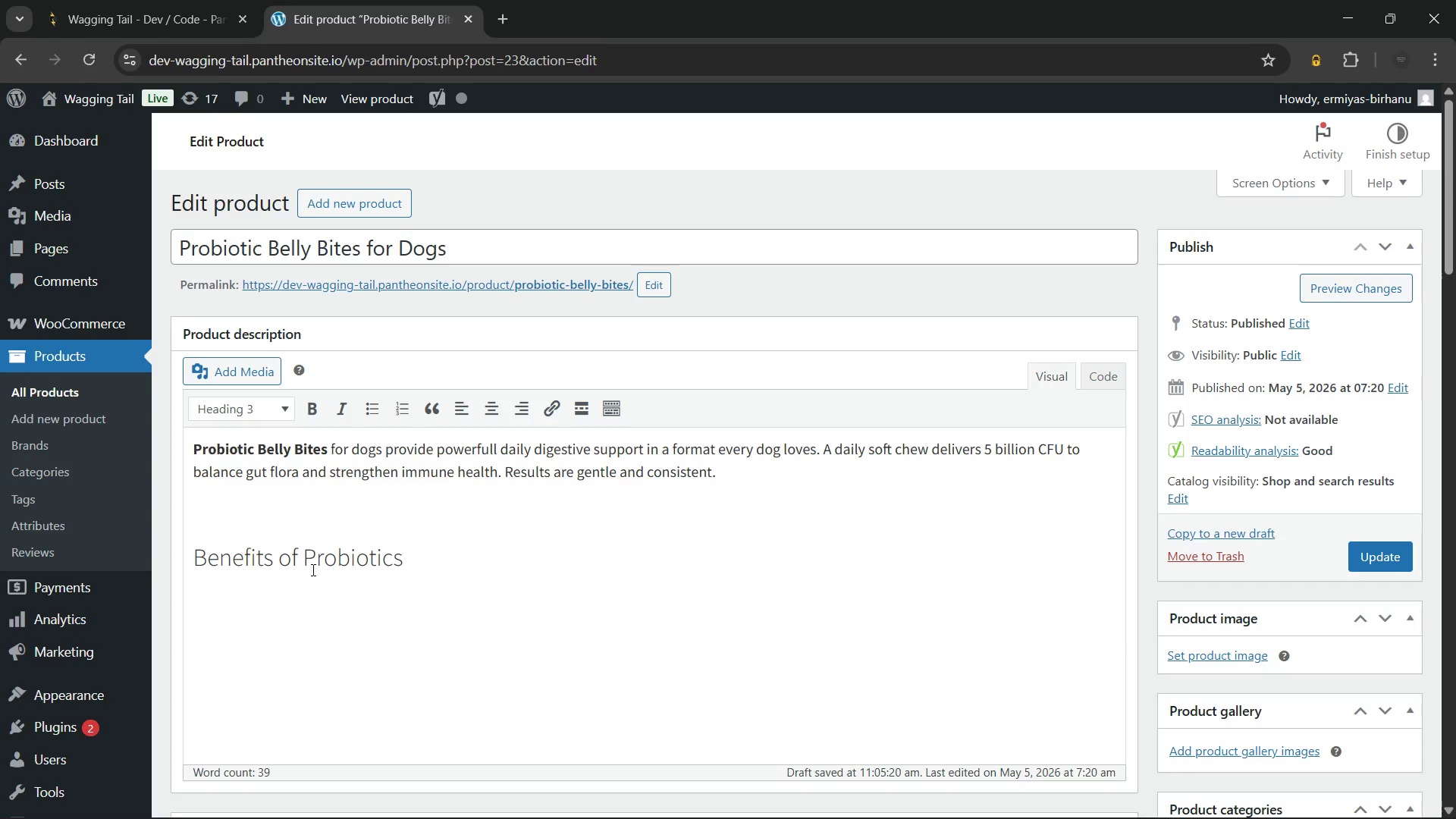 
wait(44.25)
 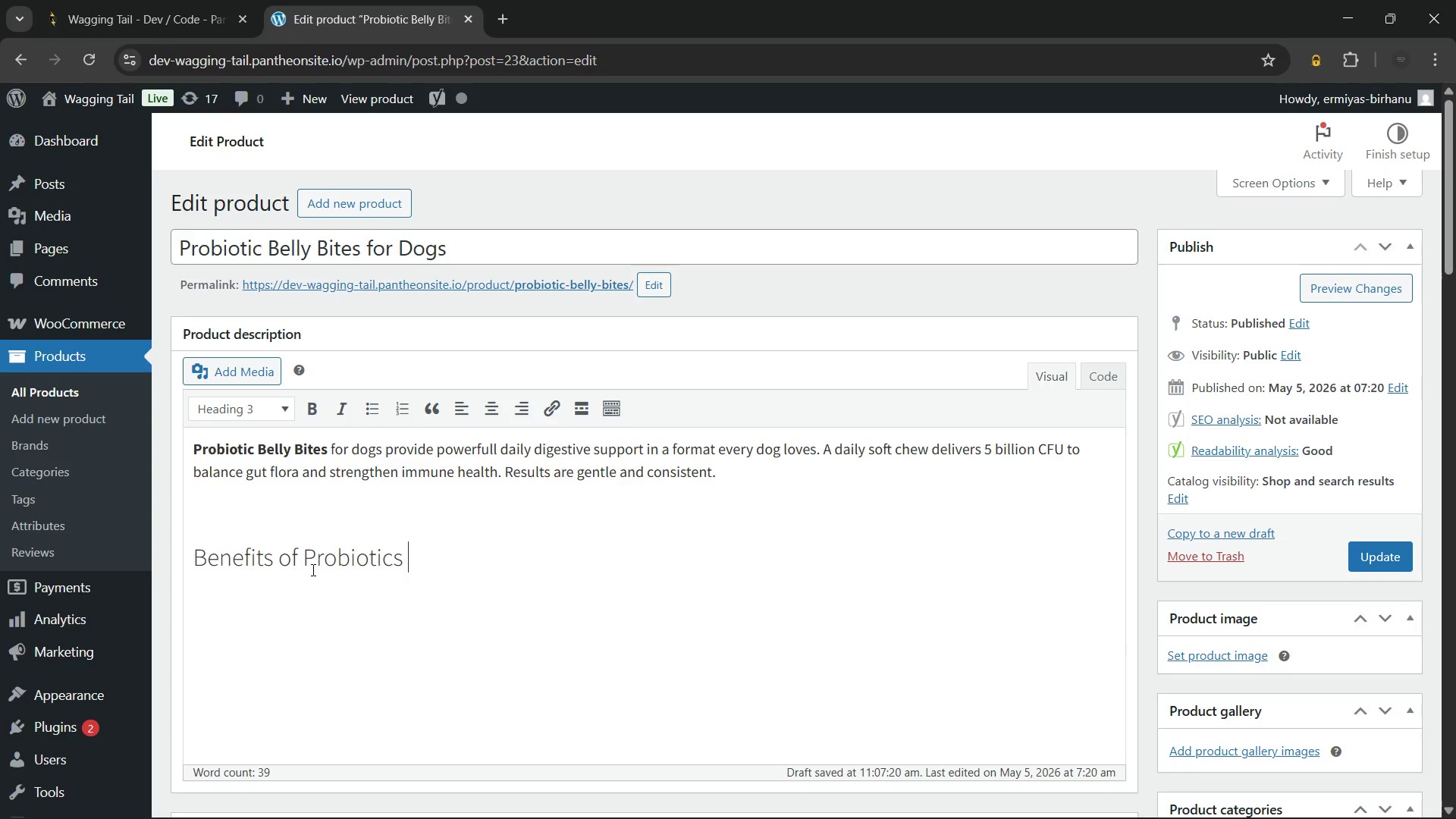 
type(for Dogs)
 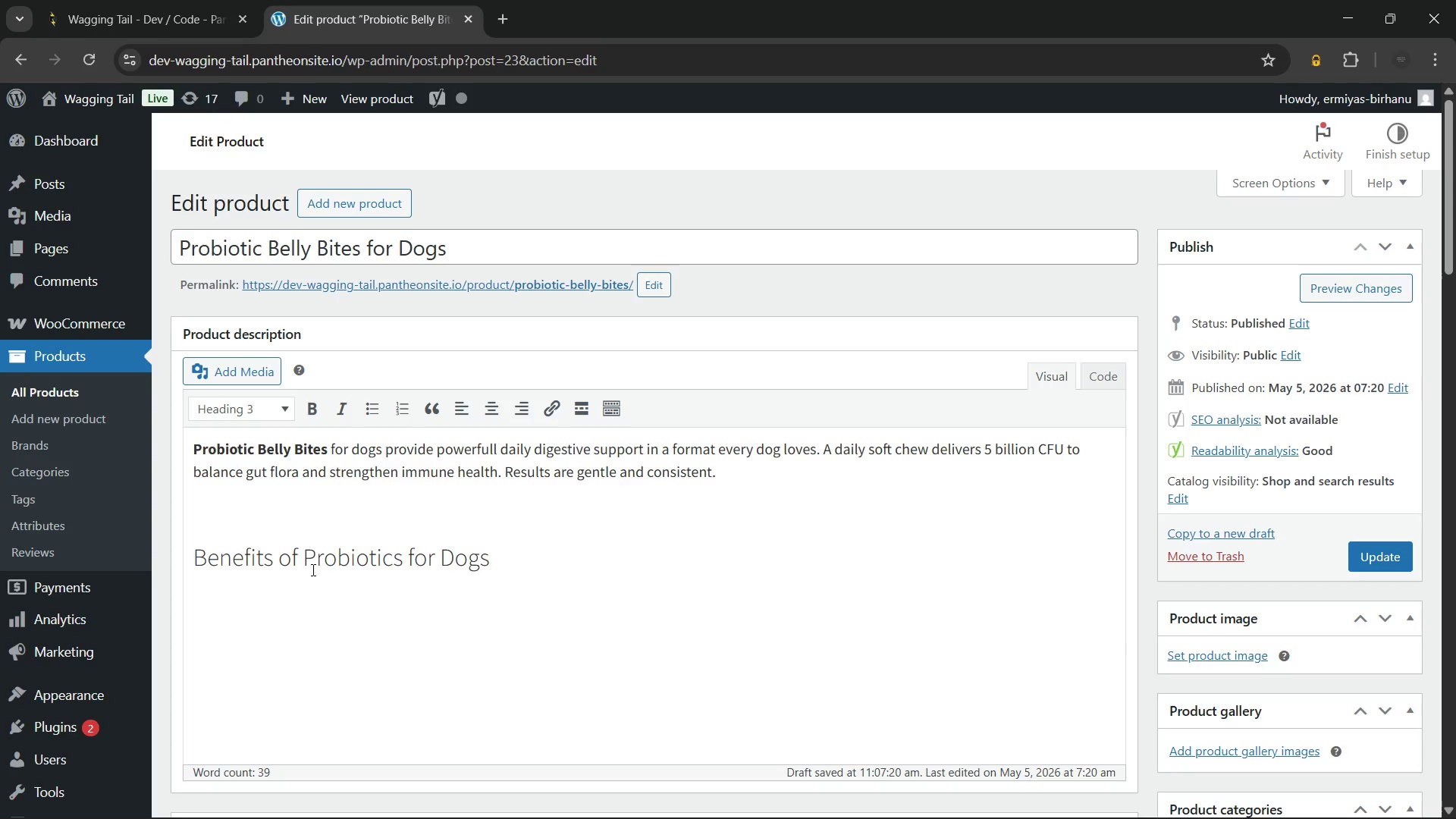 
left_click([786, 803])
 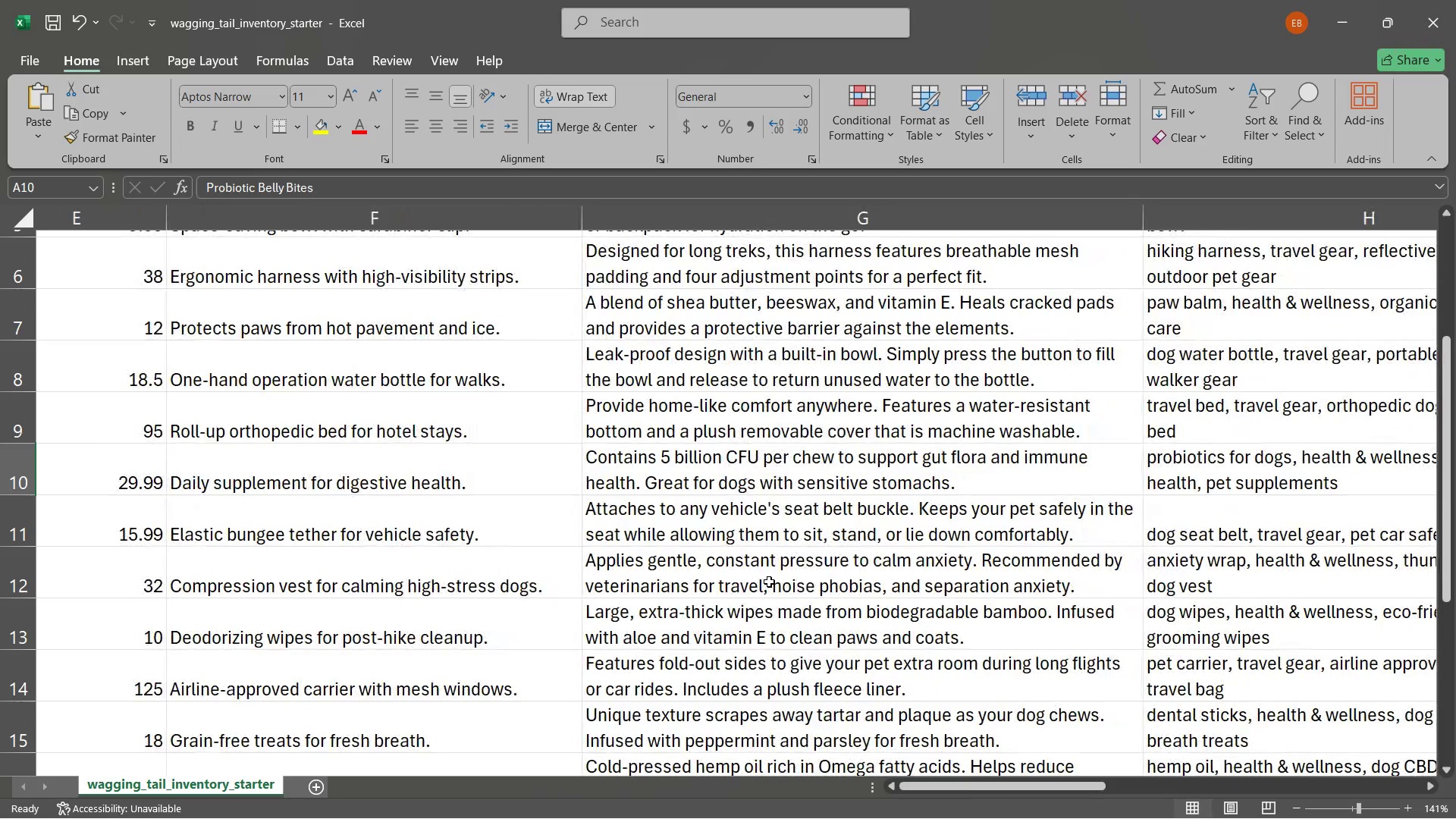 
left_click([937, 497])
 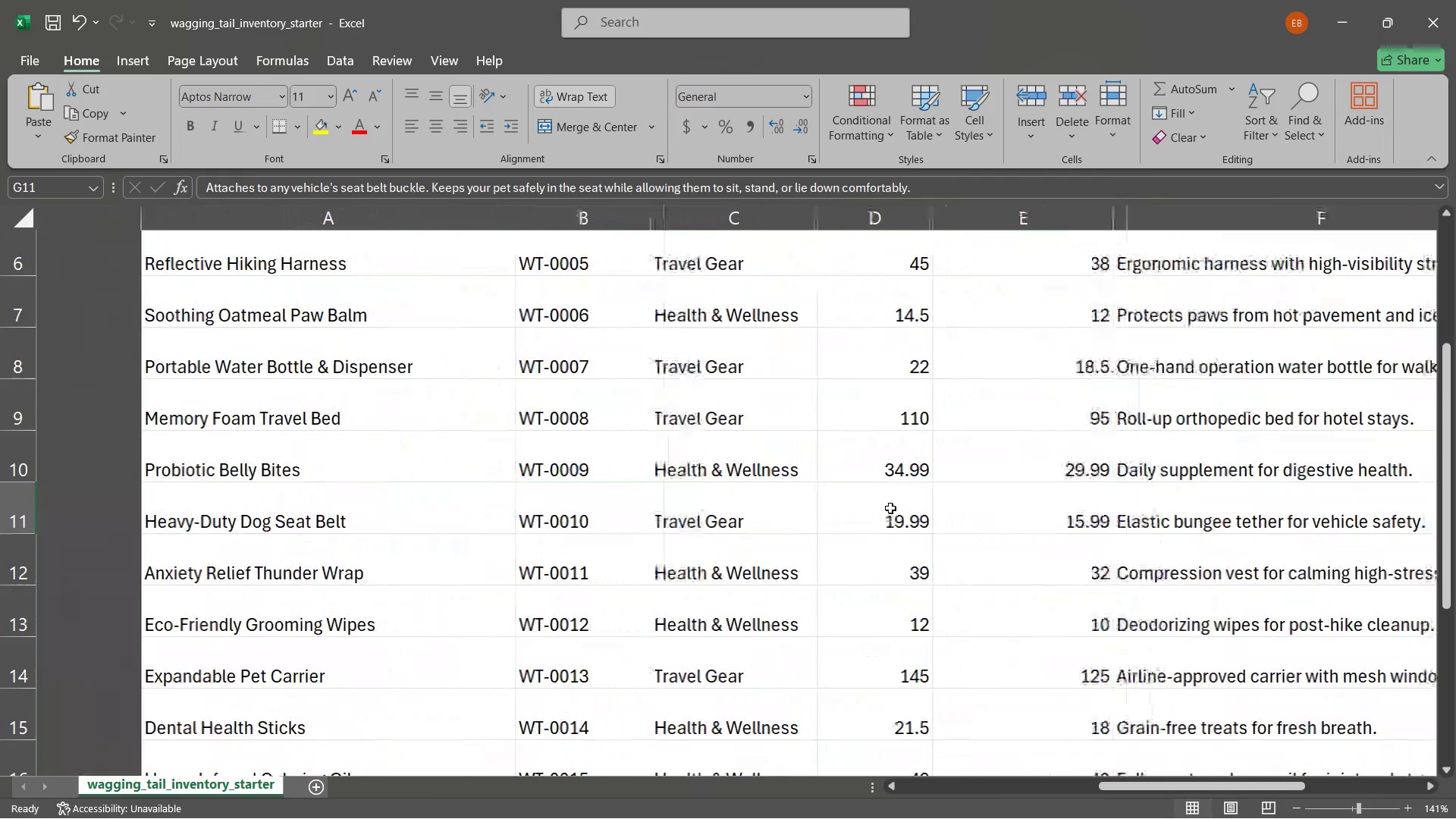 
wait(7.17)
 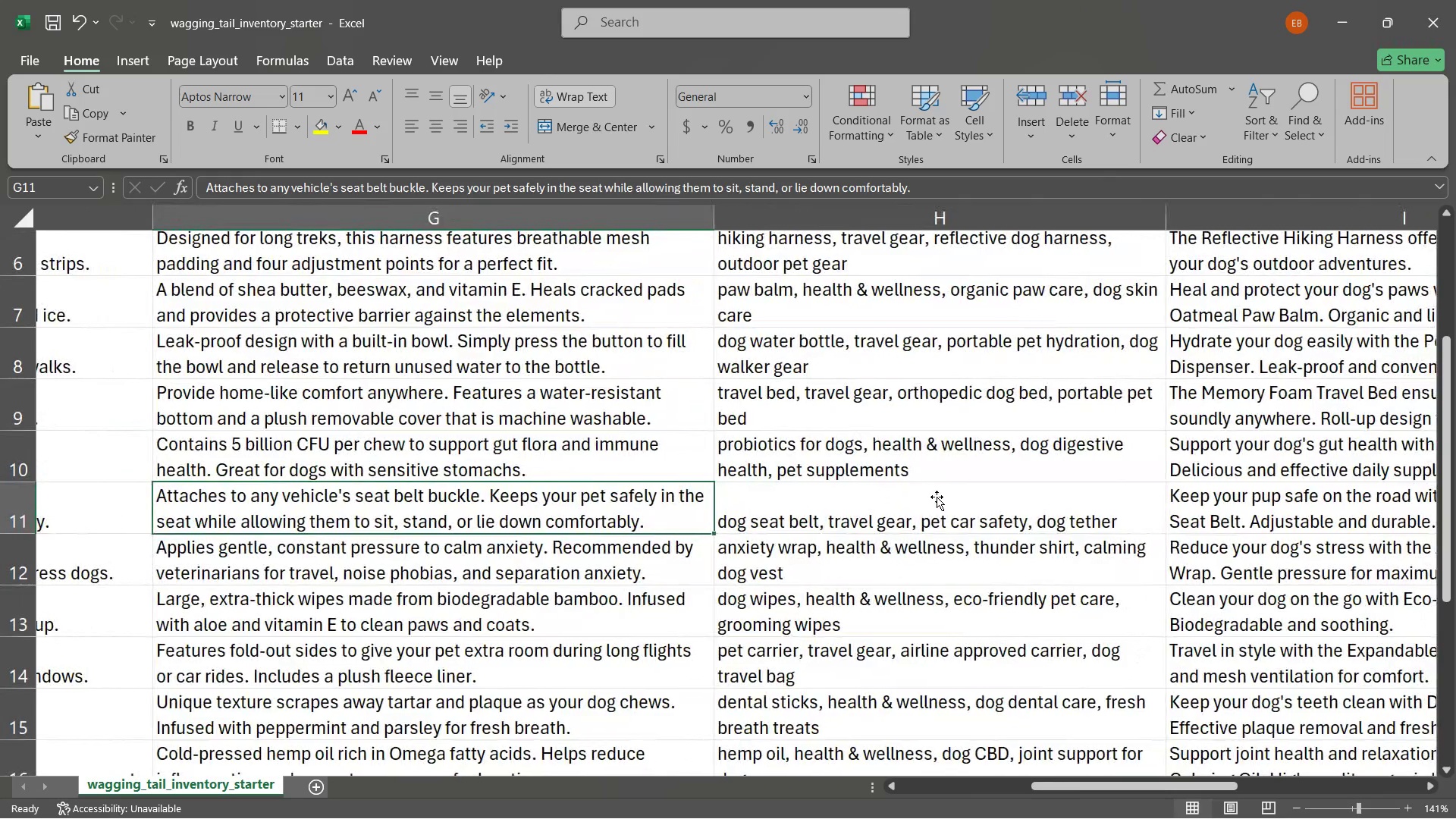 
left_click([391, 478])
 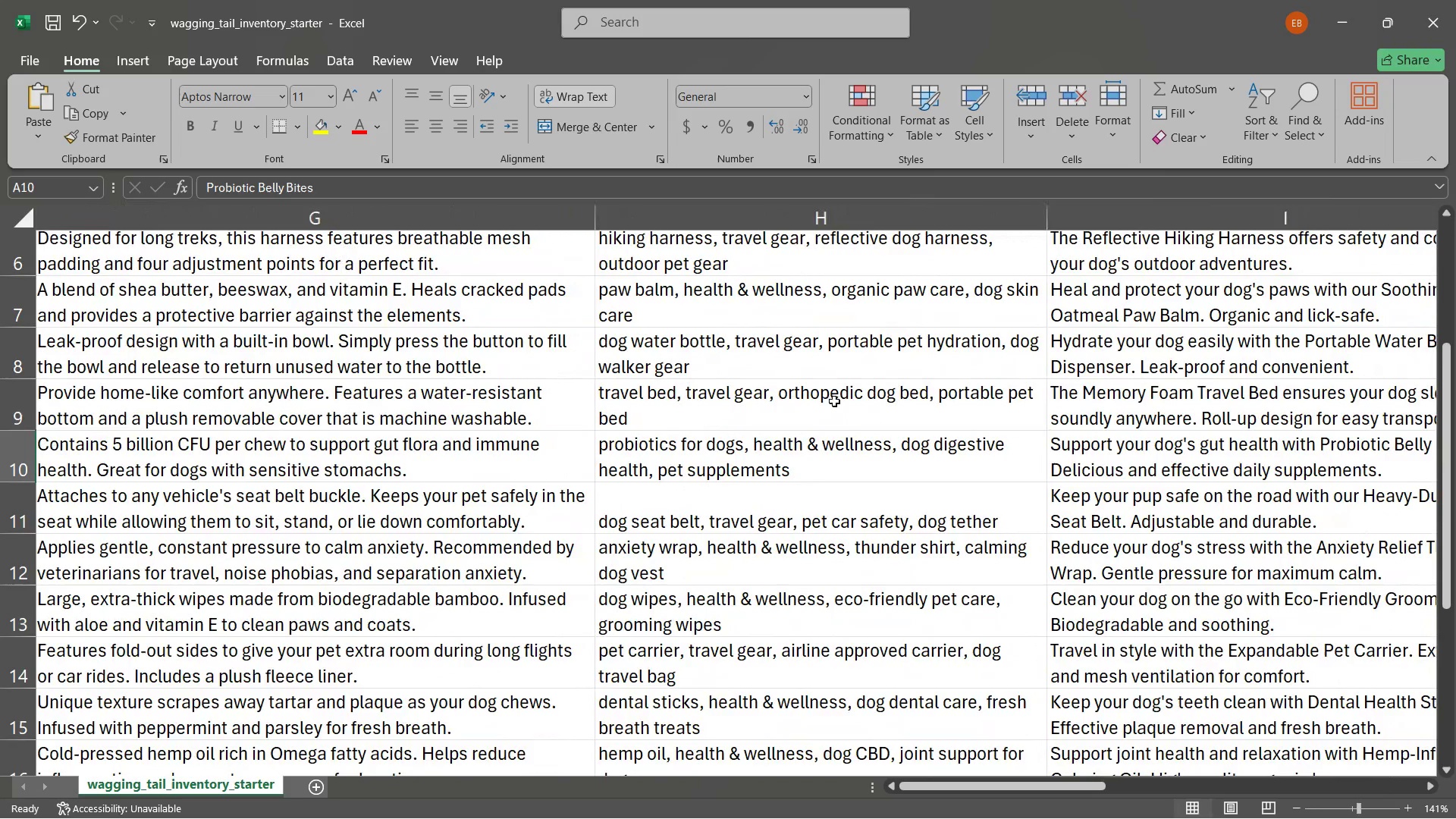 
wait(5.52)
 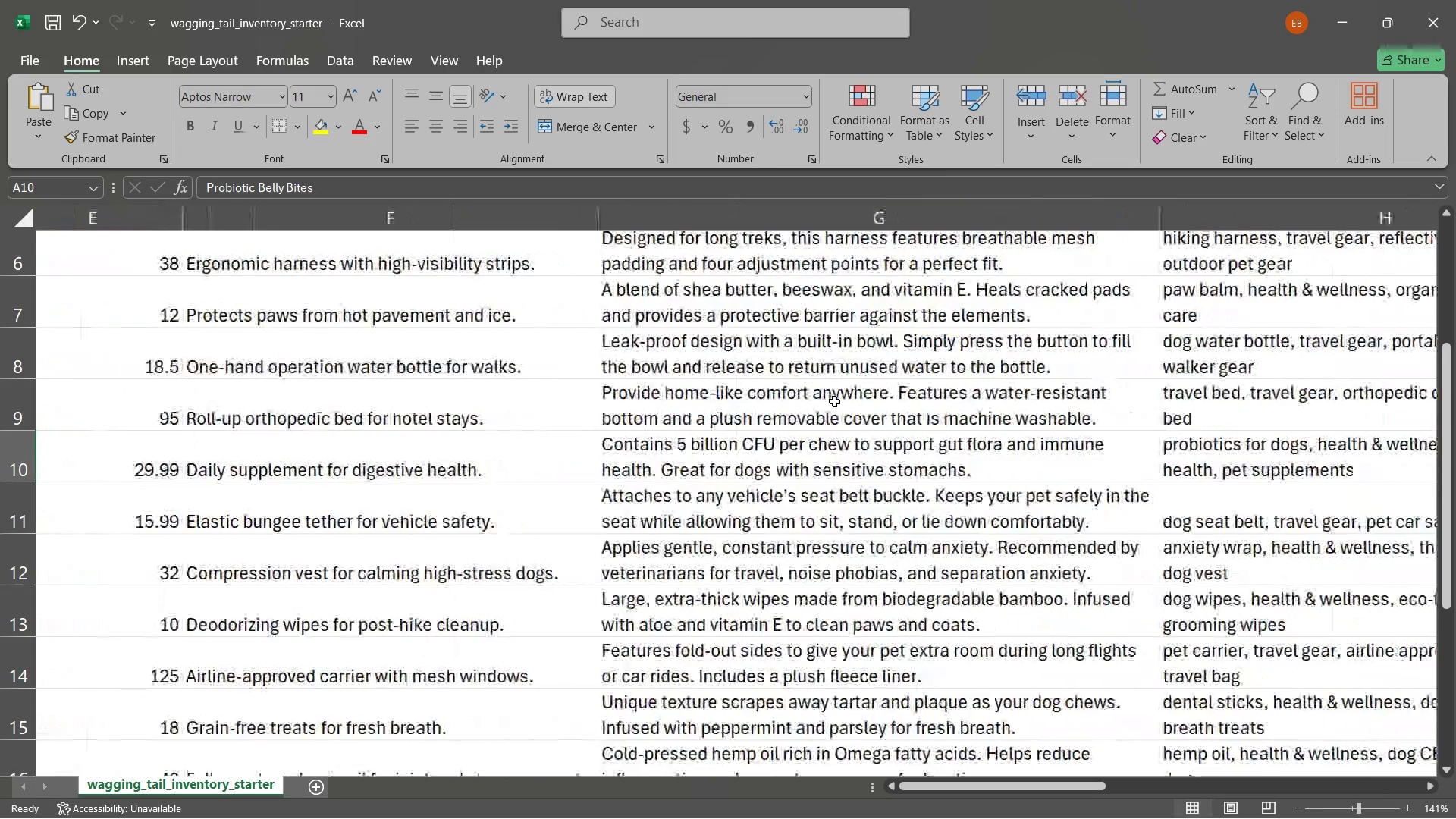 
left_click([783, 472])
 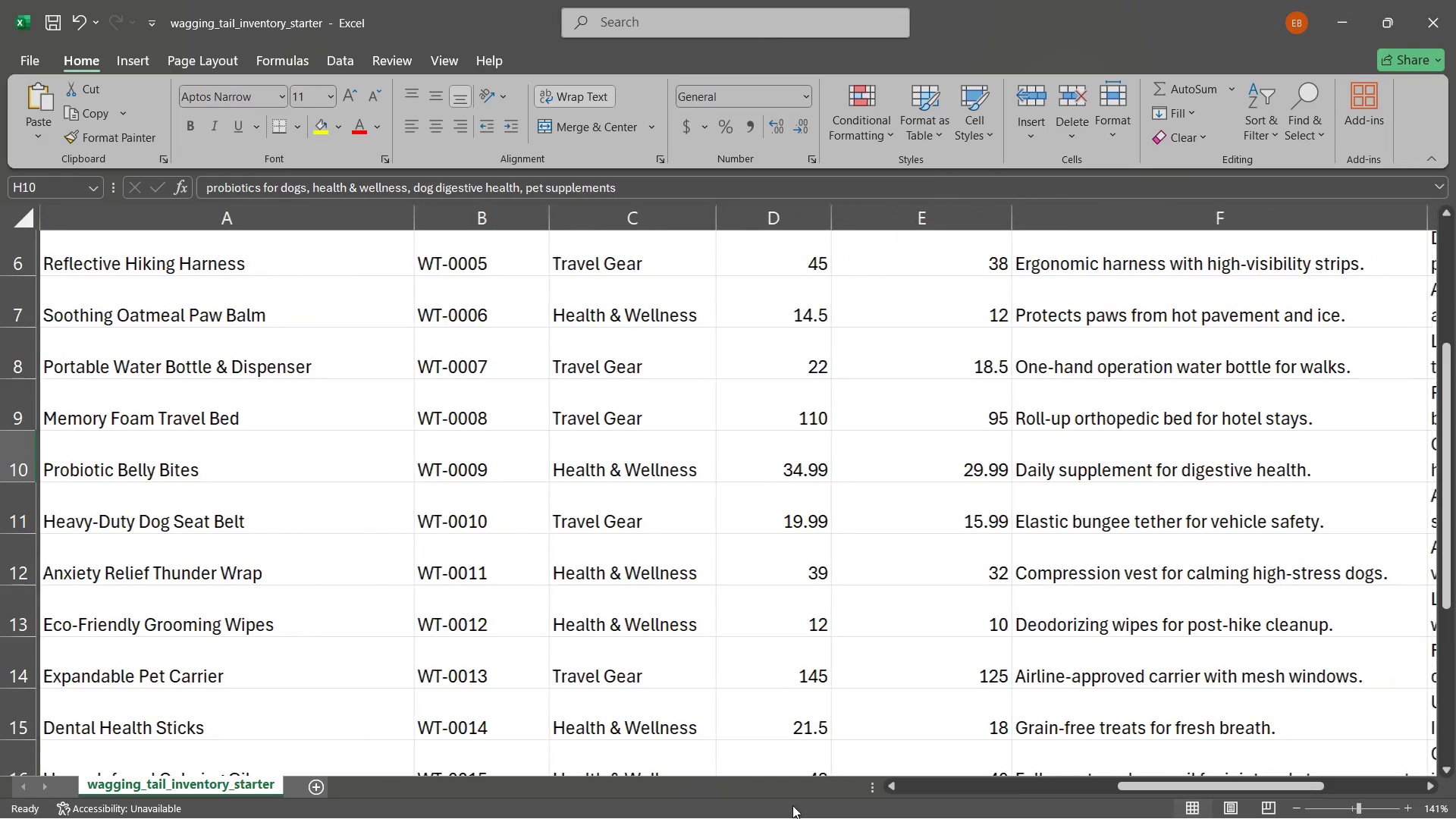 
wait(6.34)
 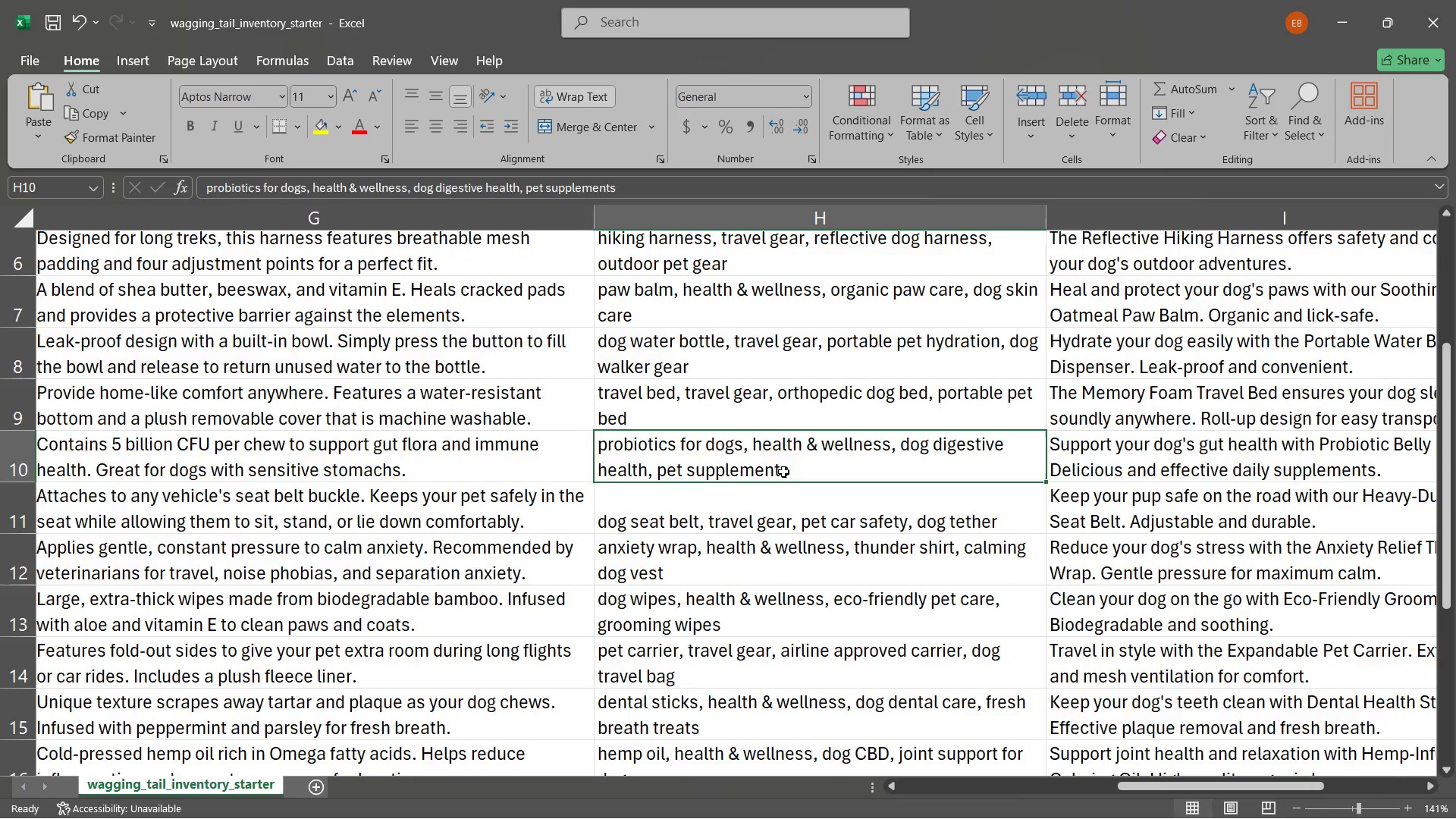 
left_click([755, 803])
 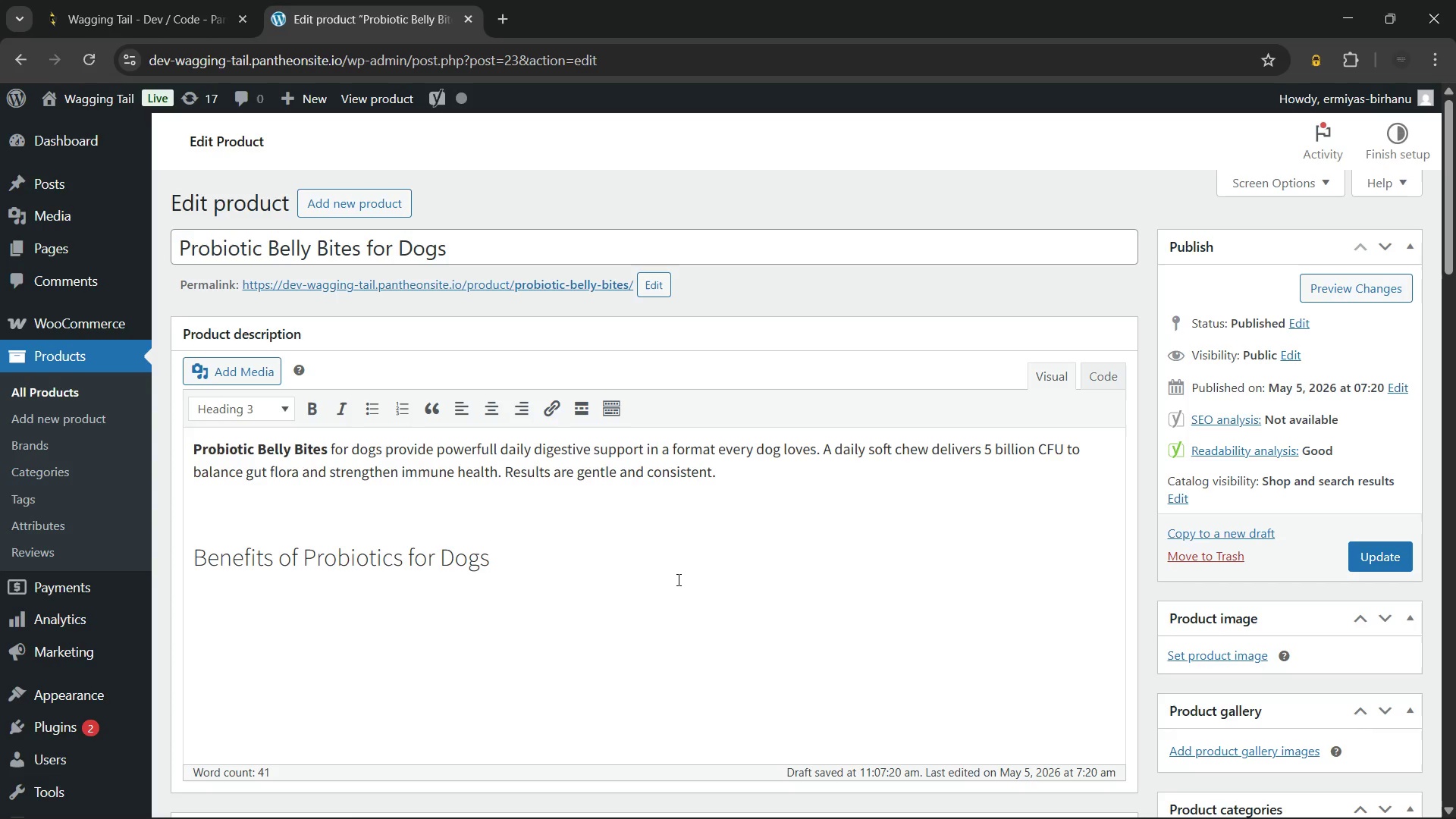 
wait(5.66)
 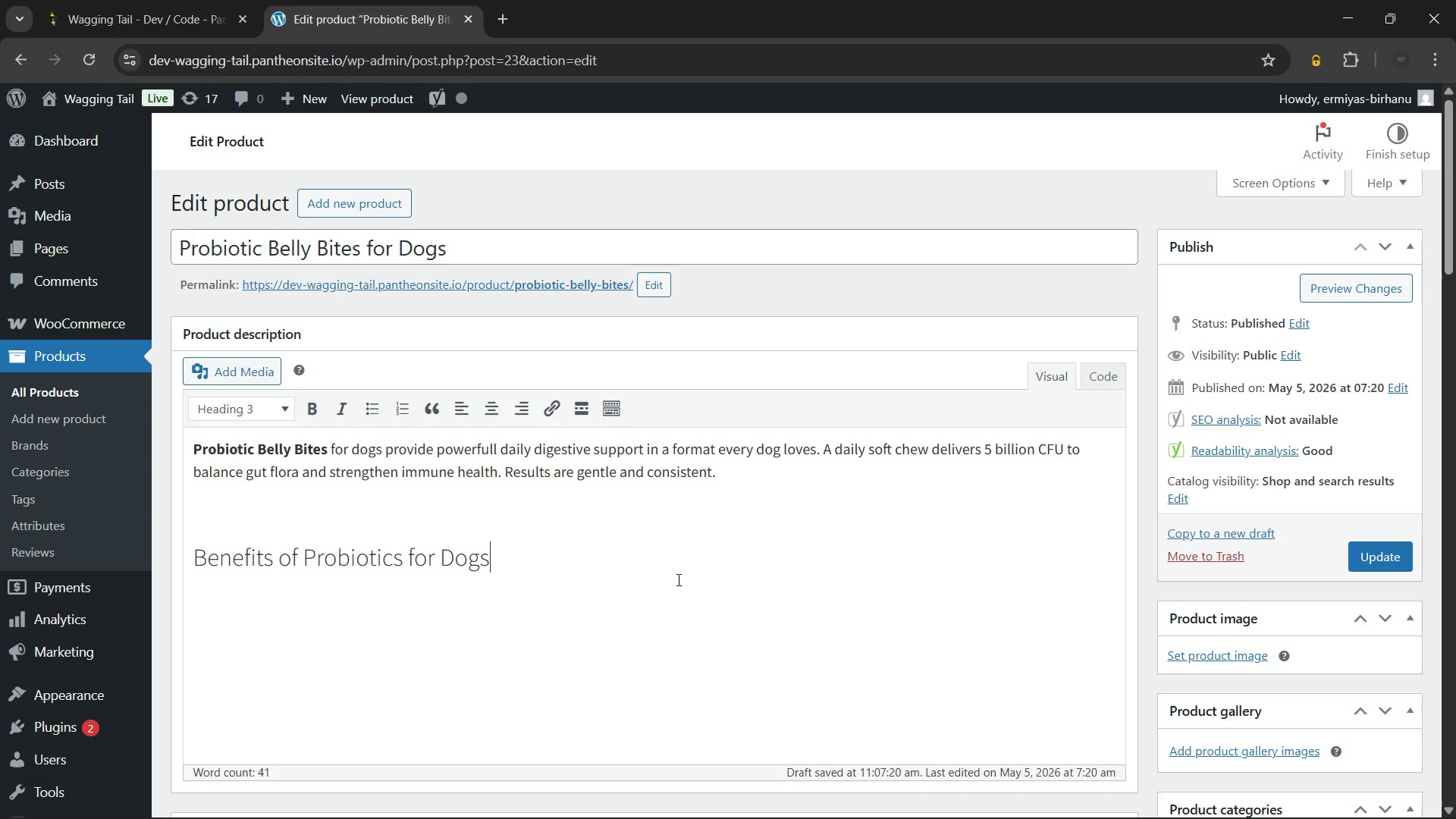 
key(Enter)
 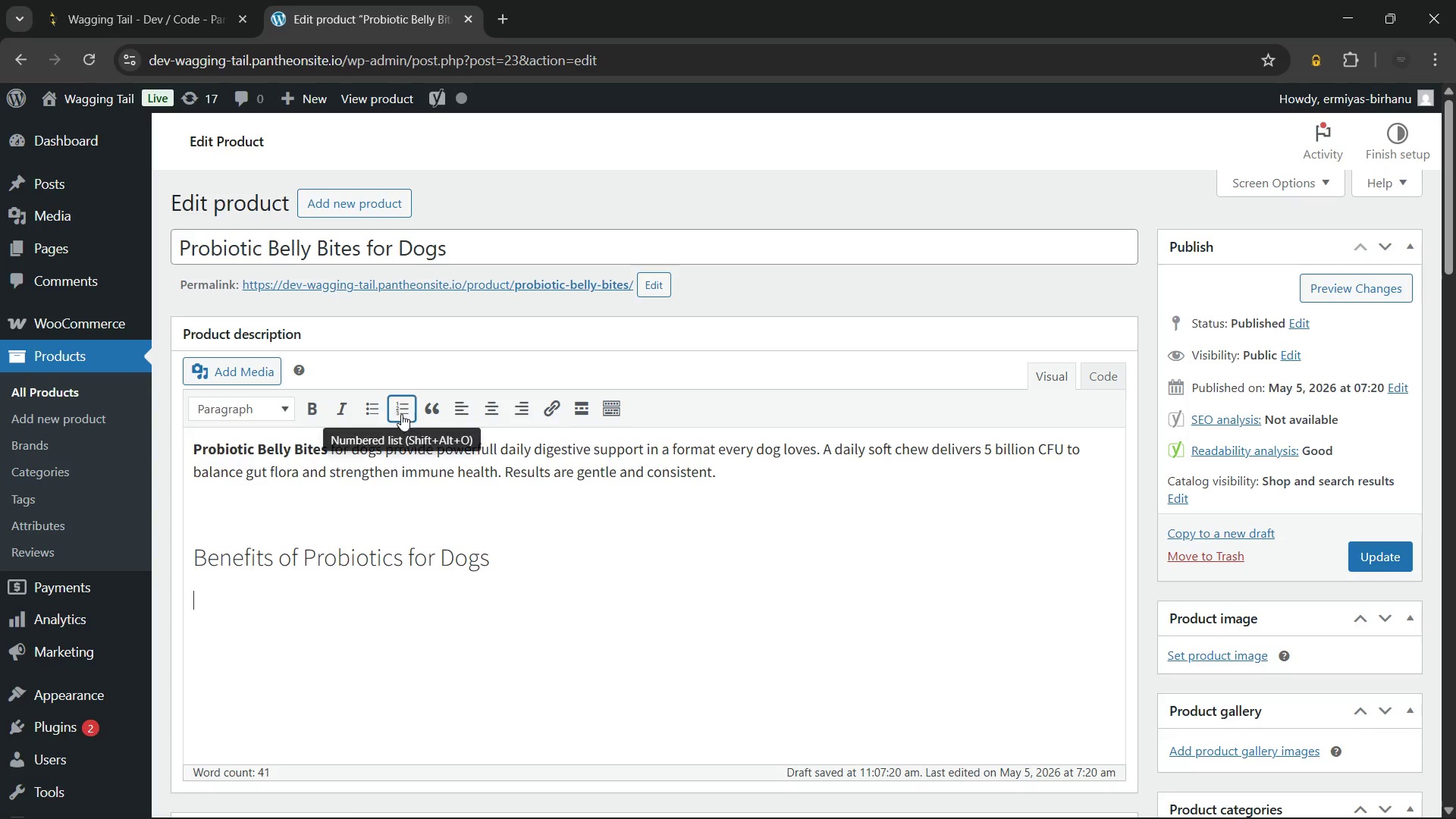 
left_click([369, 415])
 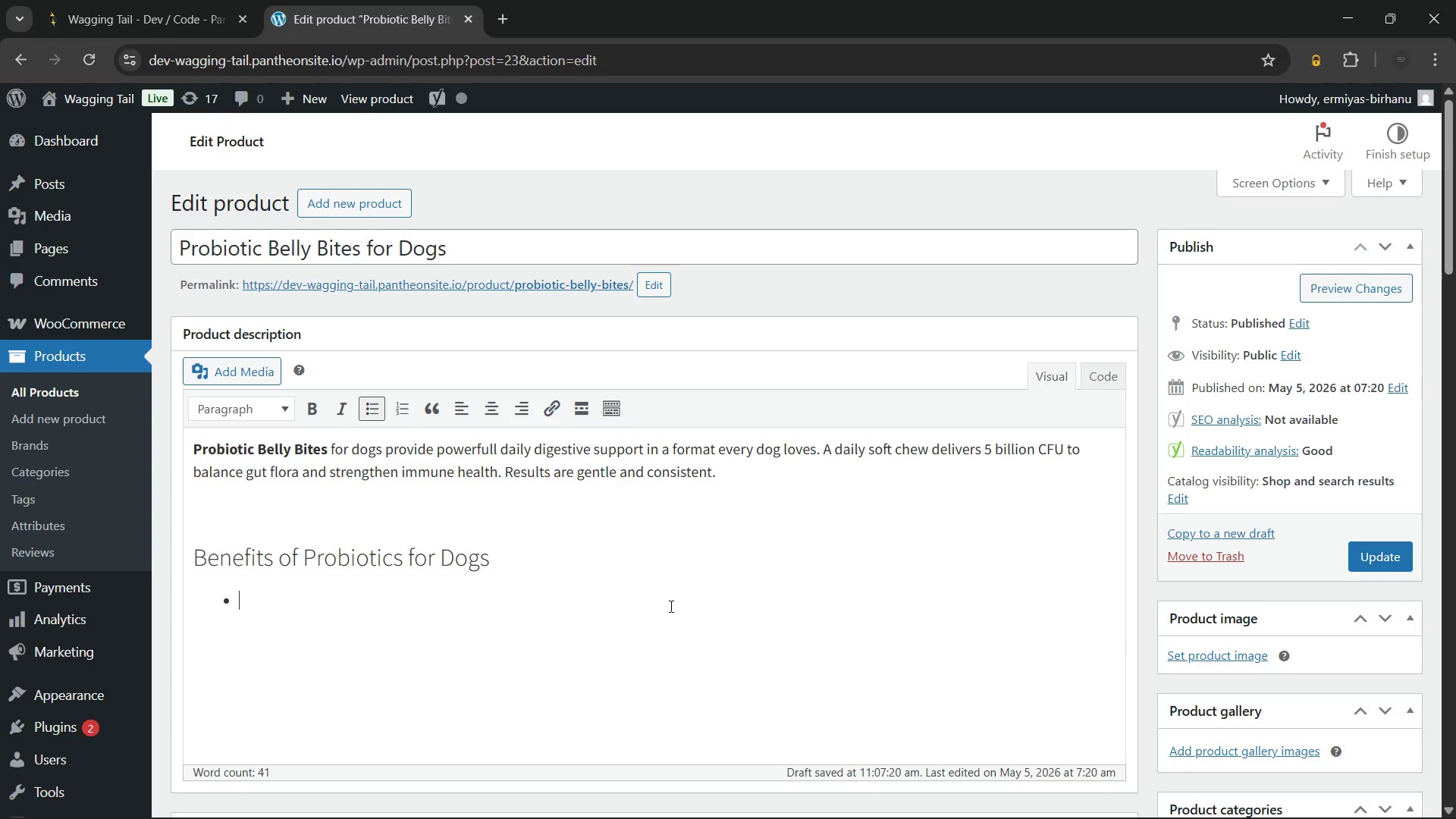 
type(5 billion CFU per chew supports a healthy gut microbiome)
 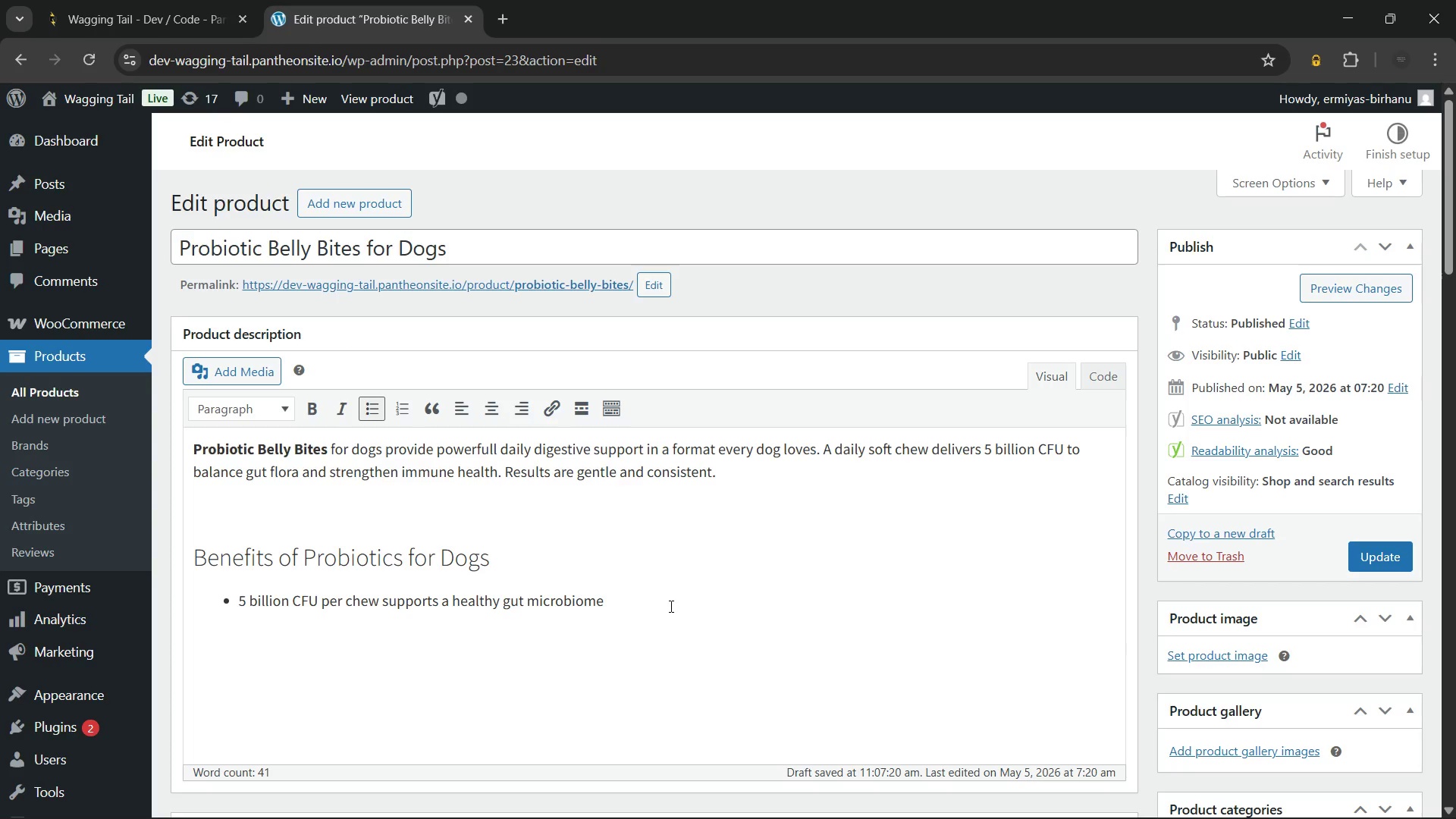 
key(Enter)
 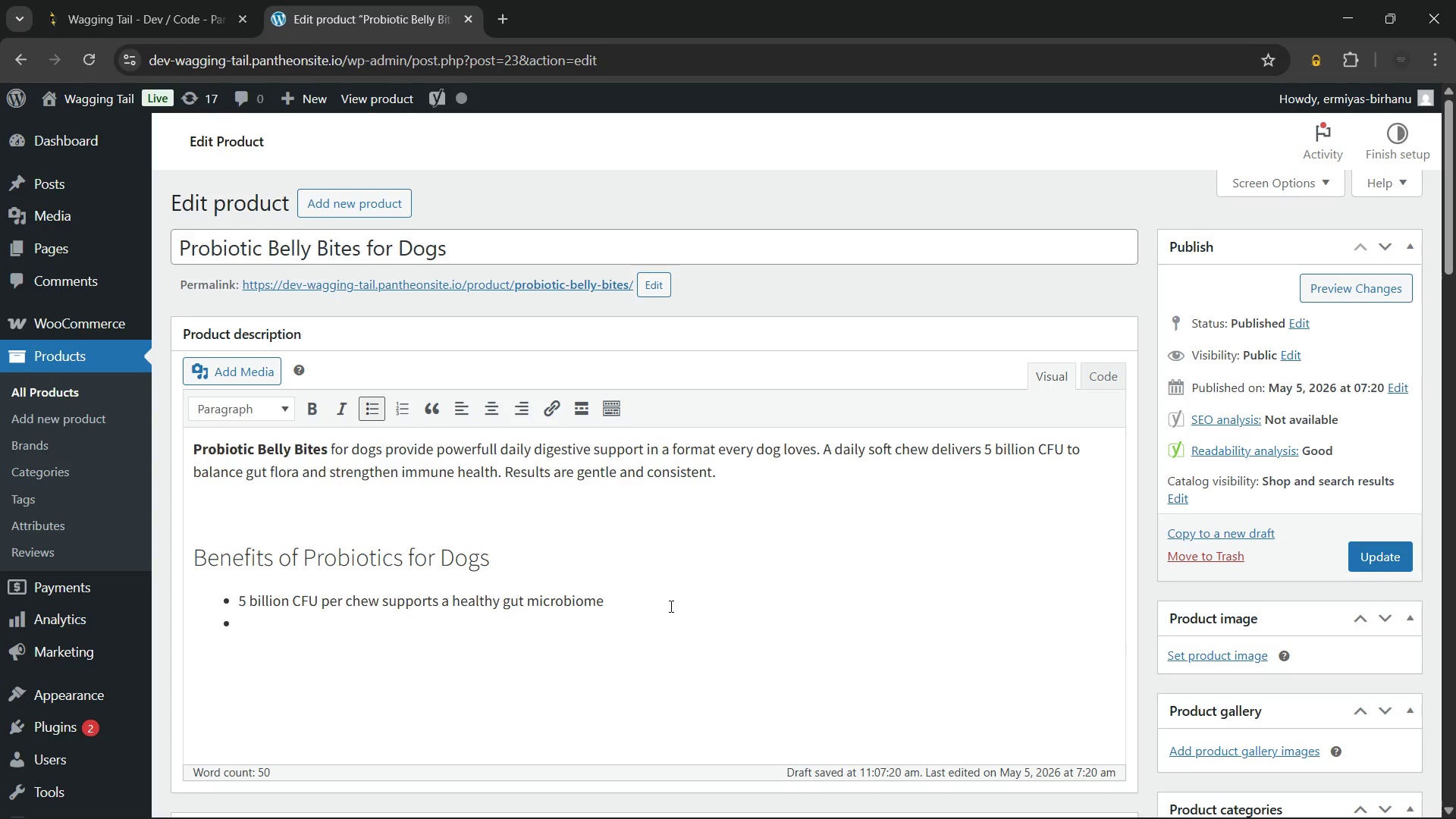 
type(Strengthens immune response from the inside out)
 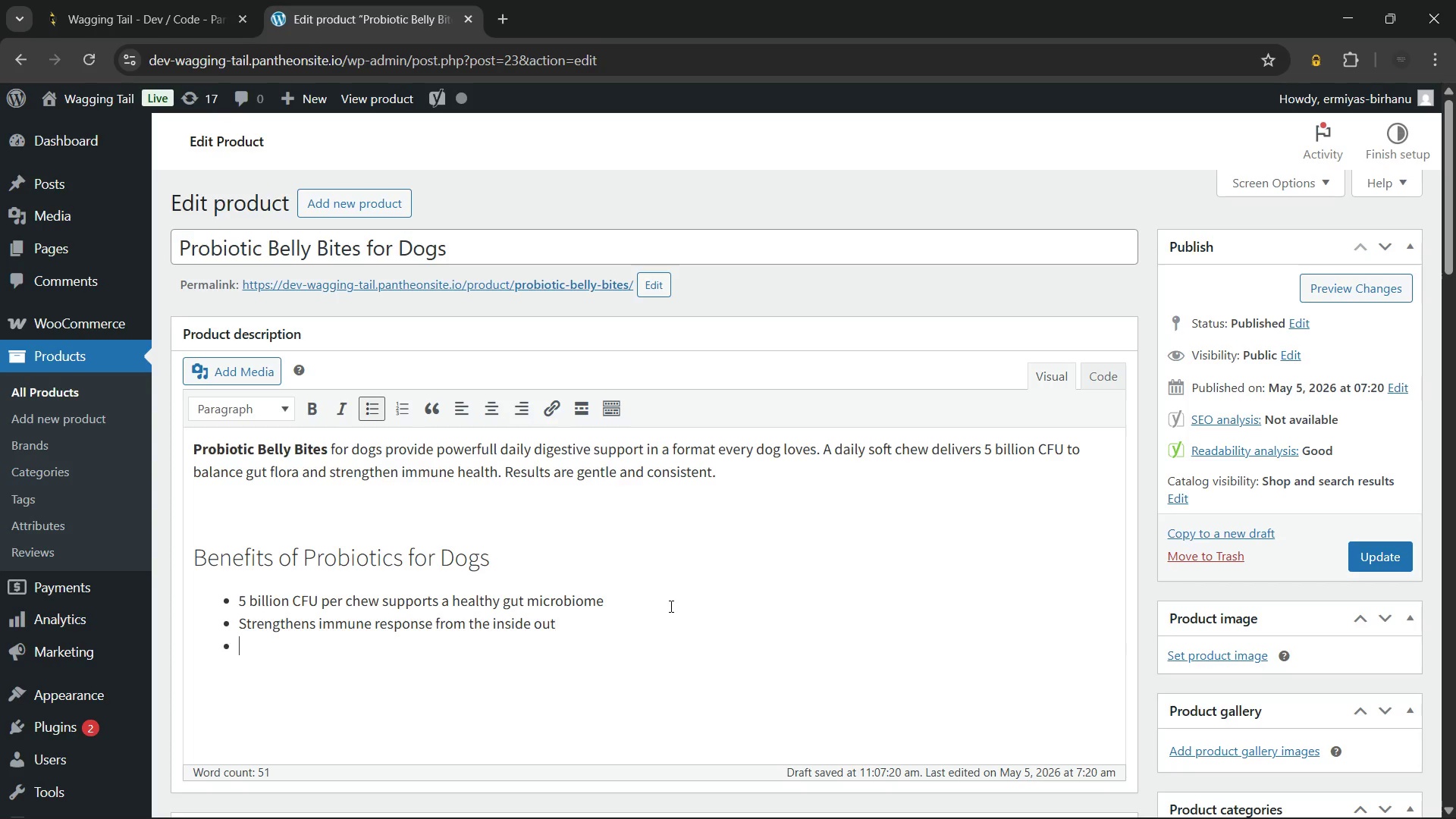 
key(Enter)
 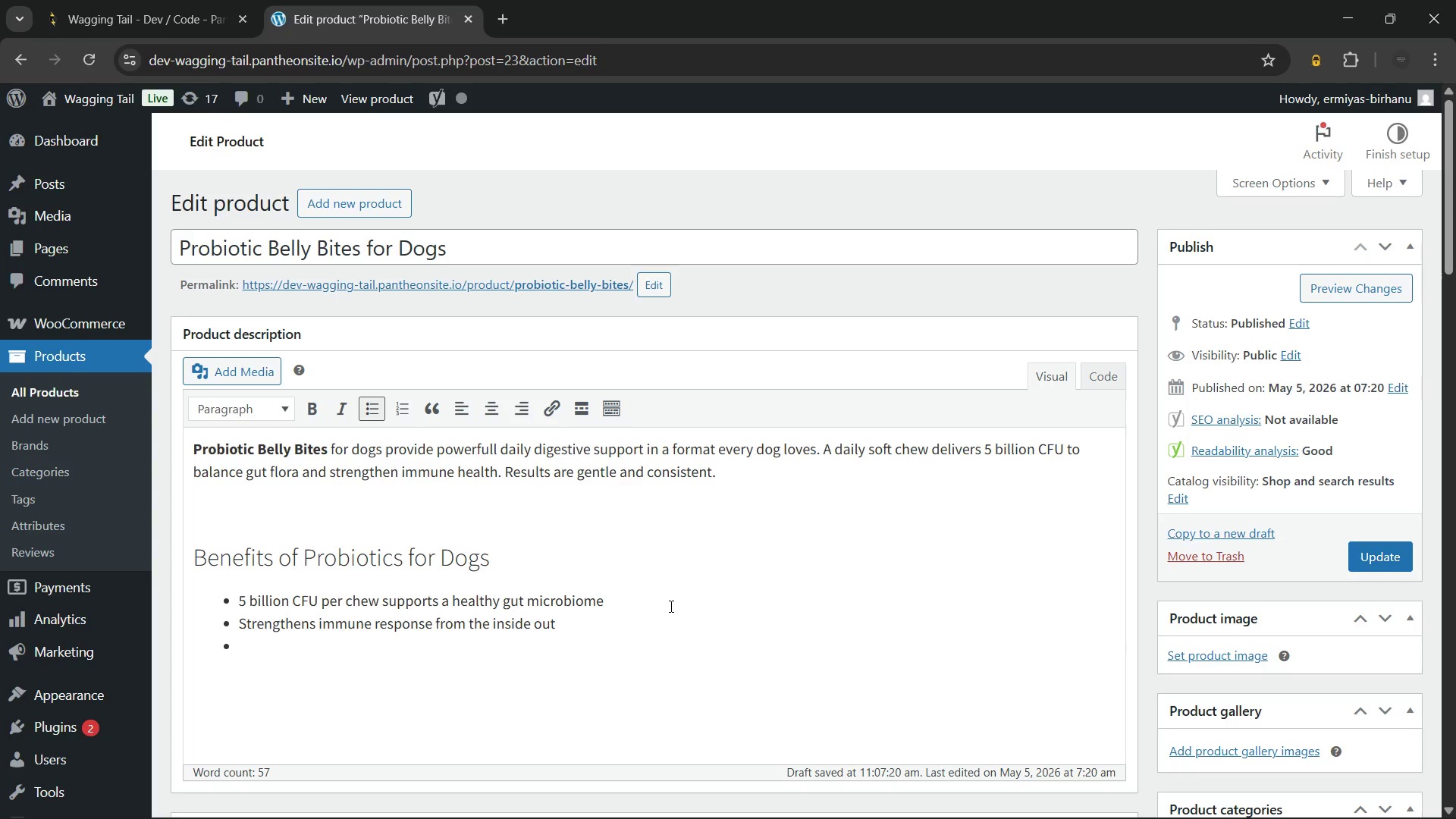 
type(Ideal for dogs with sensitive or reactive stomachs)
 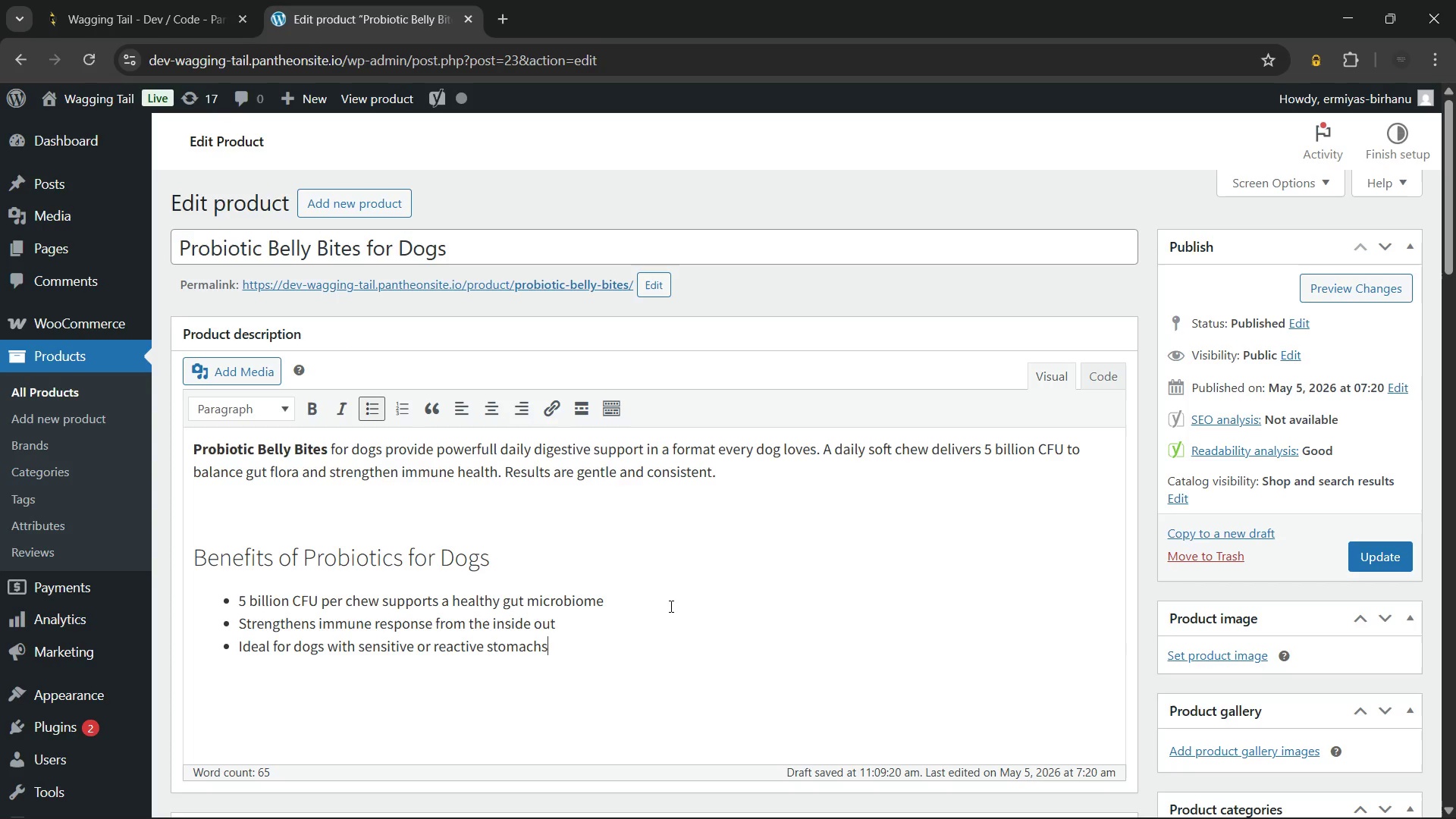 
wait(17.83)
 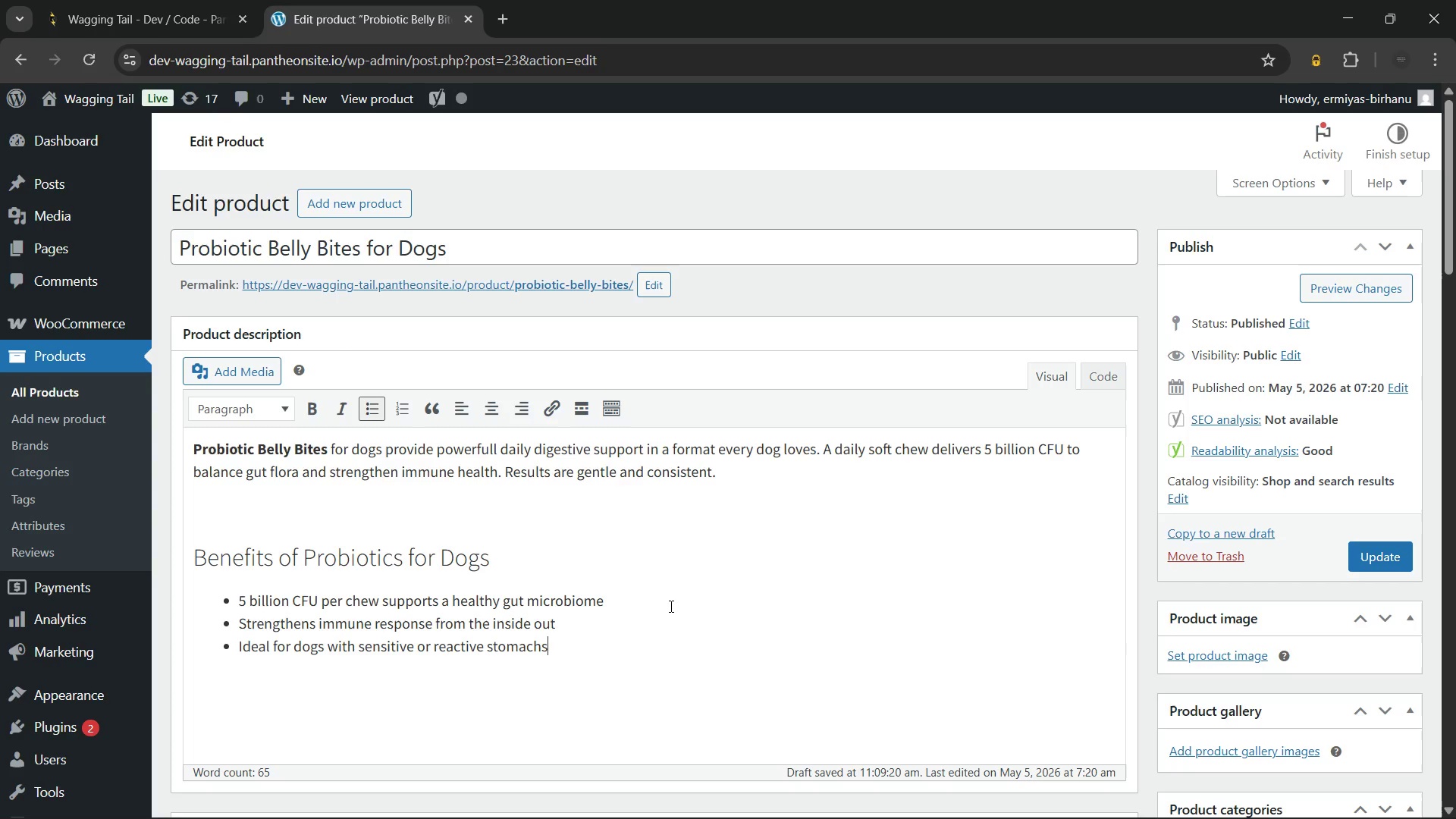 
key(Enter)
 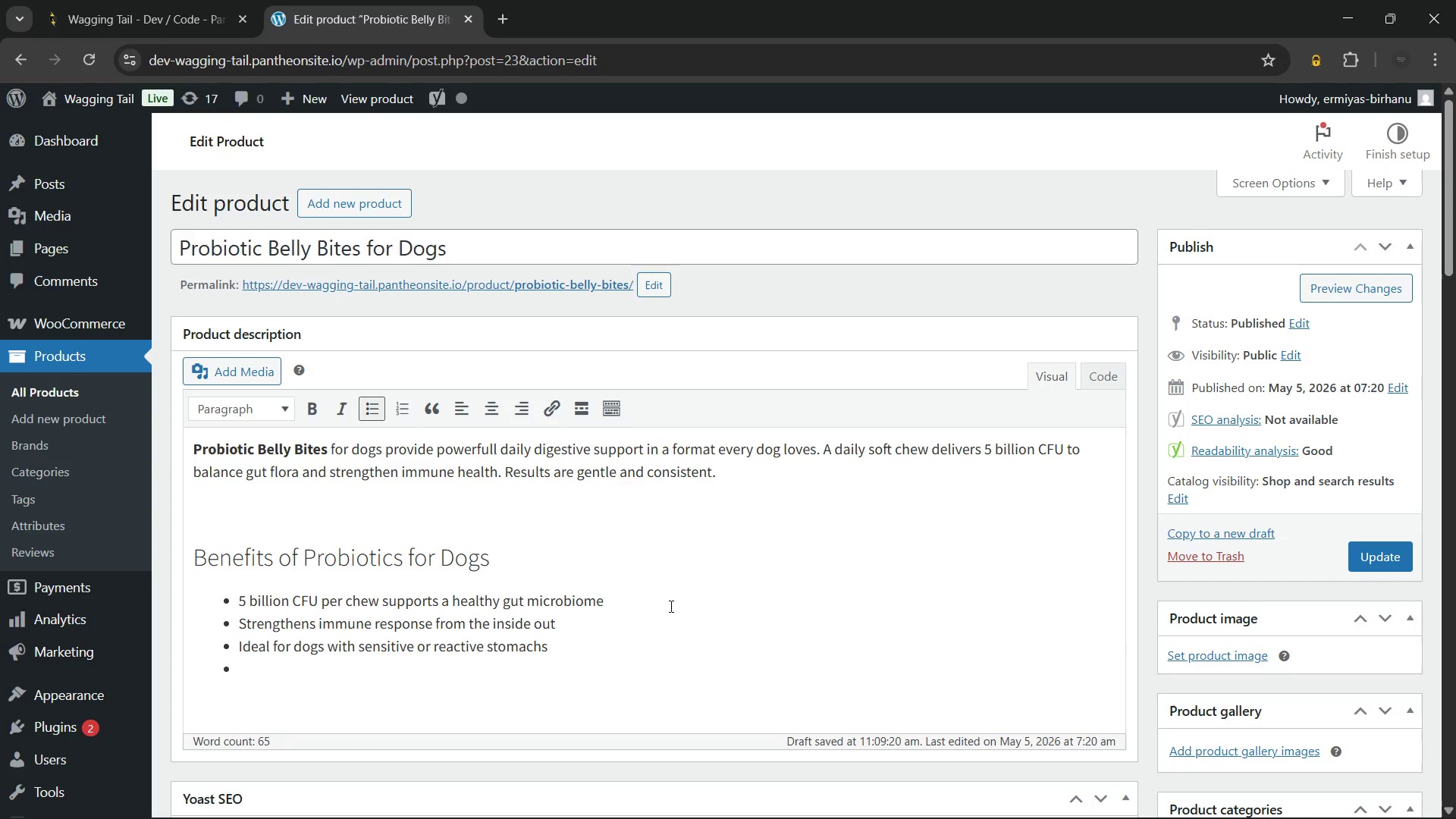 
type(Soft chew format is easy to give as a daily treat)
 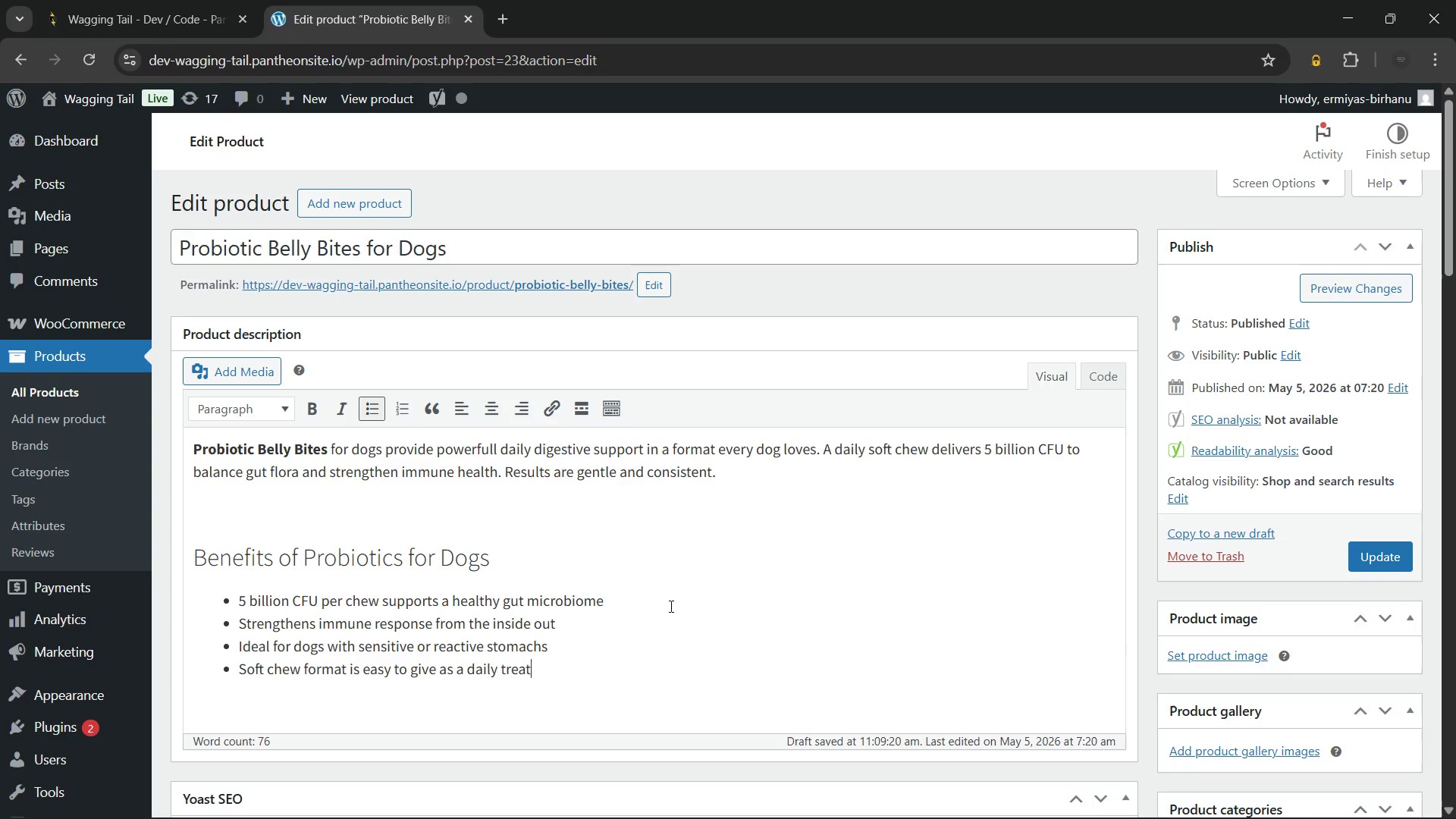 
key(Enter)
 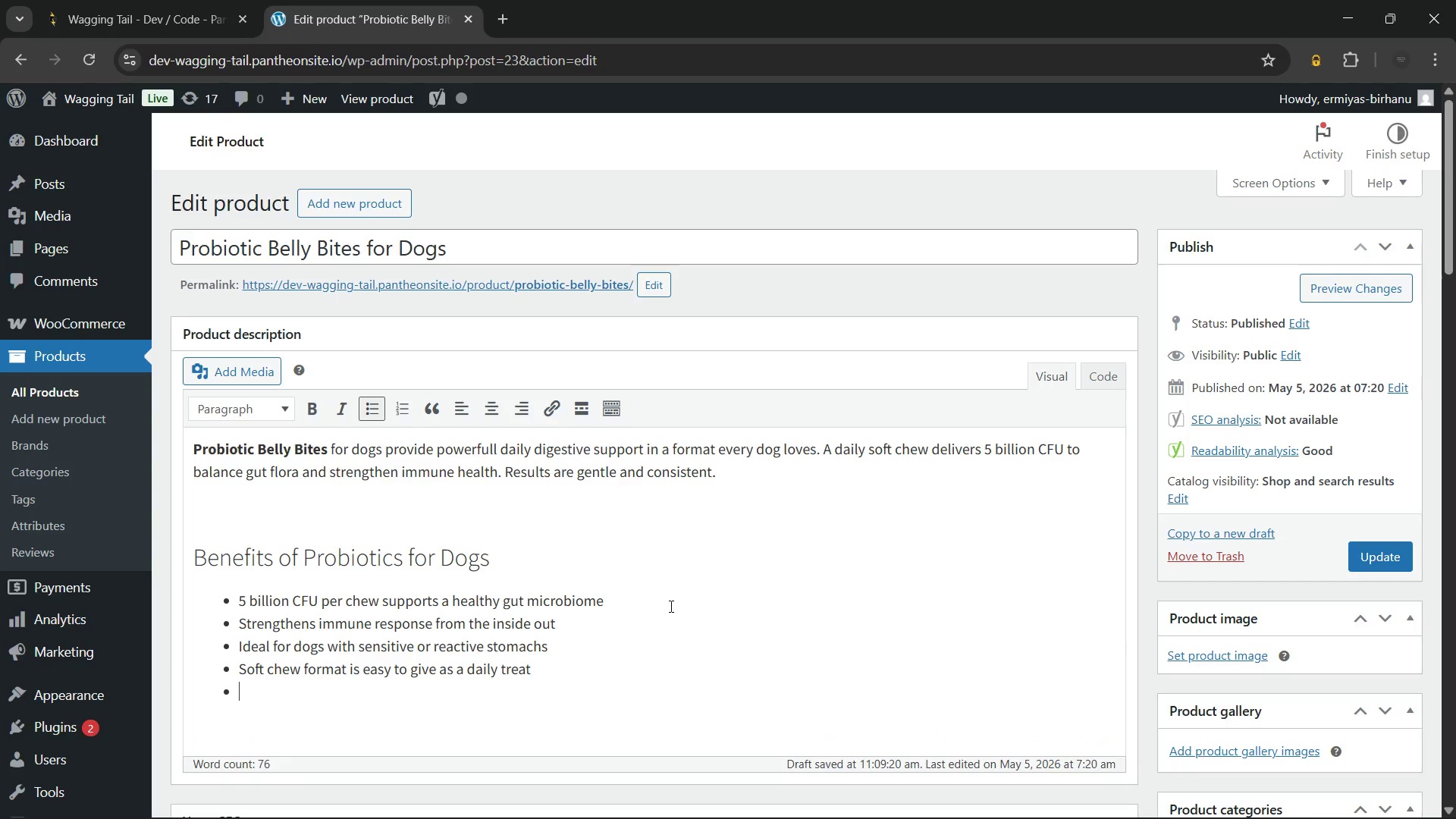 
type(No artificial flavors or unnecessary fillers)
 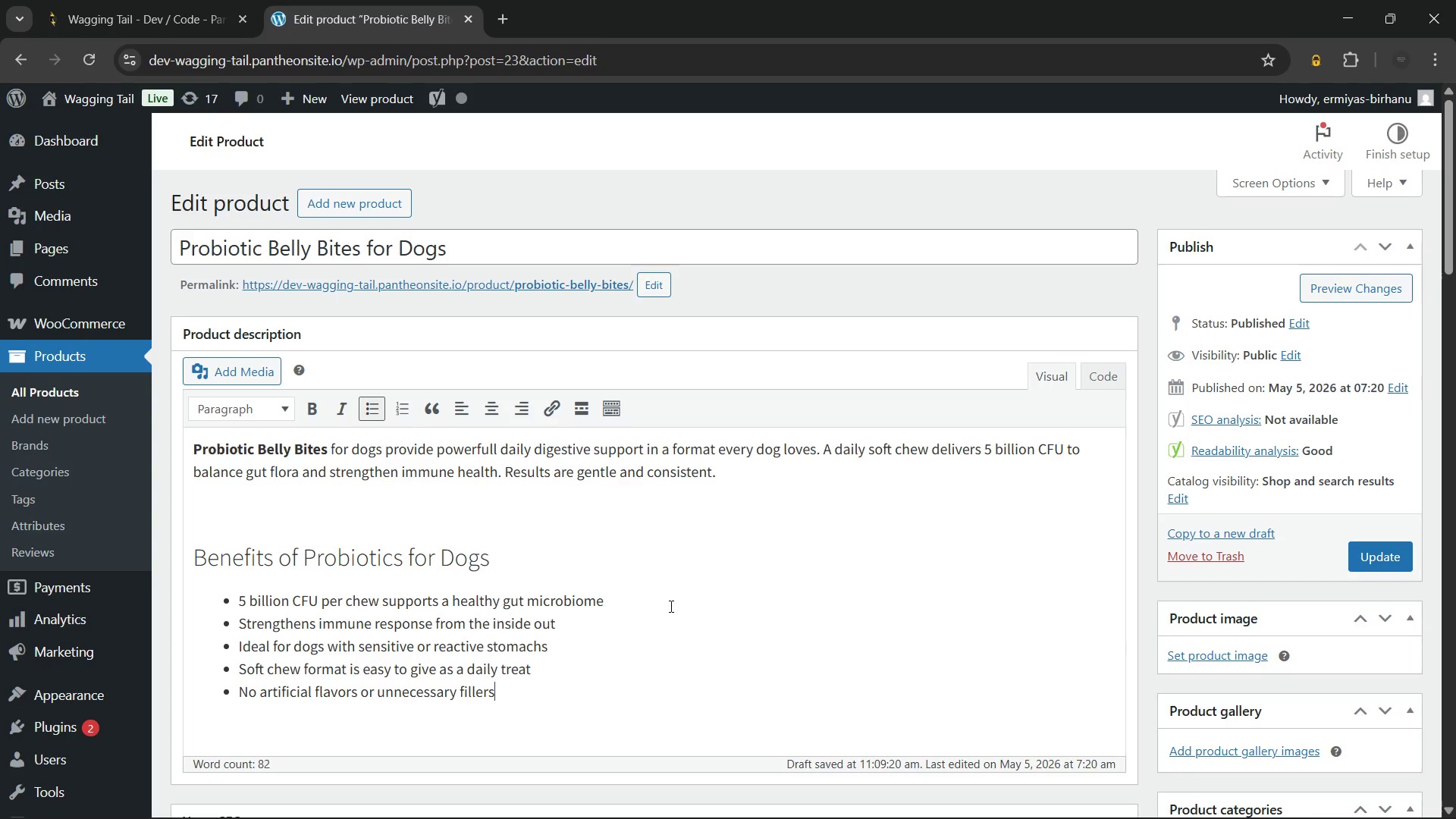 
key(Enter)
 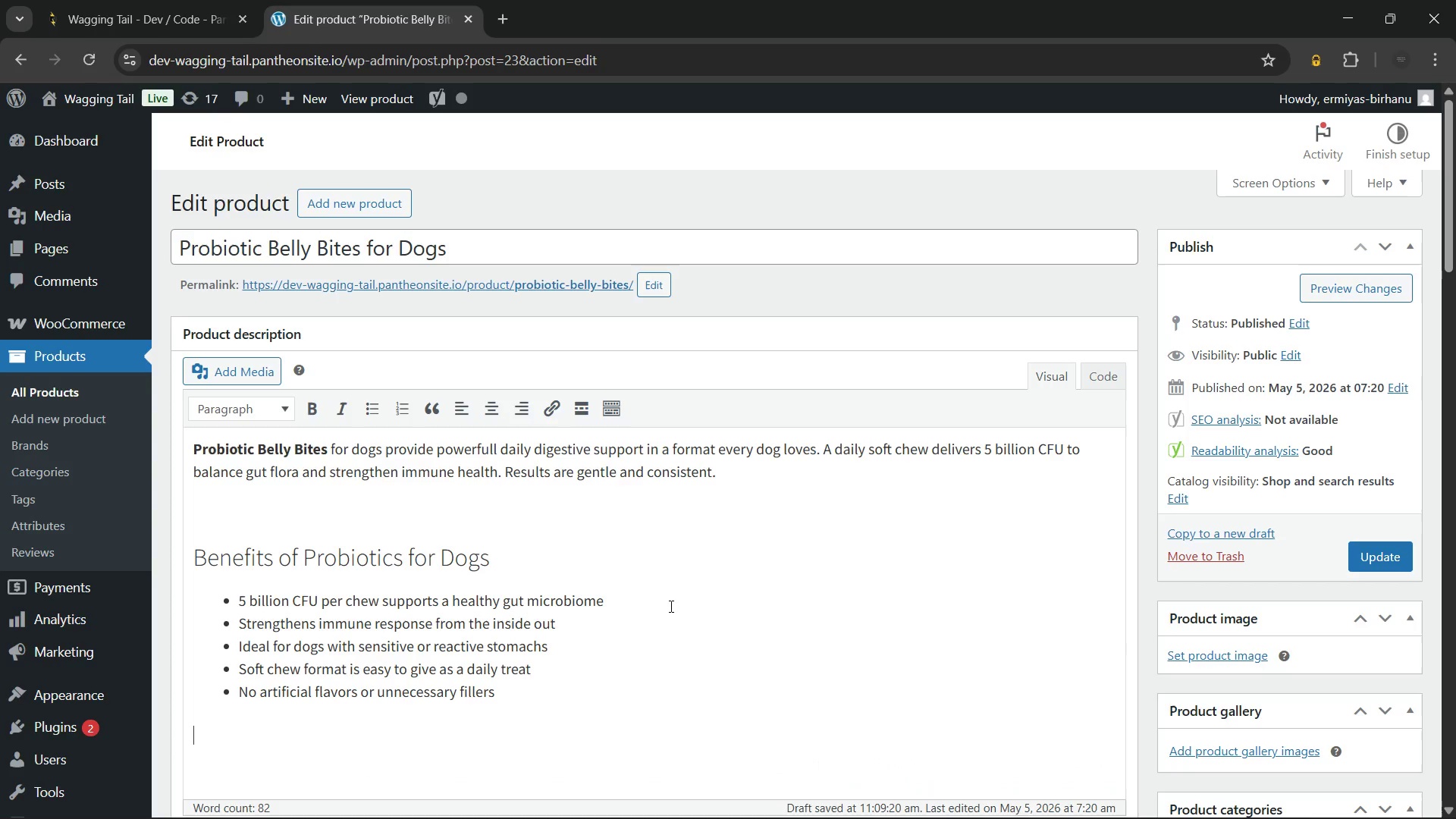 
key(Enter)
 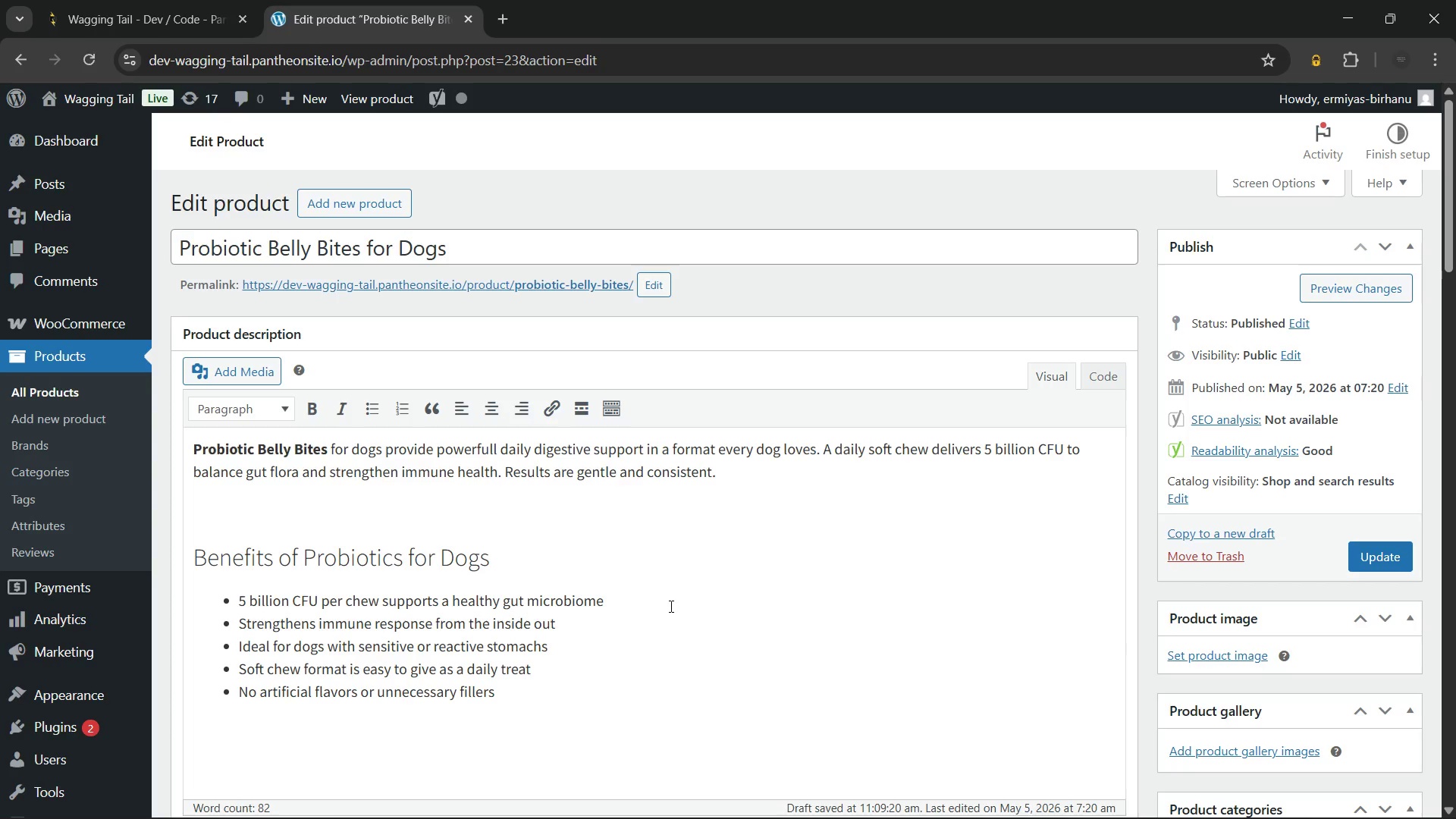 
wait(49.25)
 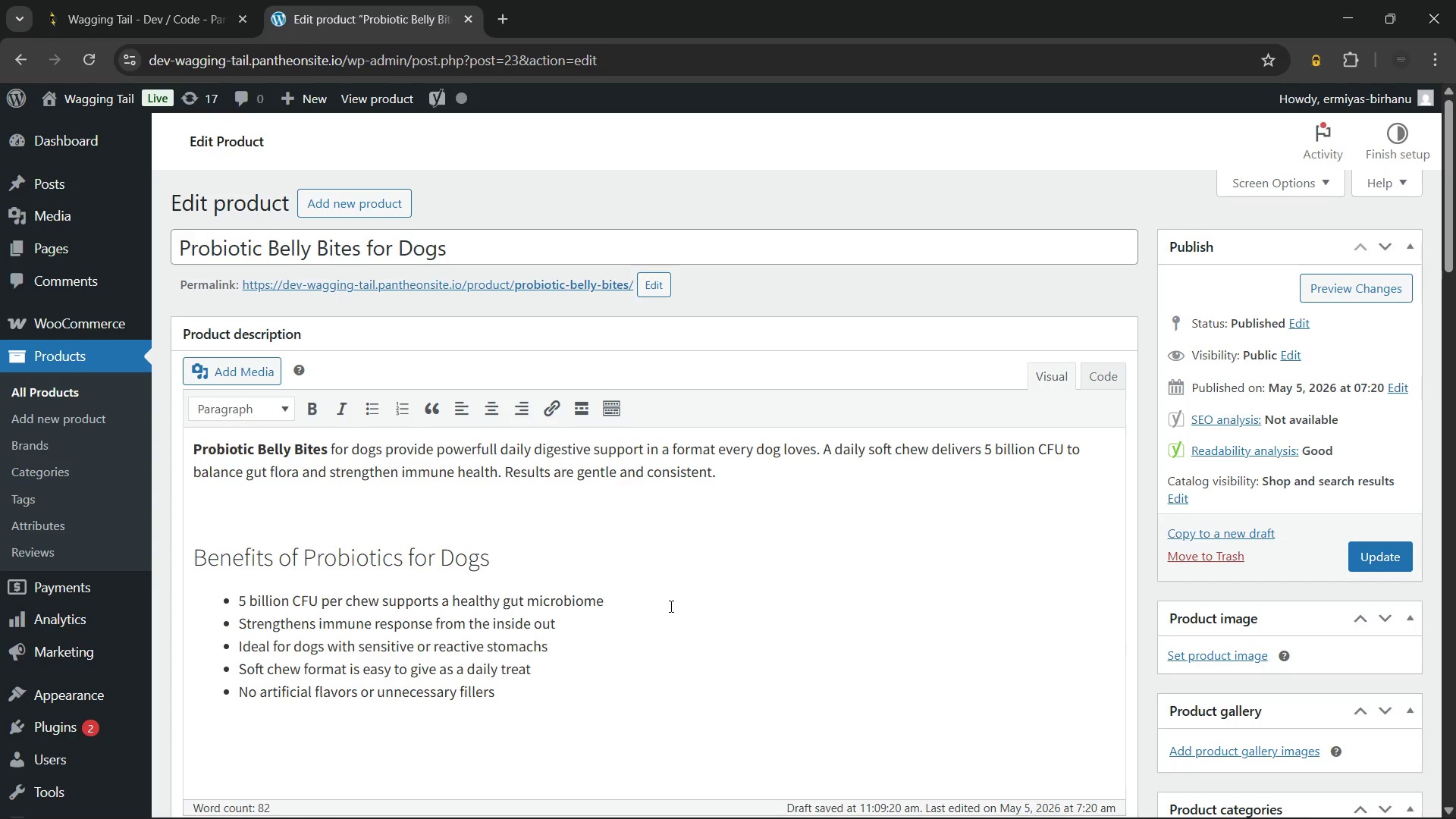 
scroll: coordinate [494, 563], scroll_direction: down, amount: 1.0
 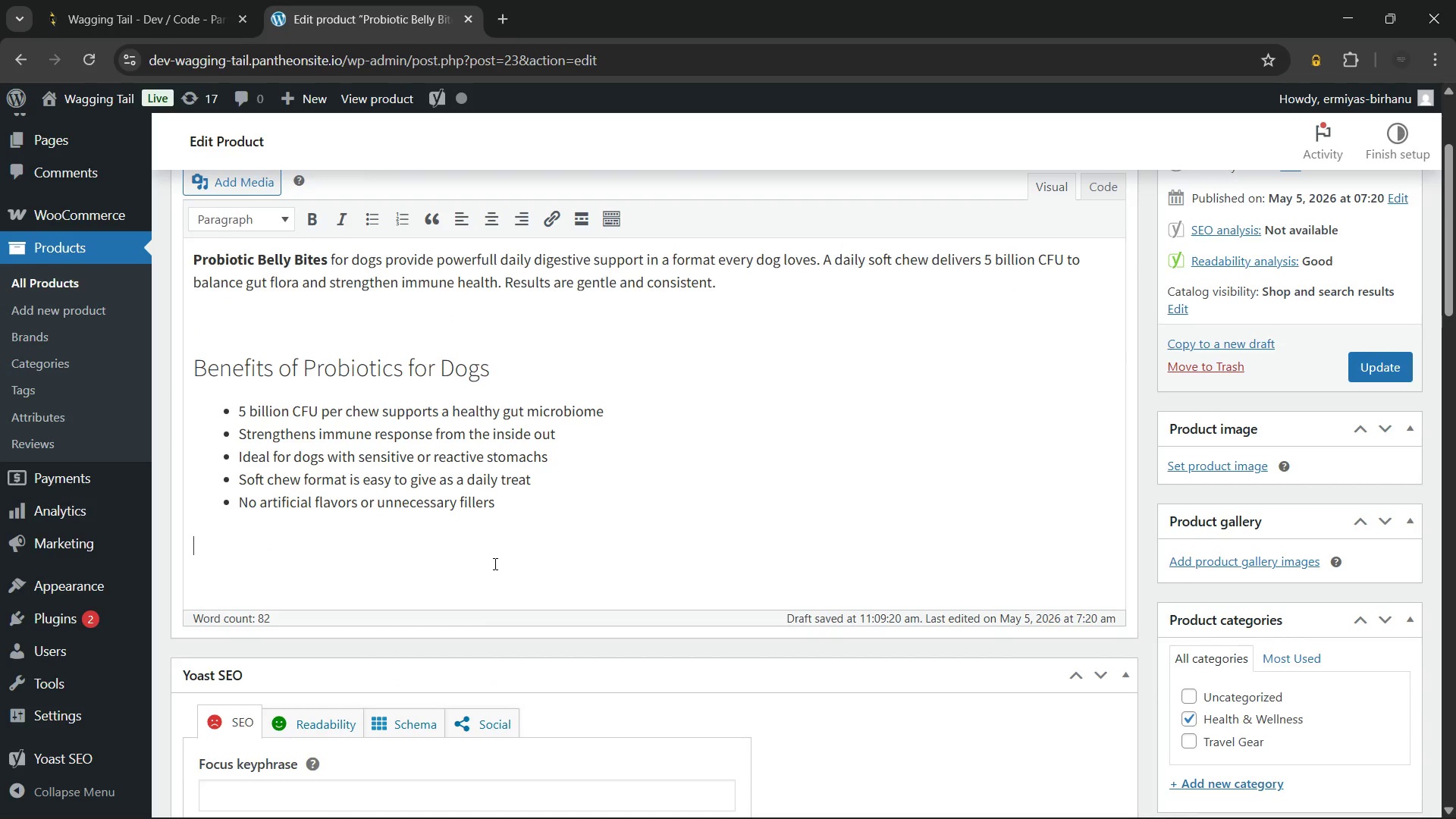 
type(These pet supplements work best when given consistently with meals. Most dogs show improved)
 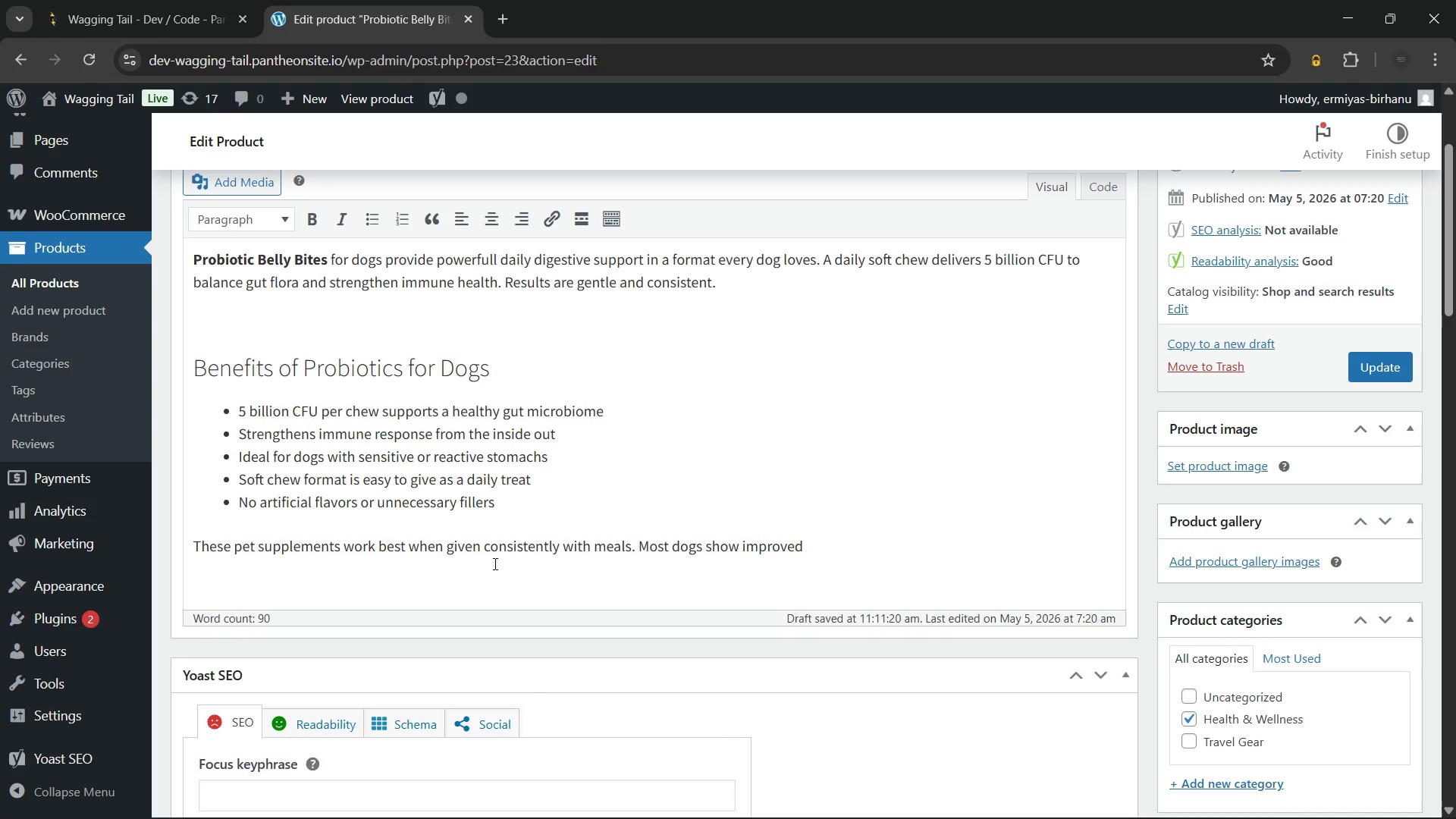 
wait(83.59)
 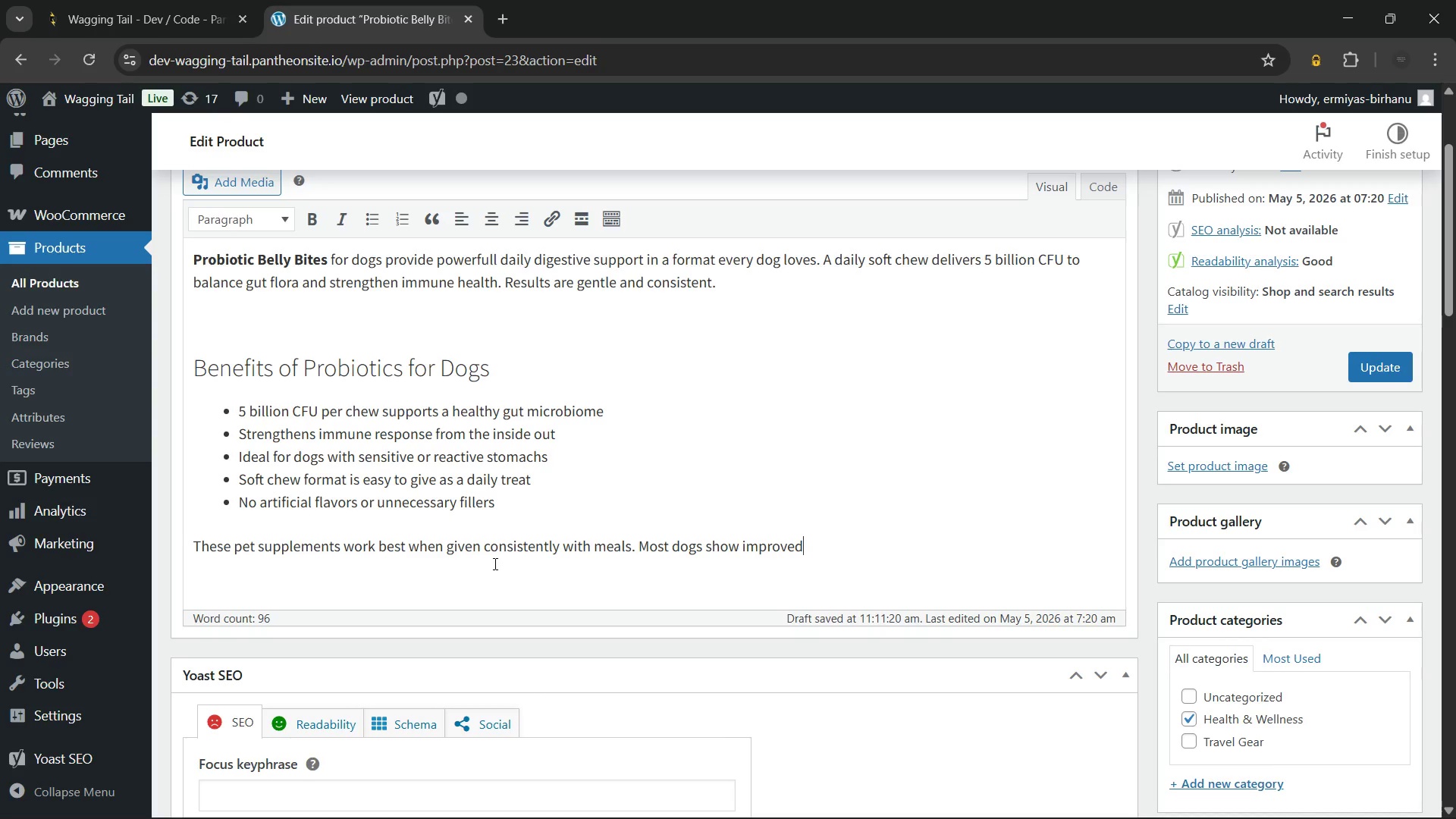 
type( digestion and firmer stools within a few weeks. Additionally, a balanced gut contributes to a shinier c)
 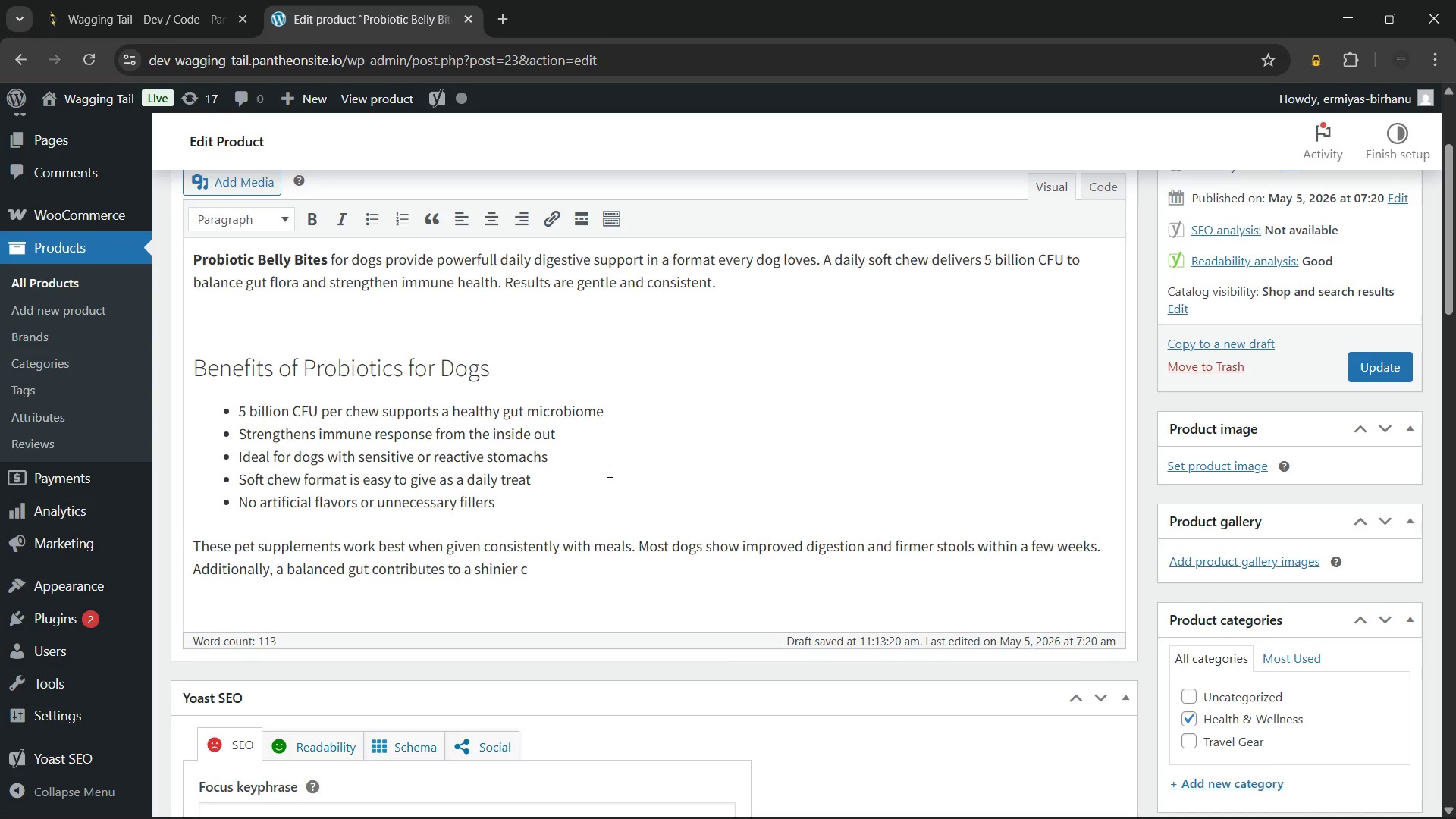 
type(oat and more energy. Probiotic Belly Bites turn a necessary health & wellness step into a moment of daily enjoyment.)
 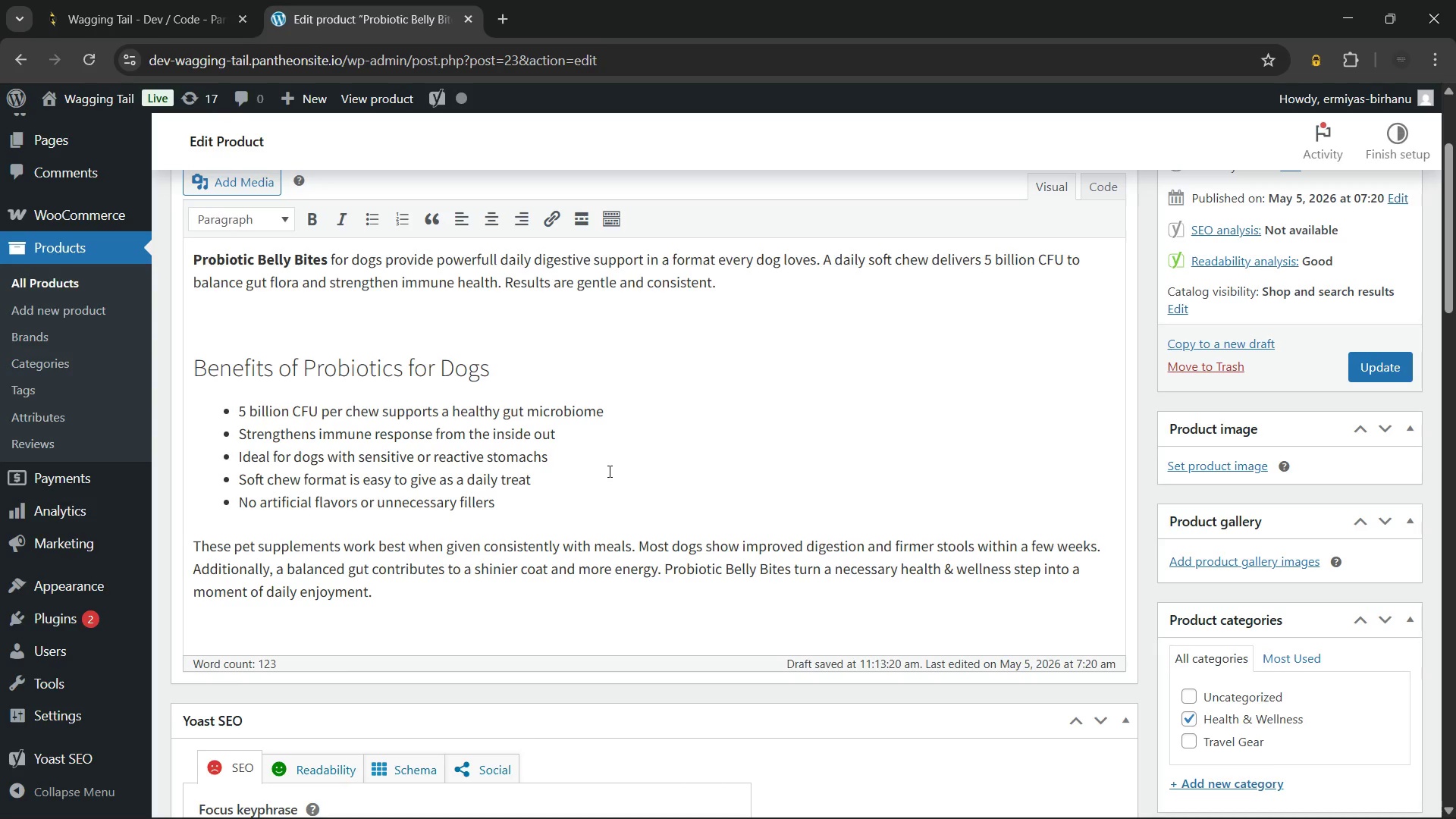 
wait(35.38)
 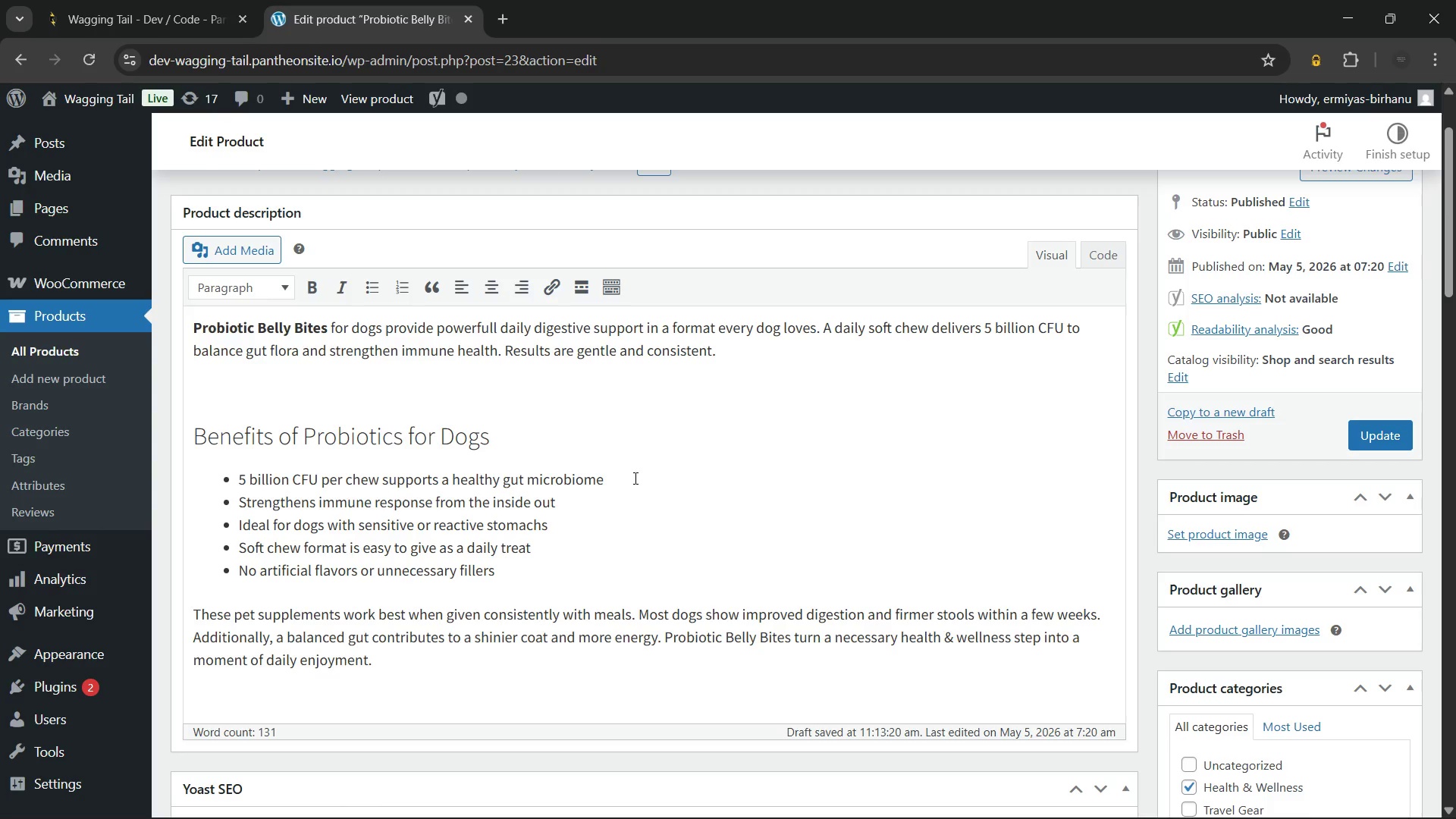 
type( They make gut)
 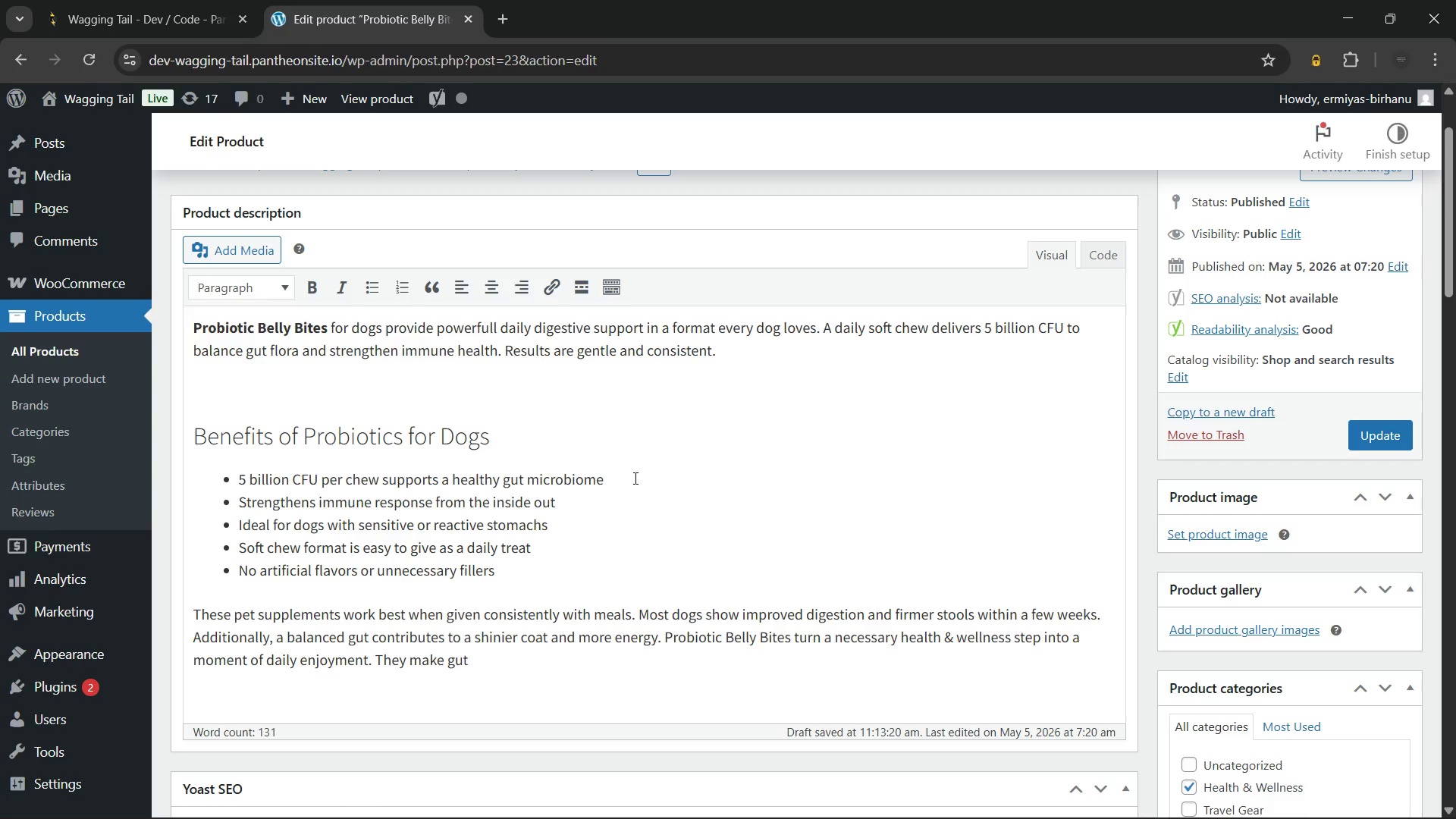 
type( h)
key(Backspace)
type(health simple, effective, and genuinely enjoyable for your dog.)
 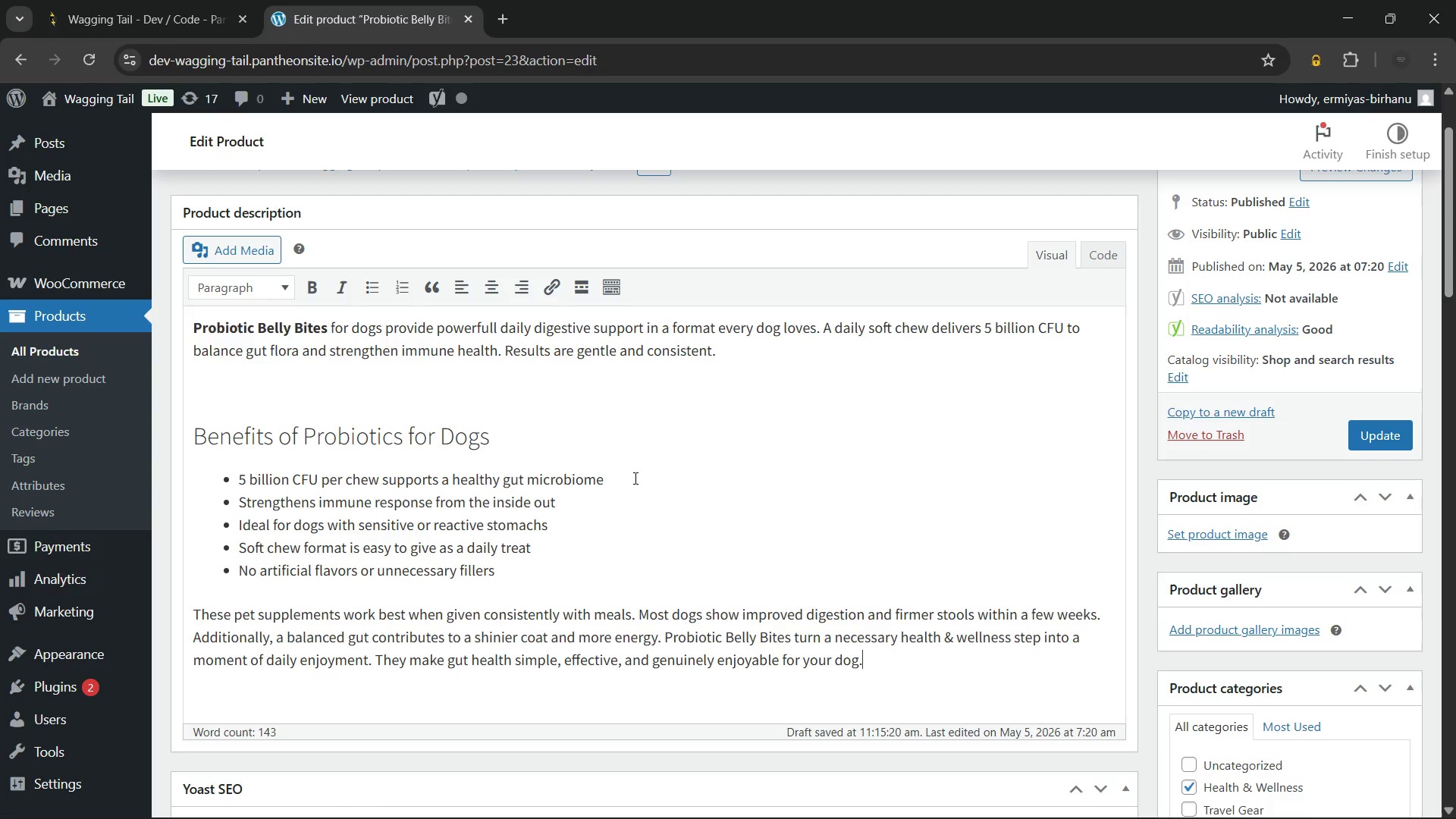 
wait(13.8)
 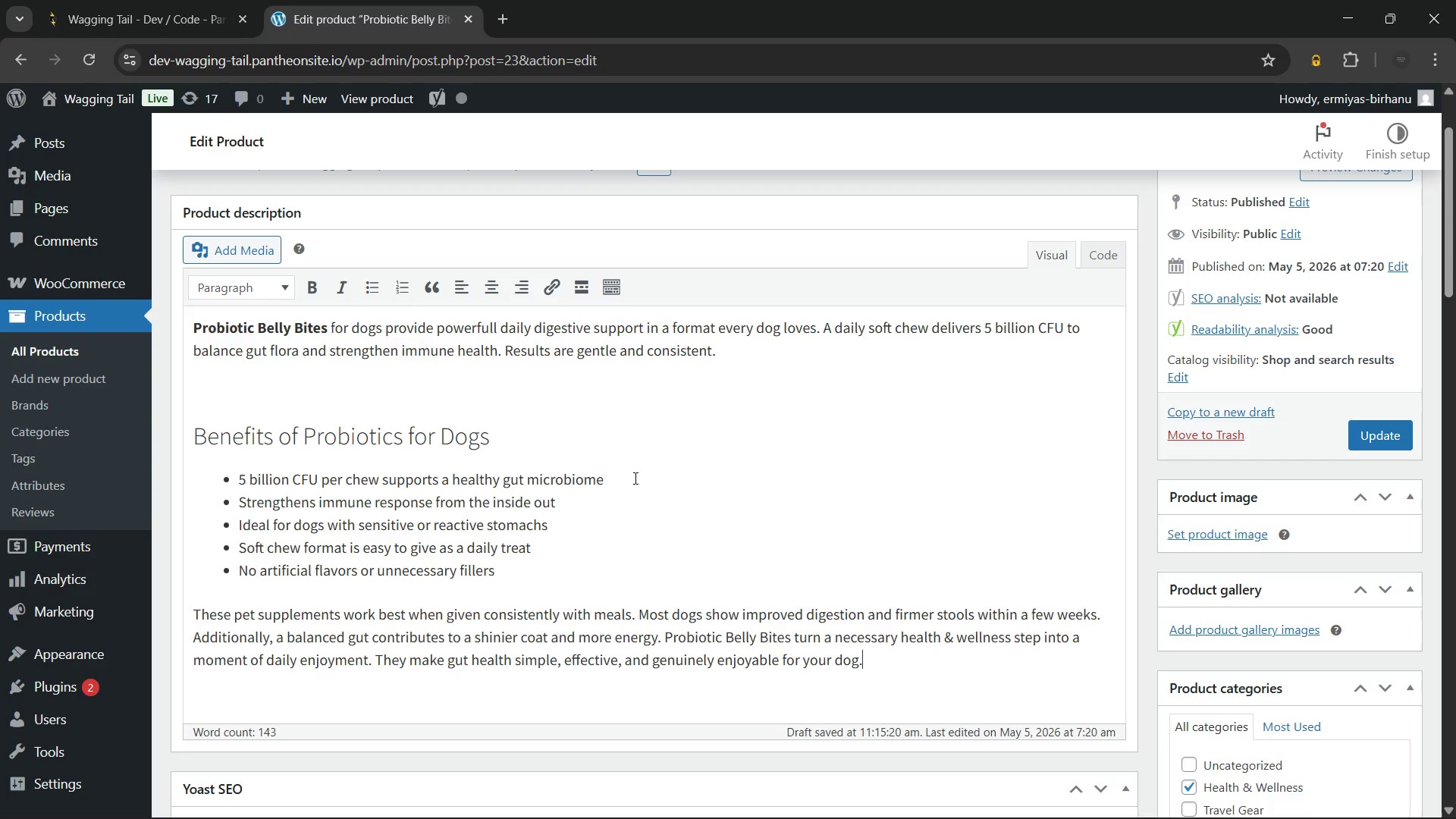 
scroll: coordinate [754, 586], scroll_direction: none, amount: 0.0
 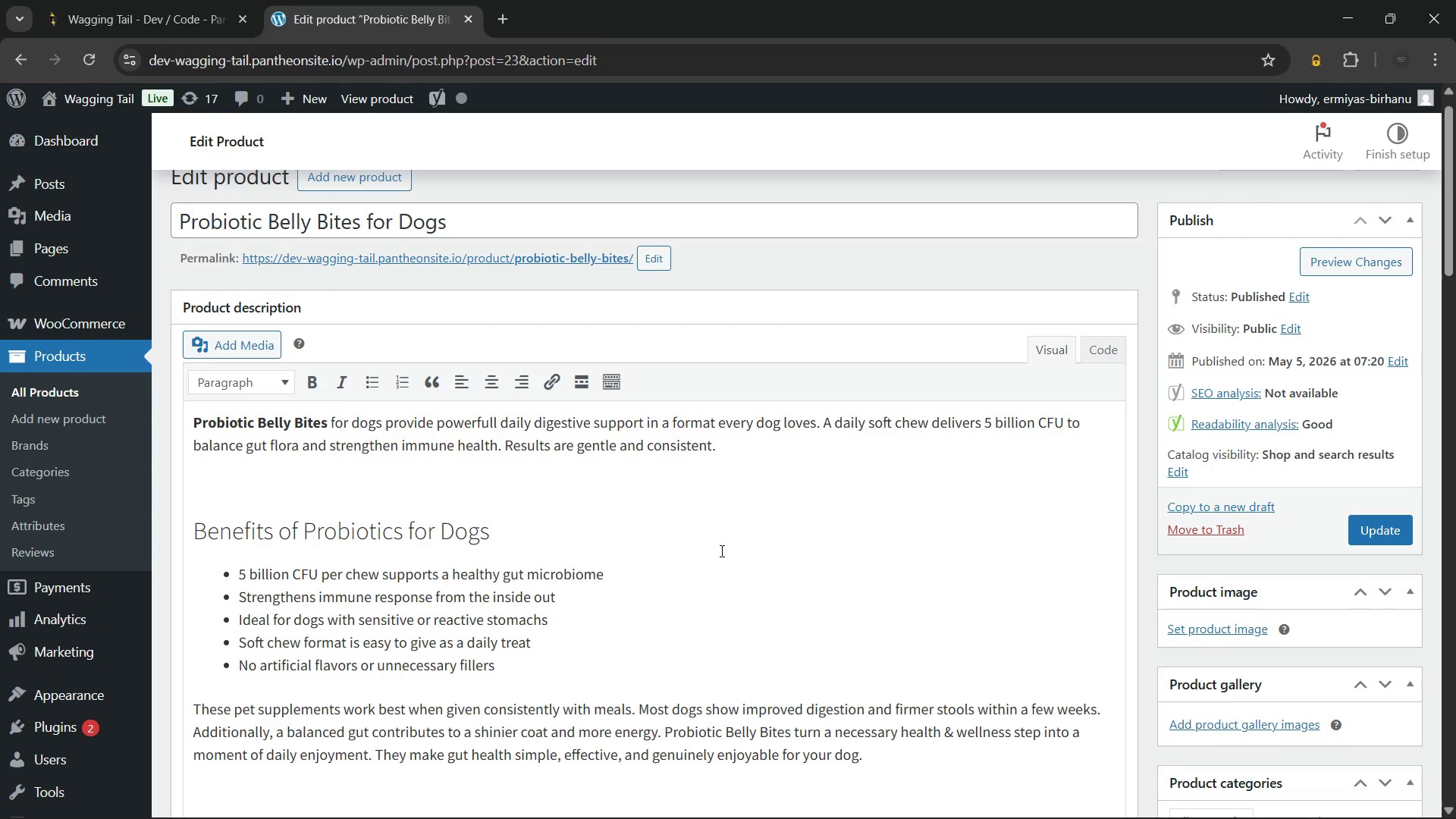 
wait(14.62)
 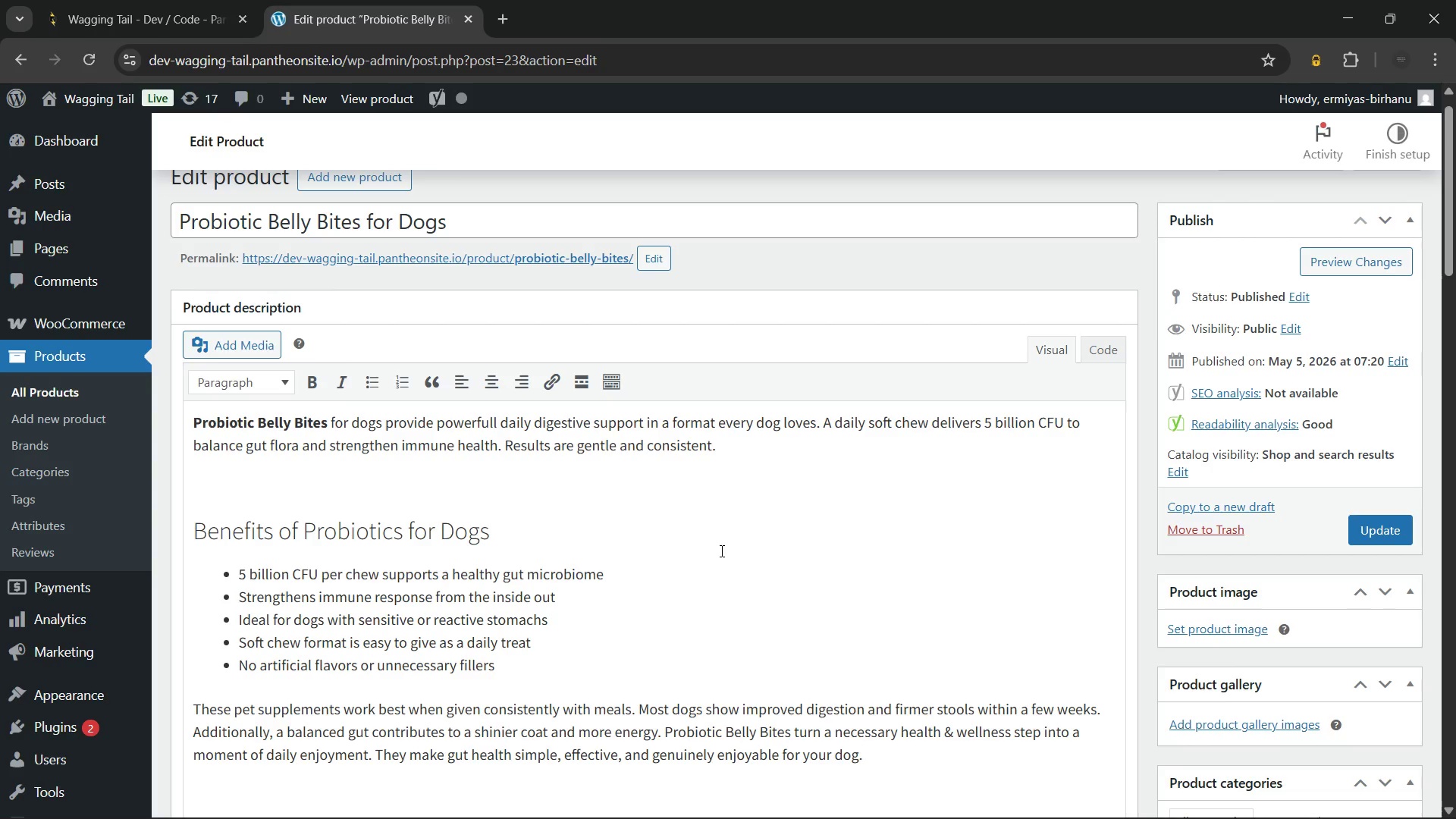 
left_click([753, 438])
 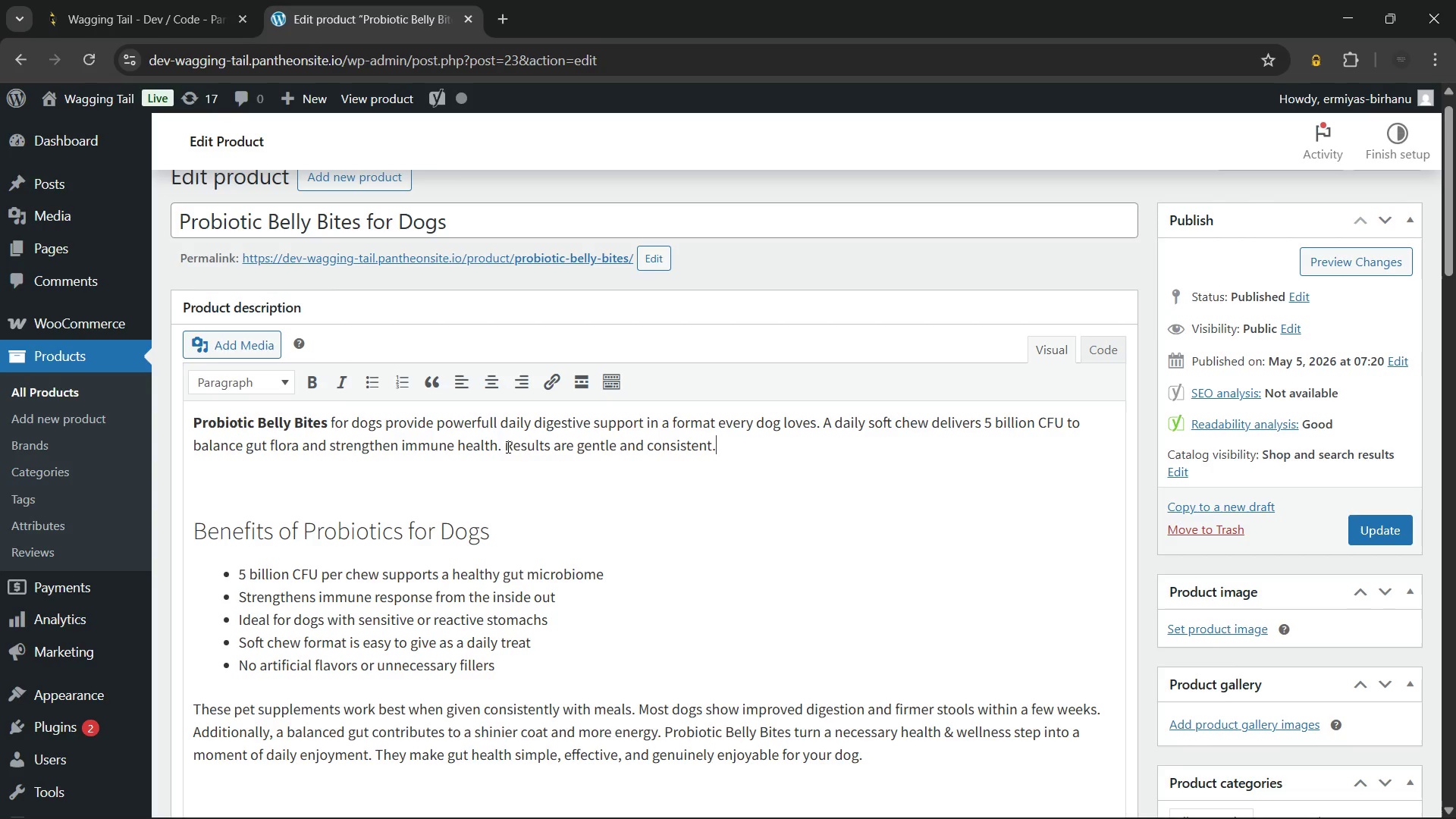 
left_click([508, 447])
 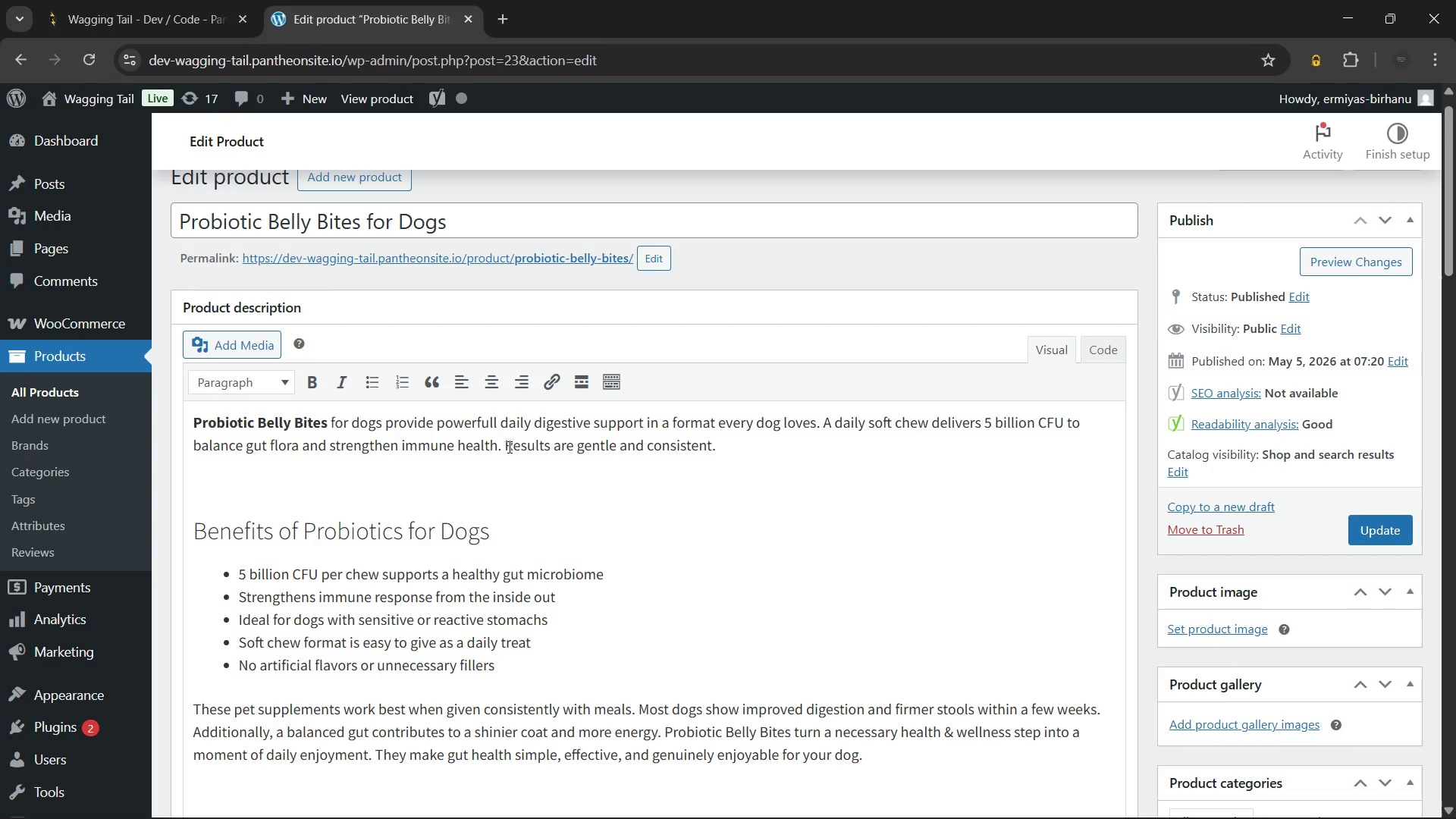 
type(I deal)
 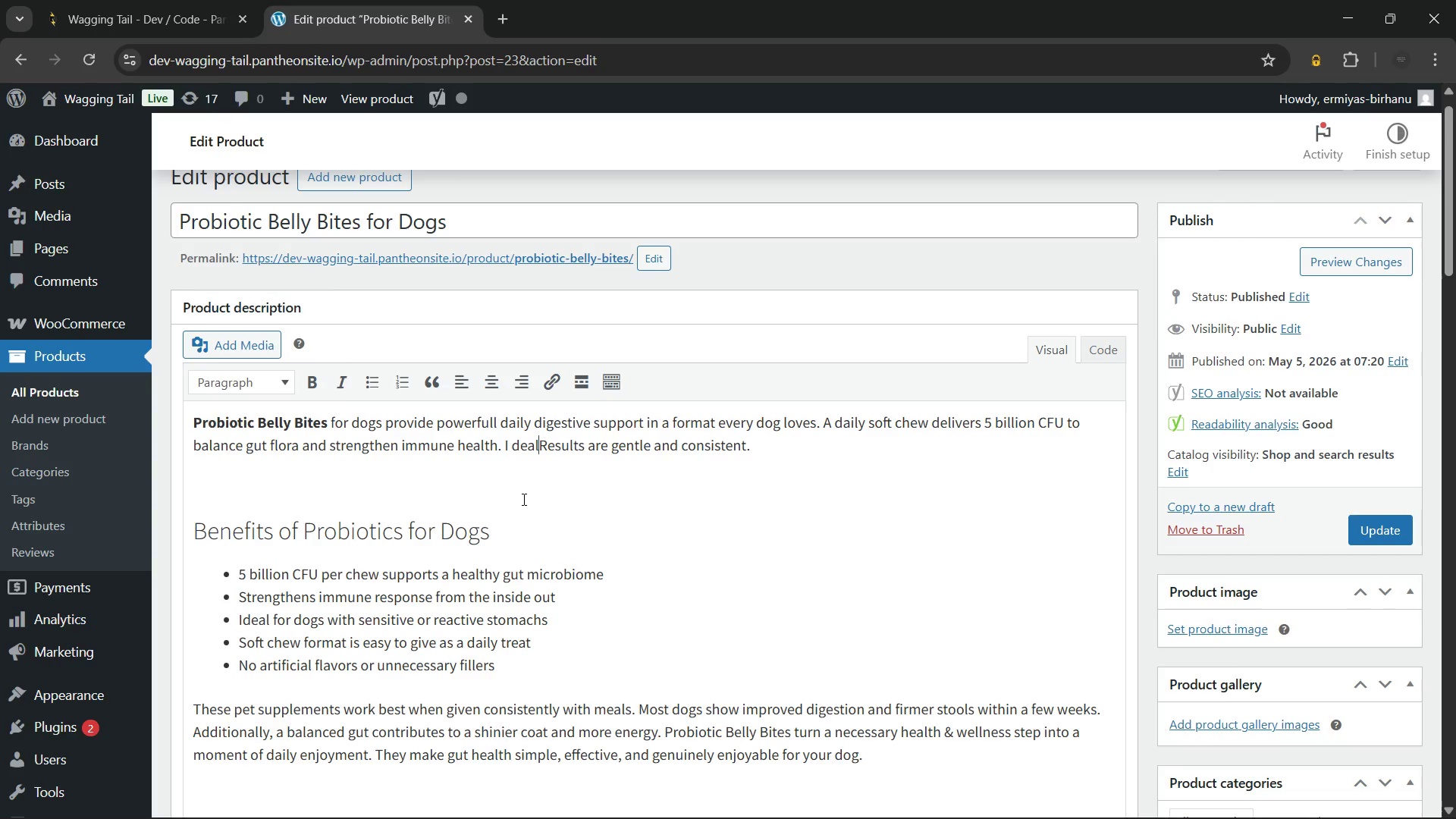 
key(Backspace)
key(Backspace)
key(Backspace)
key(Backspace)
key(Backspace)
type(deal for sensitive stomachs and health. )
 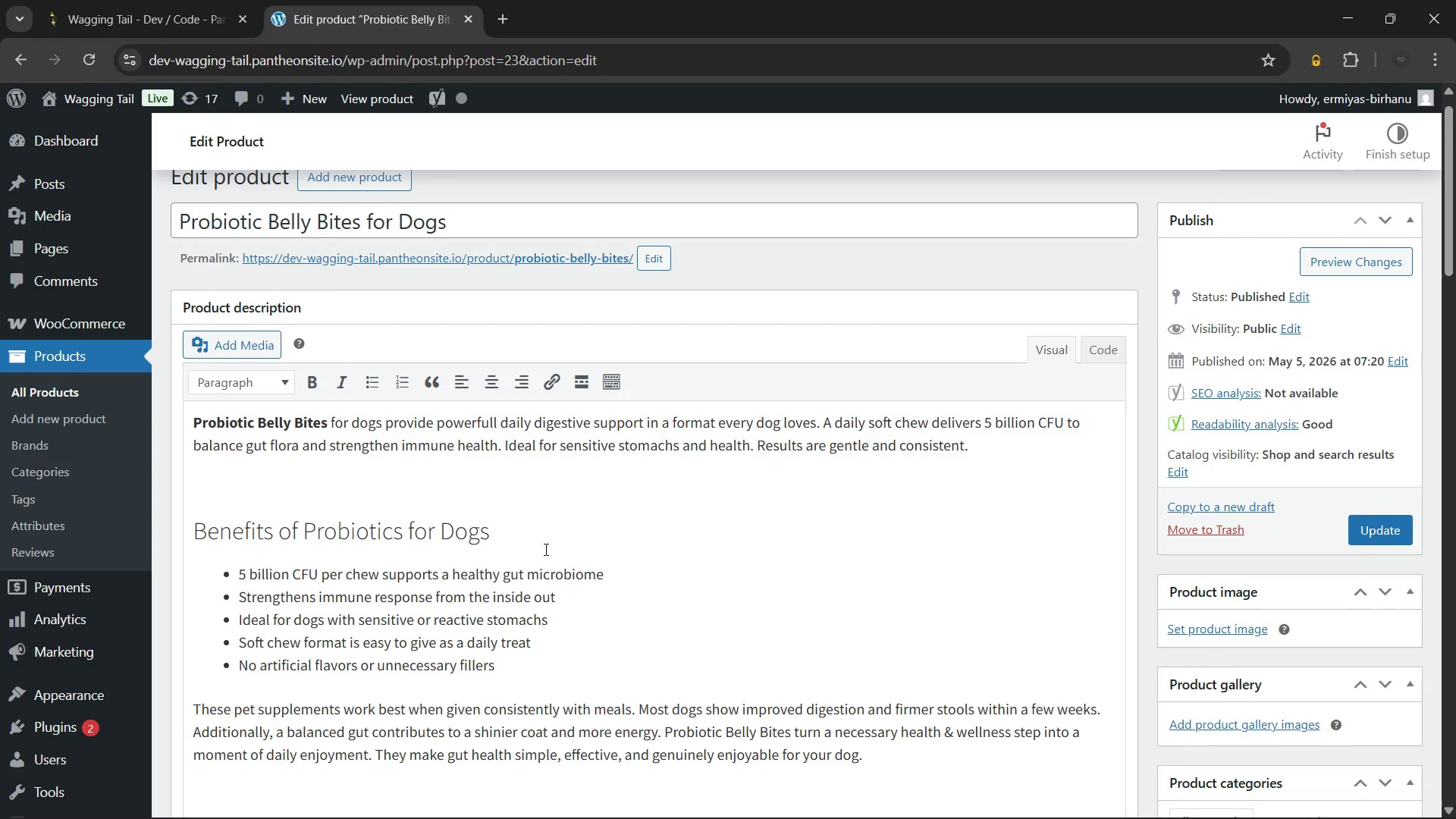 
scroll: coordinate [544, 549], scroll_direction: none, amount: 0.0
 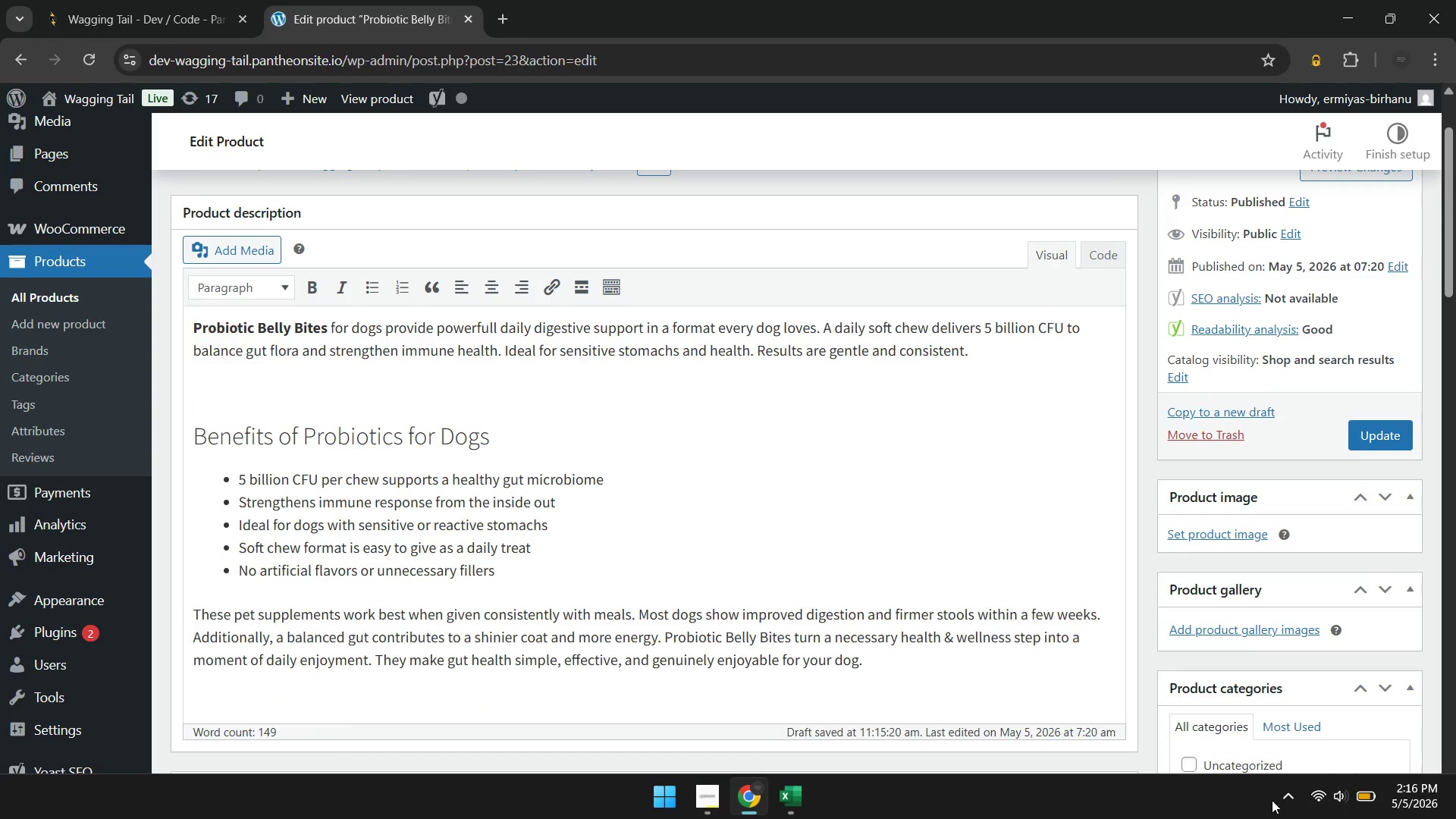 
left_click([1277, 798])
 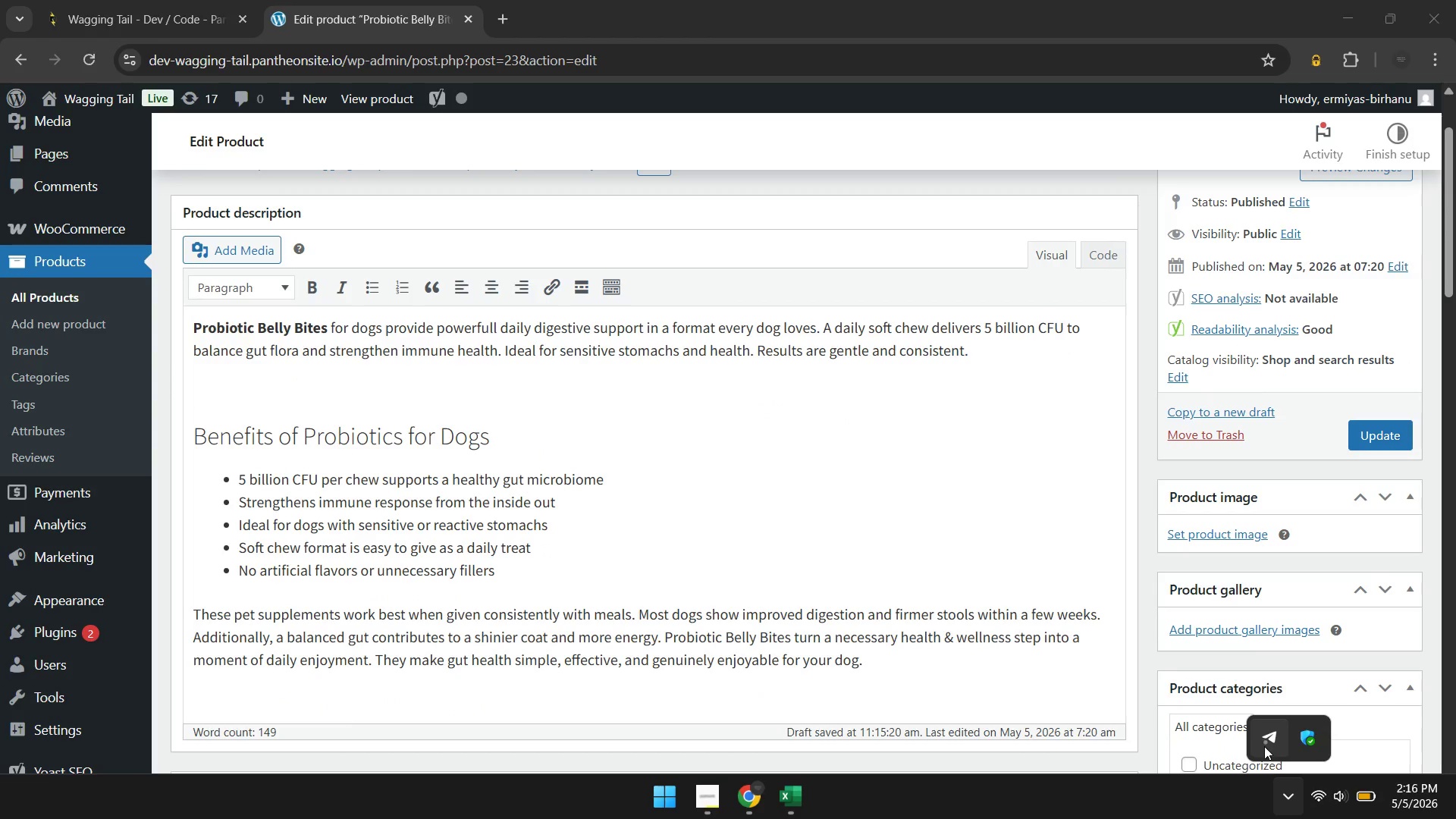 
left_click([1264, 746])
 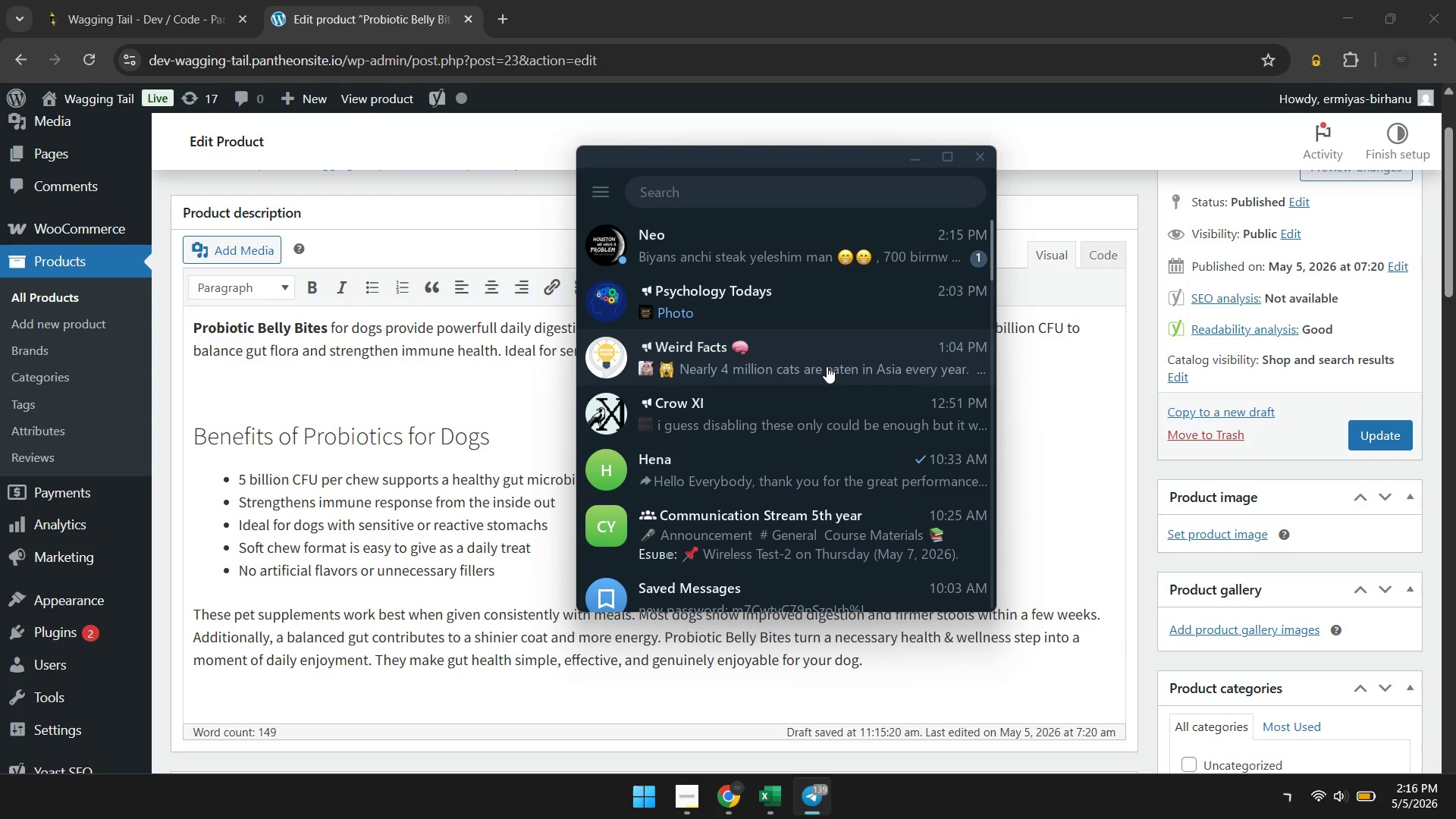 
scroll: coordinate [827, 366], scroll_direction: up, amount: 1.0
 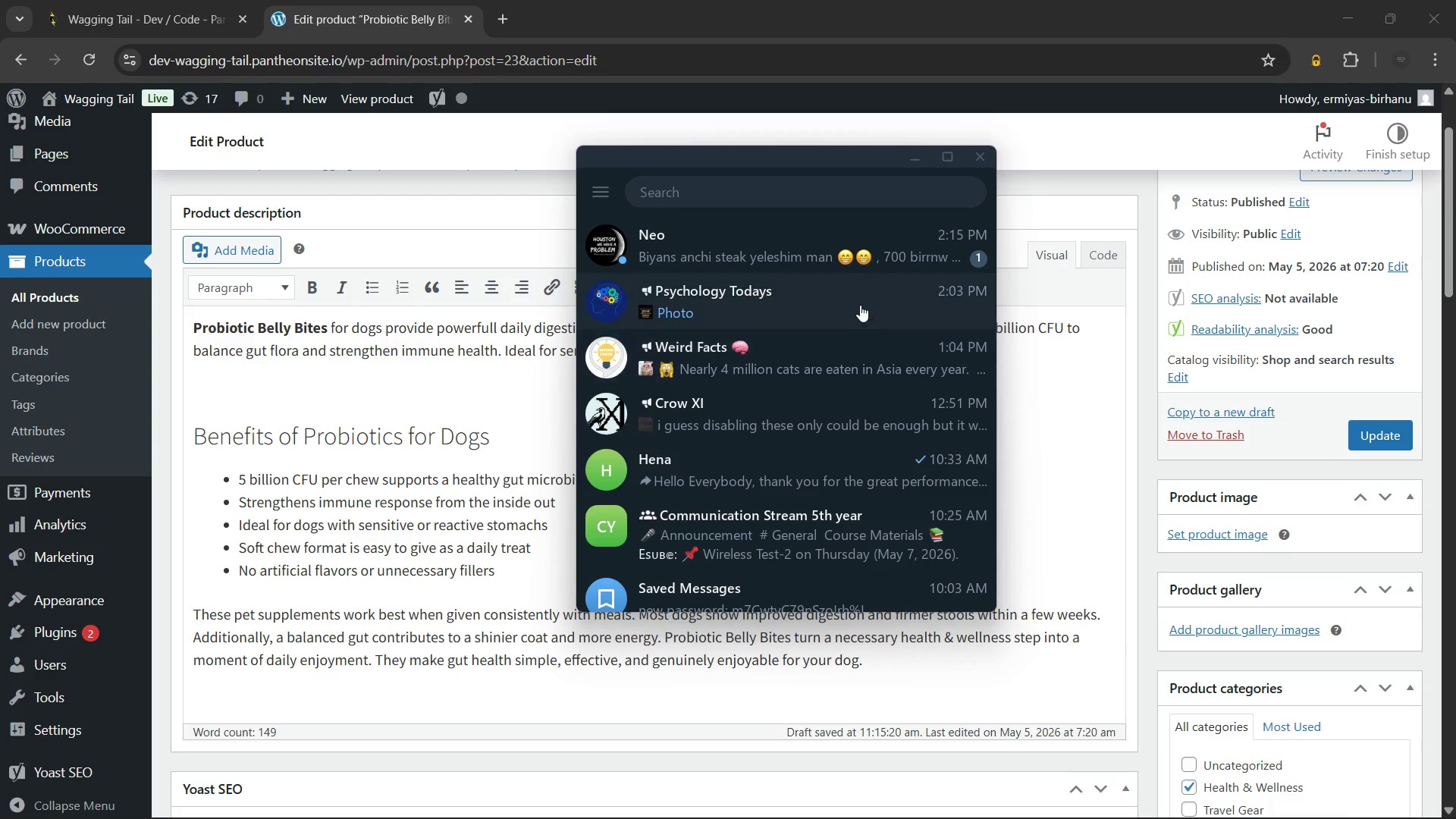 
left_click([809, 249])
 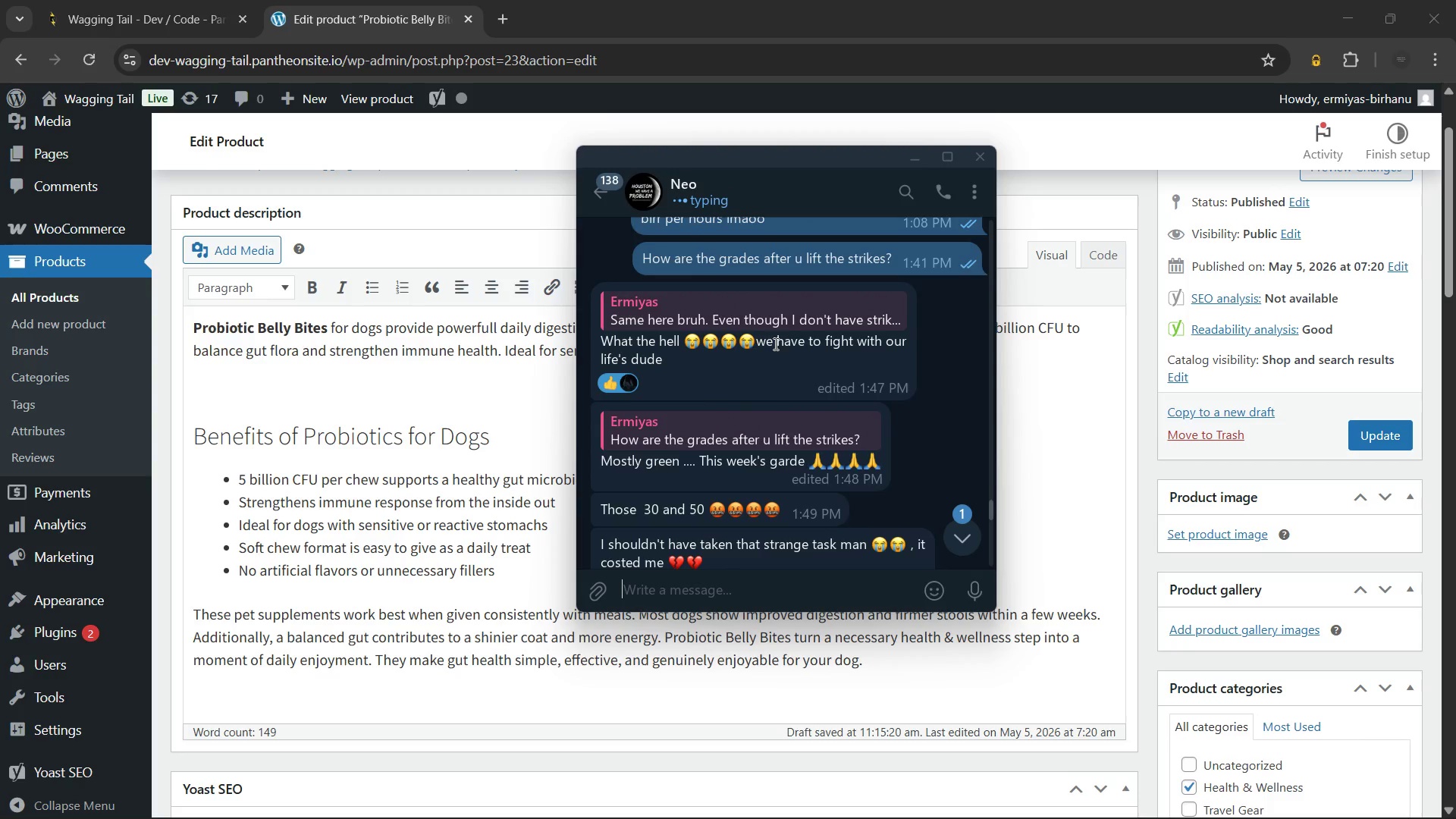 
scroll: coordinate [777, 382], scroll_direction: down, amount: 21.0
 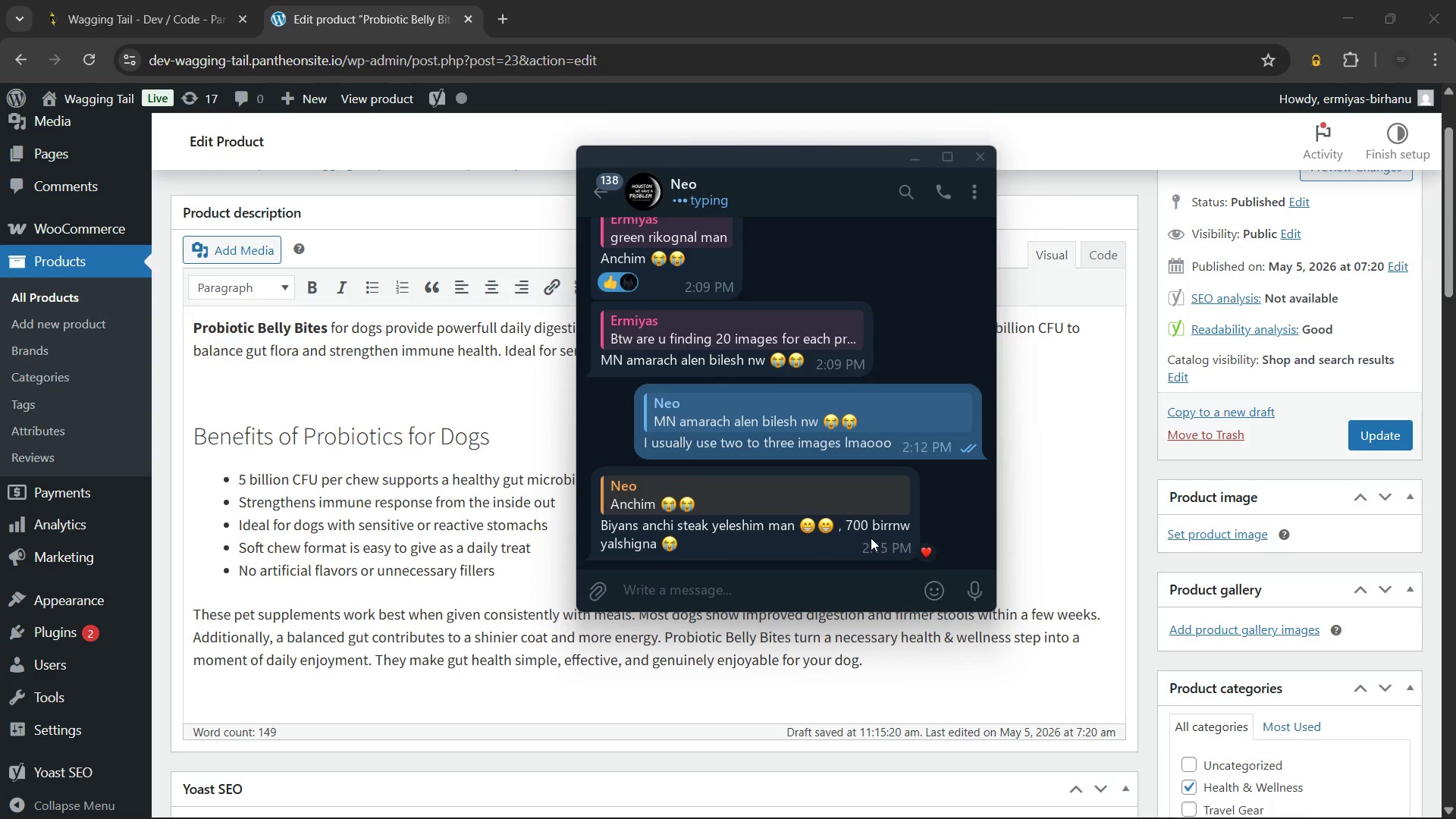 
right_click([871, 538])
 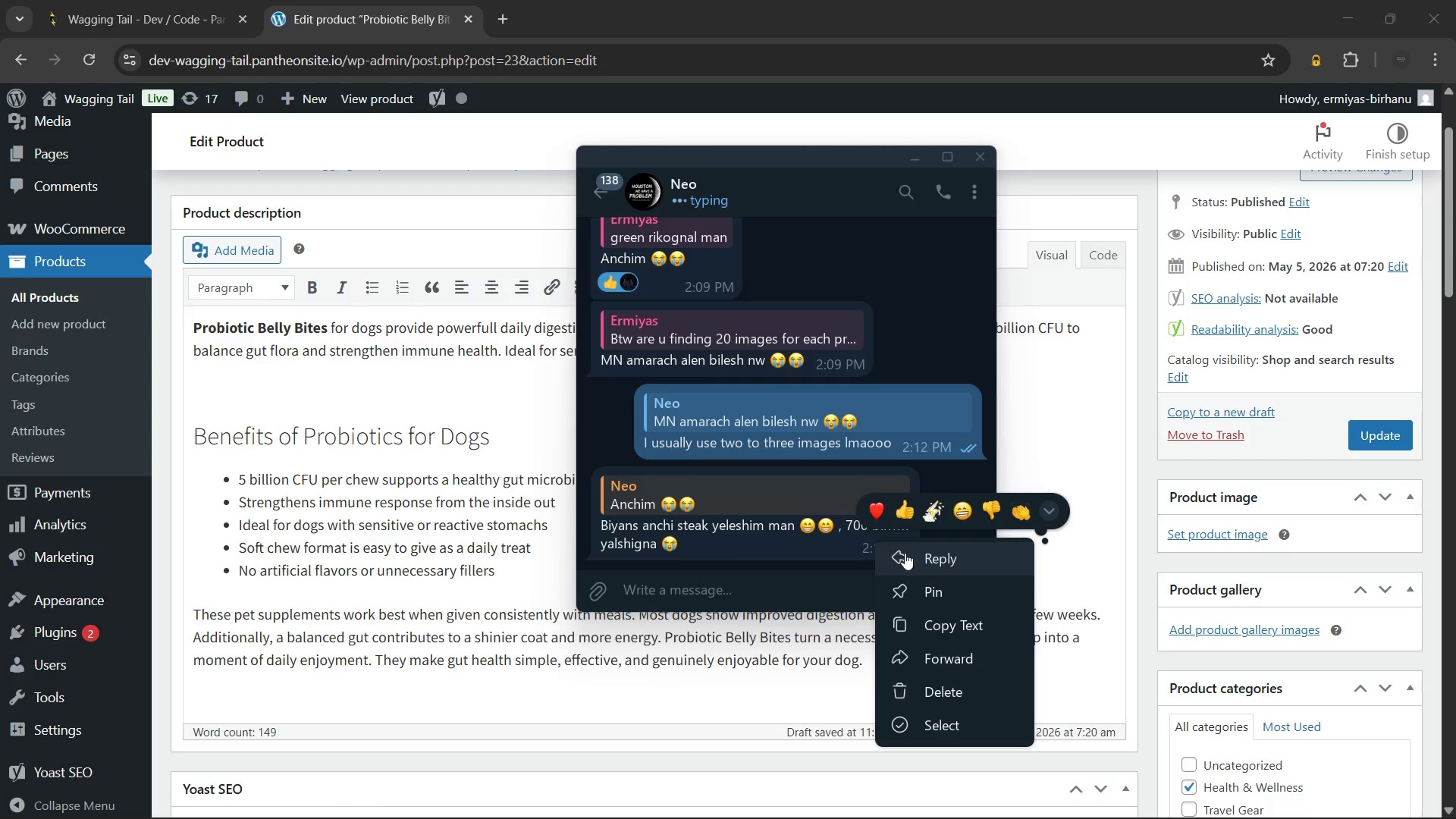 
left_click([905, 553])
 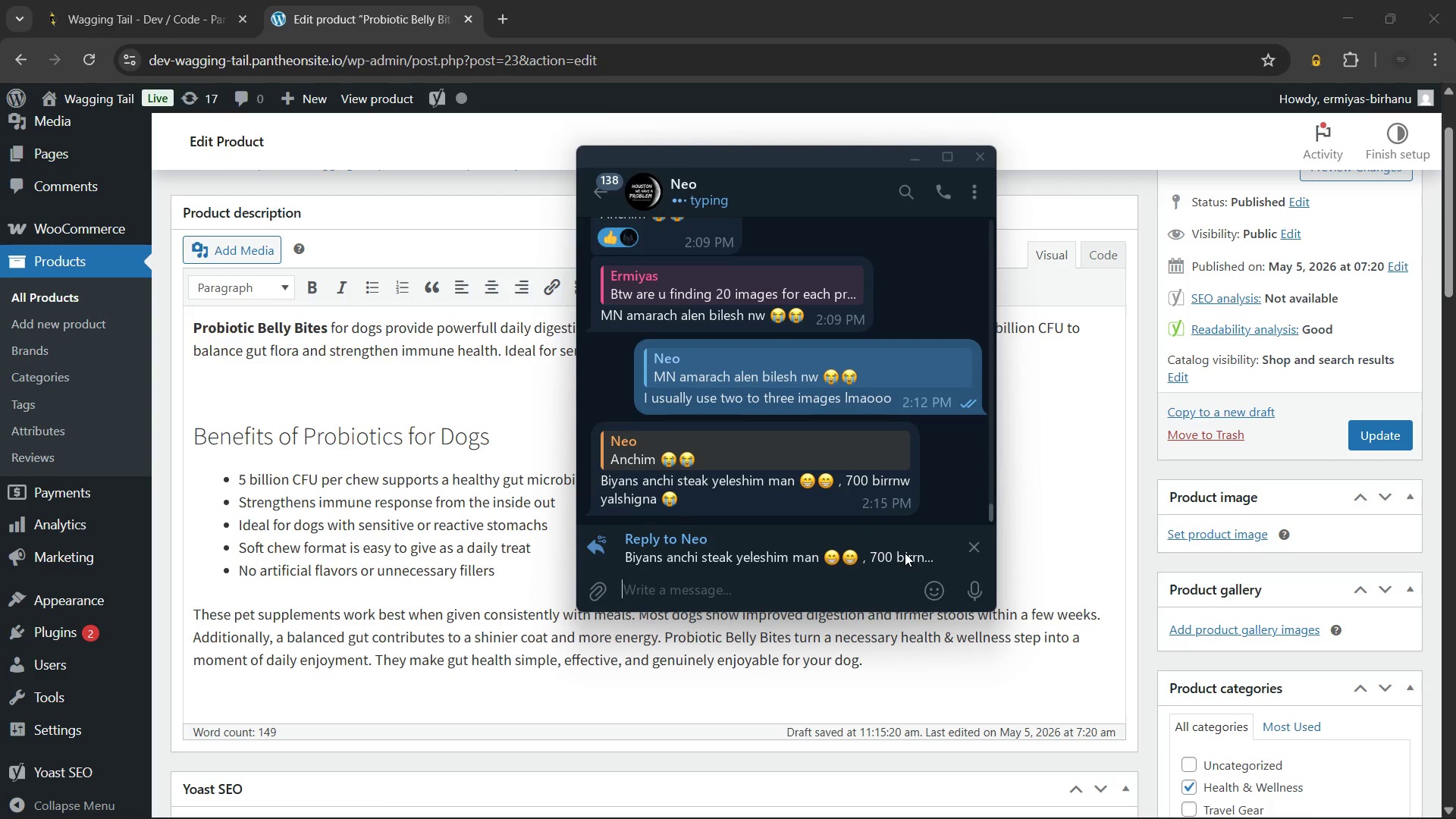 
type(gemche new...much better kale biye ekon)
key(Backspace)
type( new)
 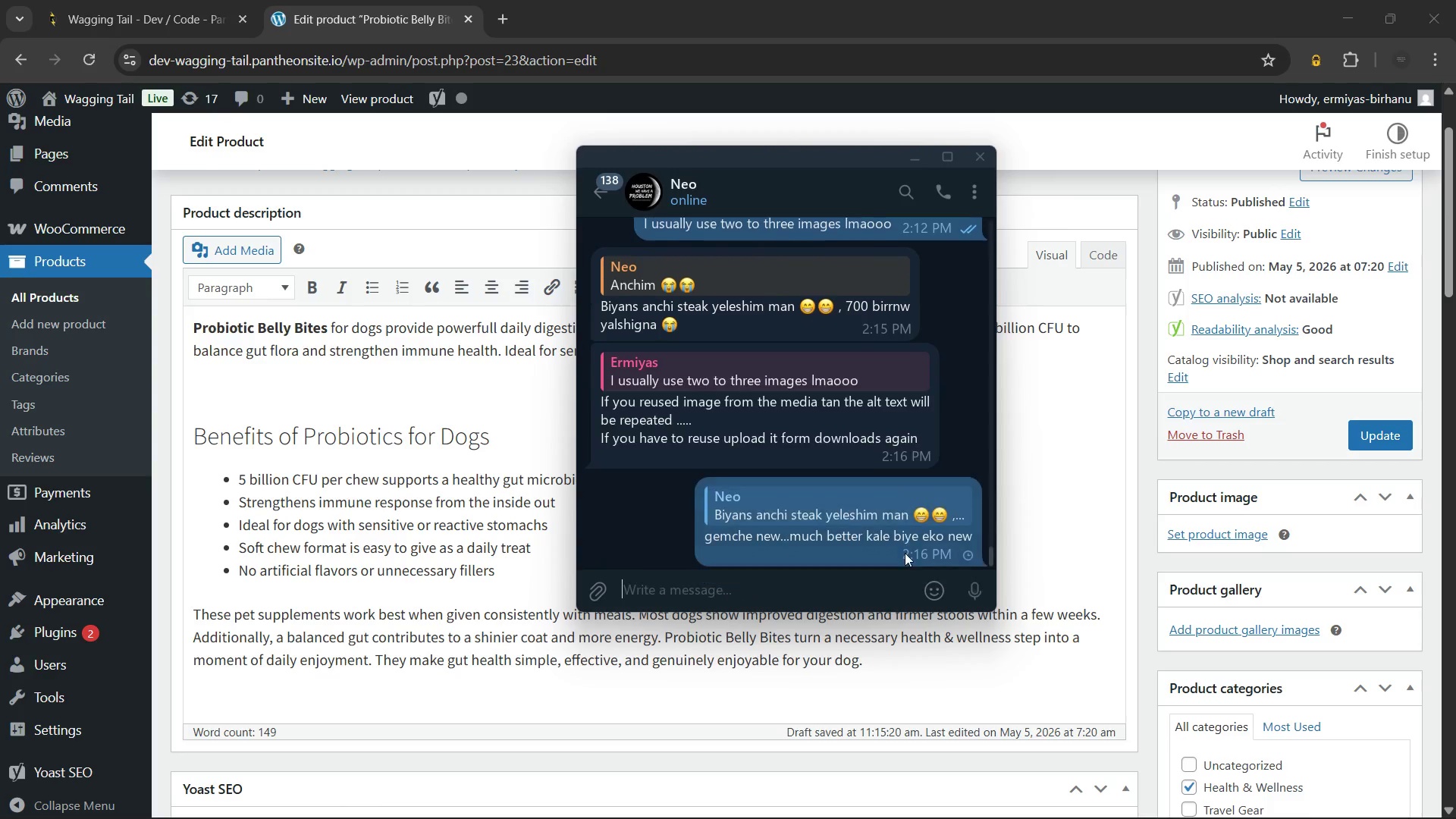 
key(Enter)
 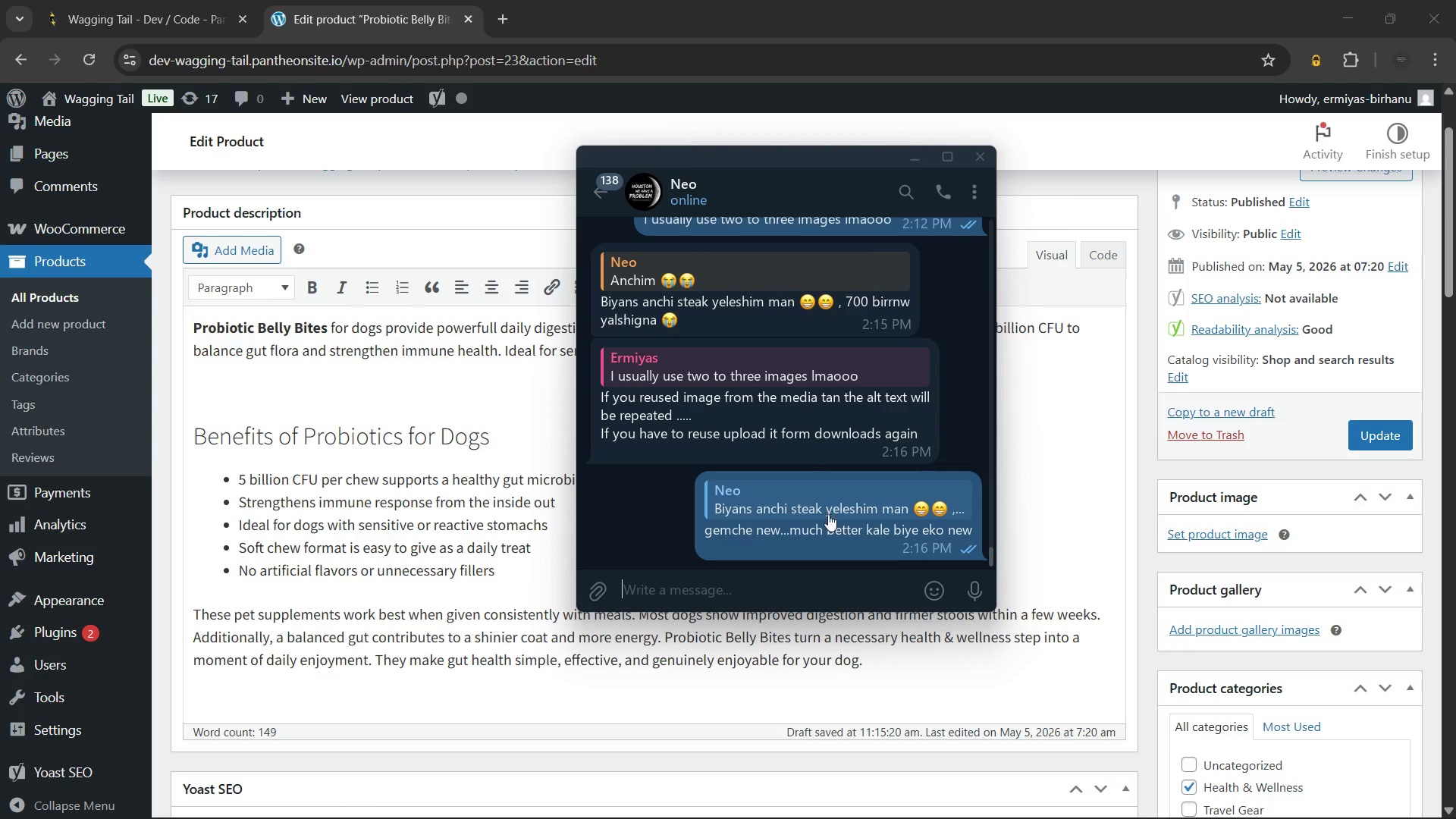 
mouse_move([810, 435])
 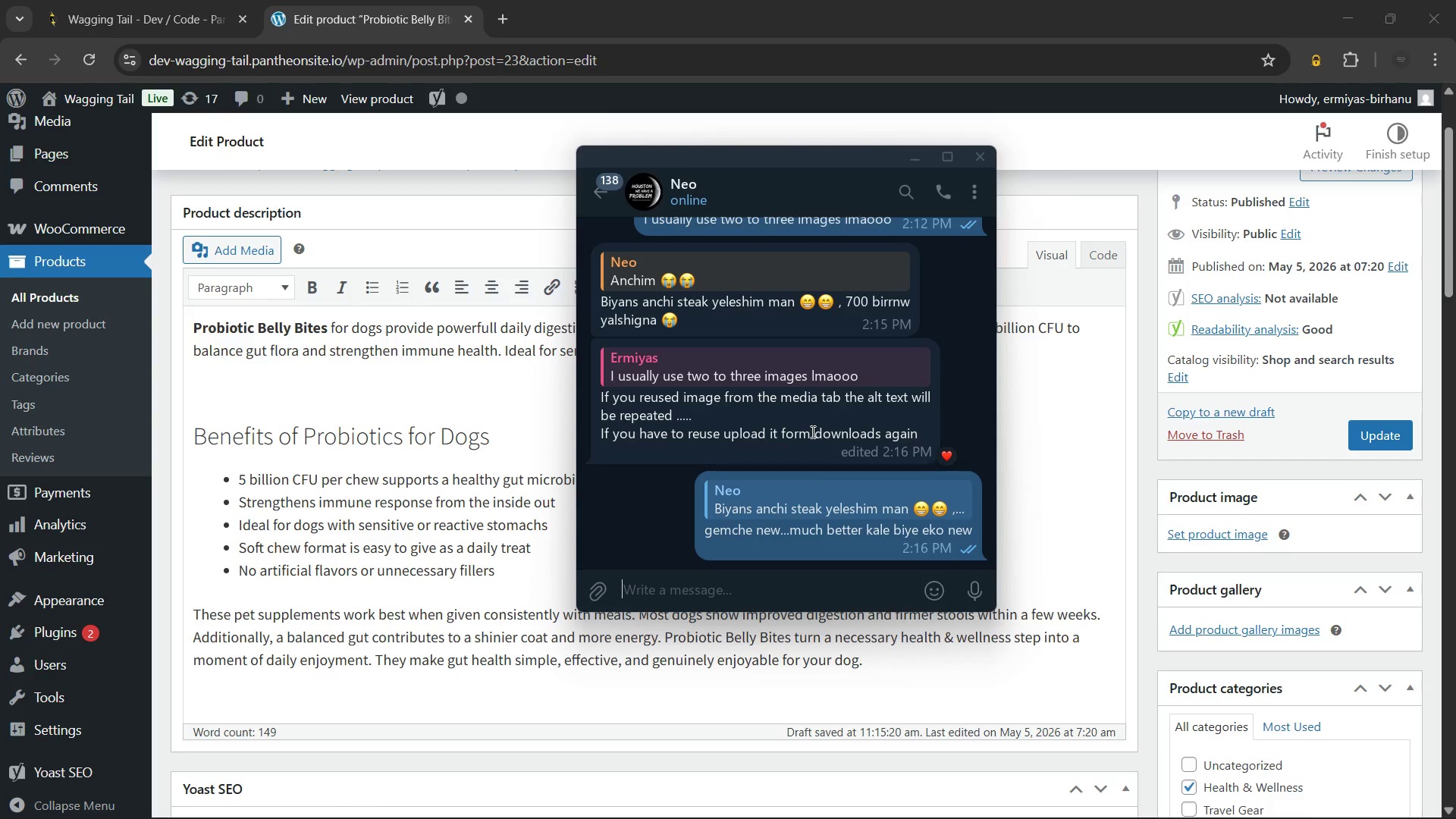 
right_click([811, 431])
 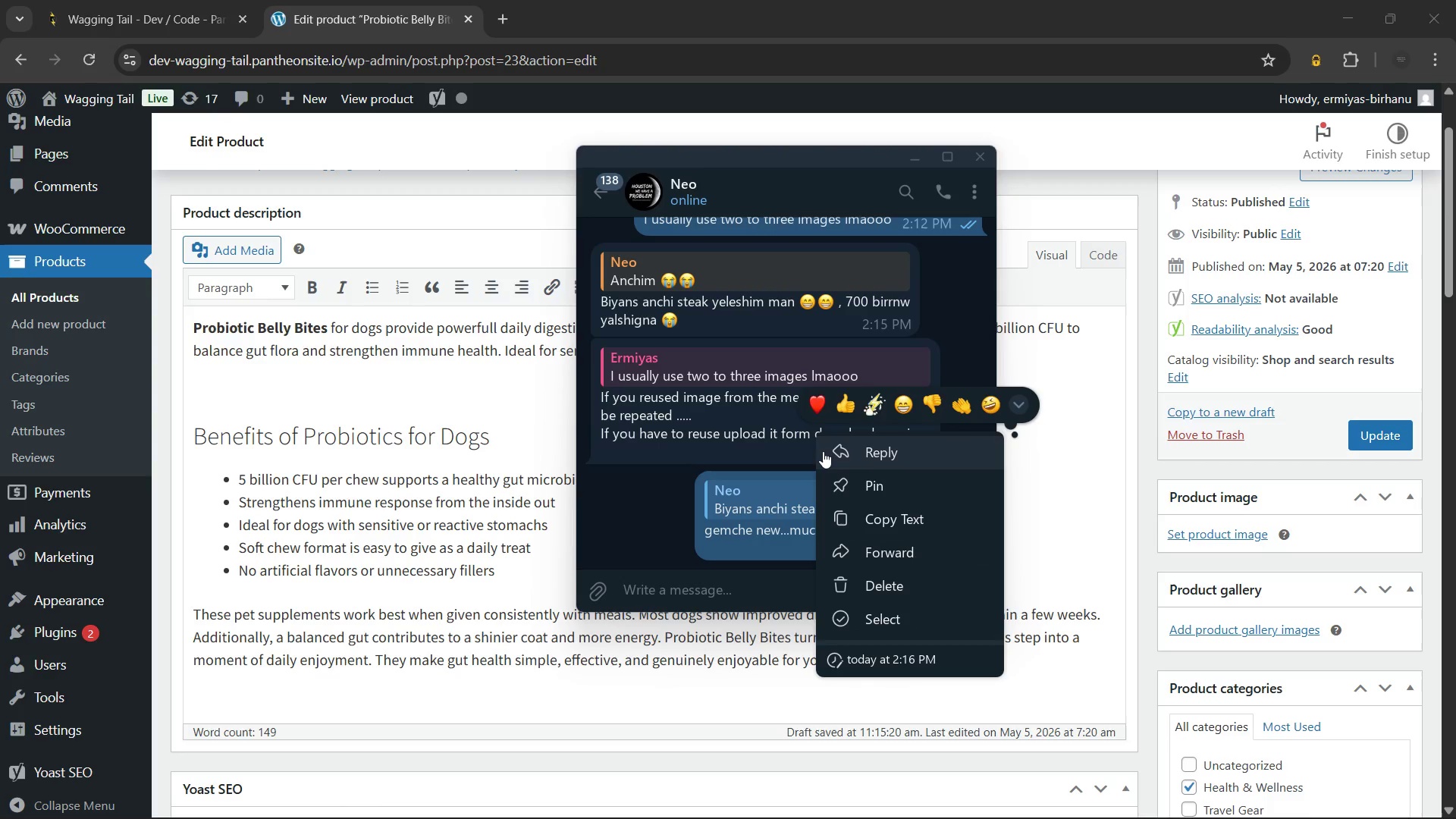 
left_click([823, 451])
 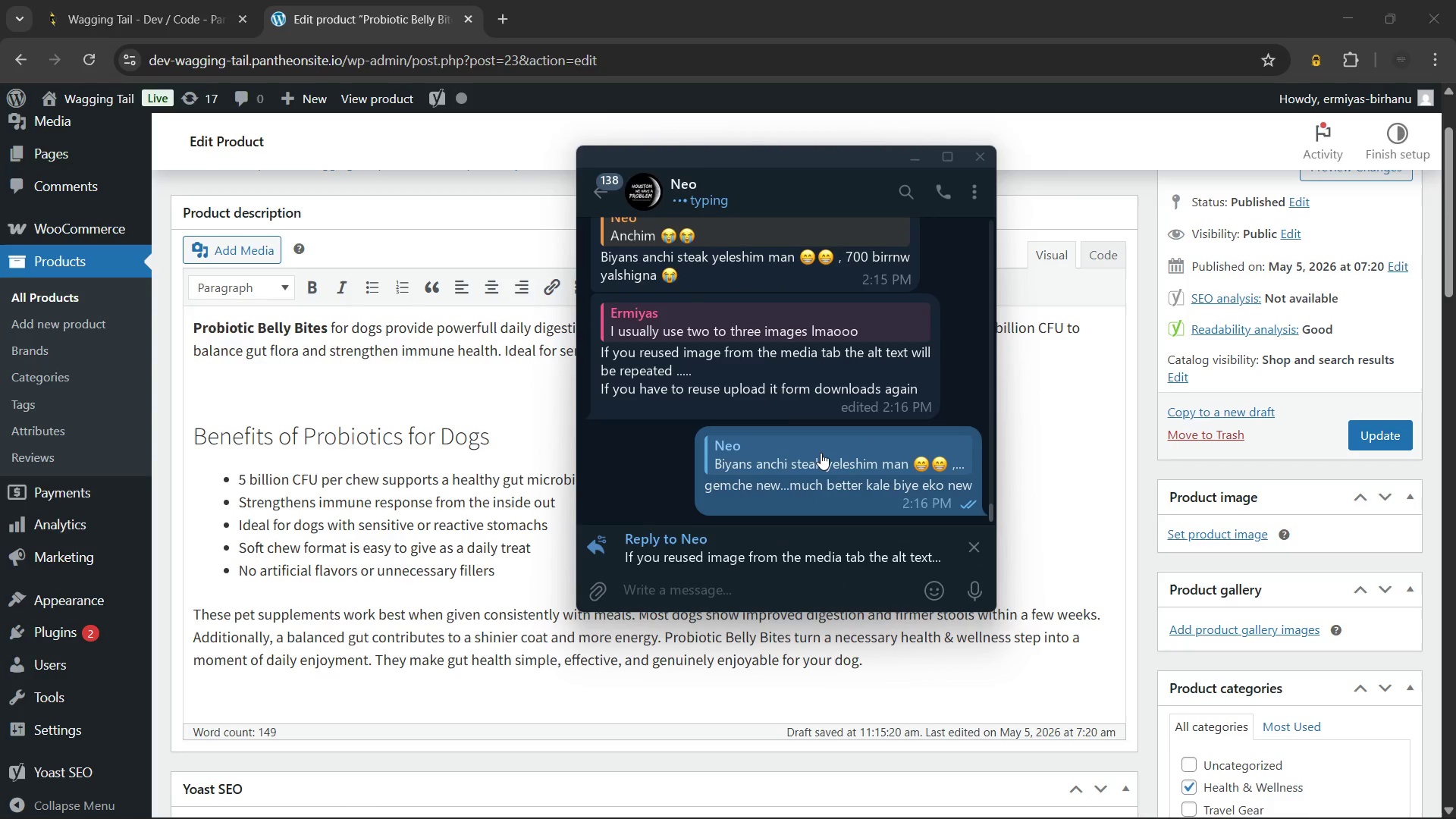 
type(yeah I reupload it from downloads. that's how I do it. eski I'll try 20 images)
 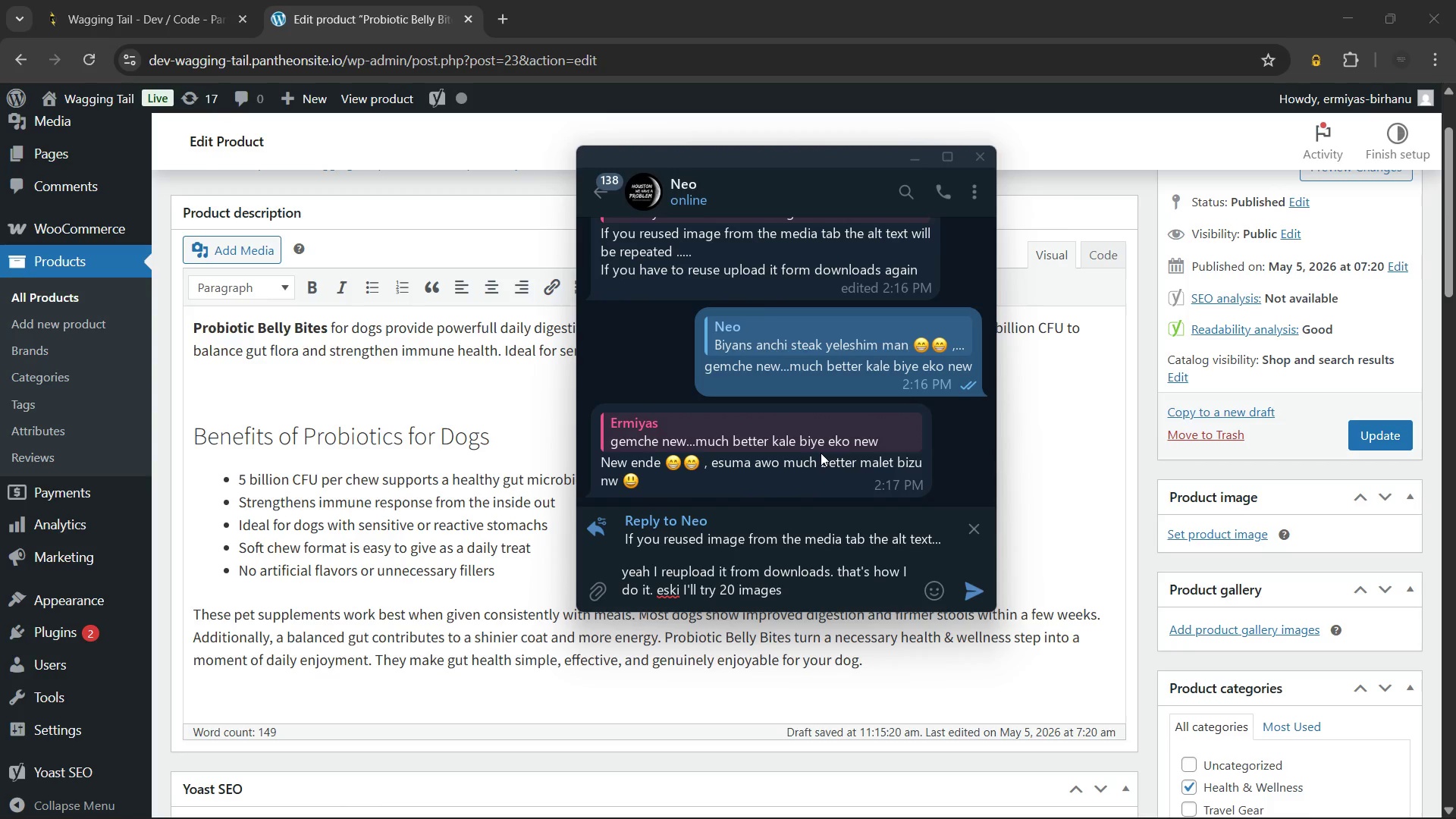 
key(Enter)
 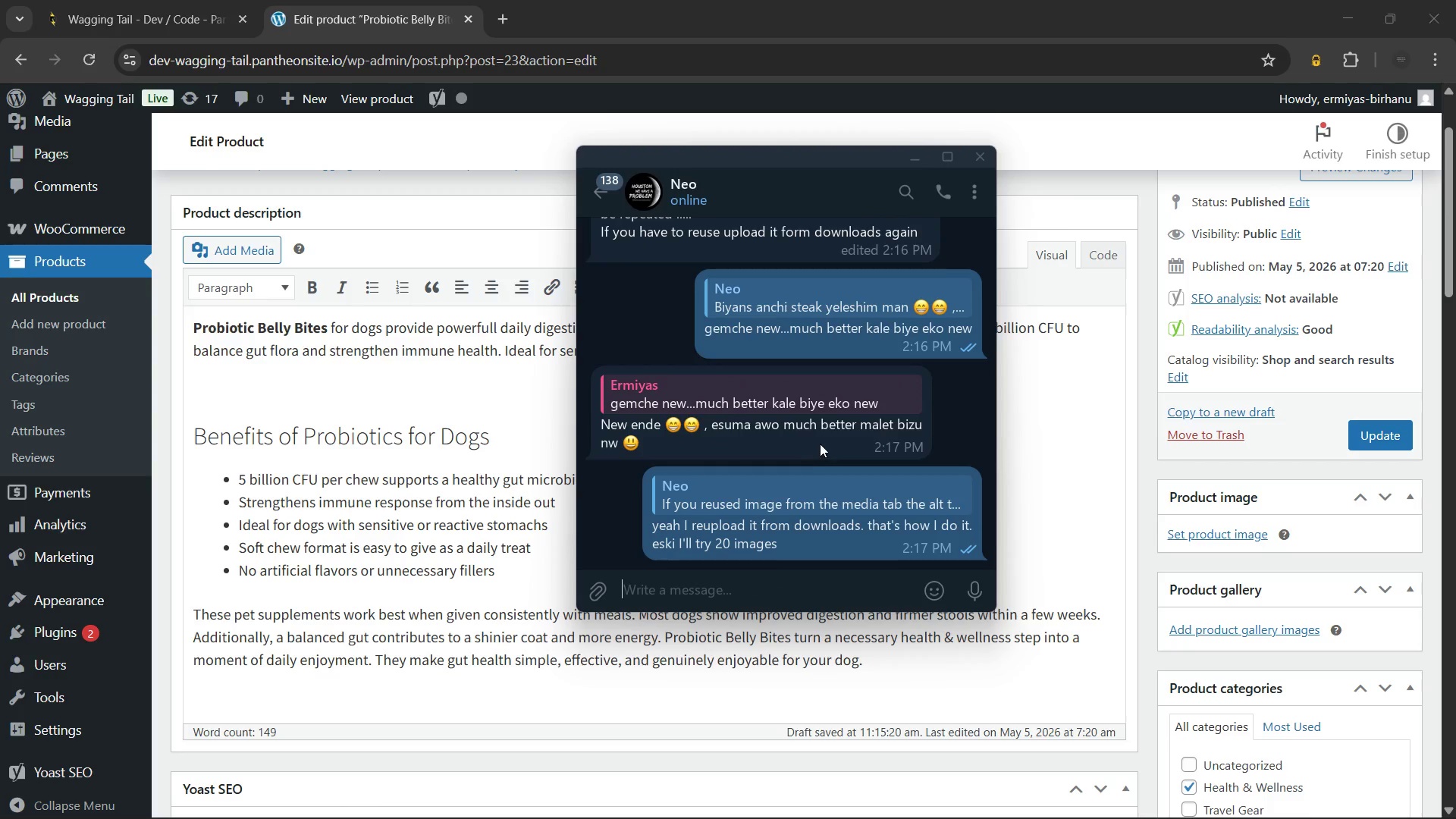 
right_click([821, 442])
 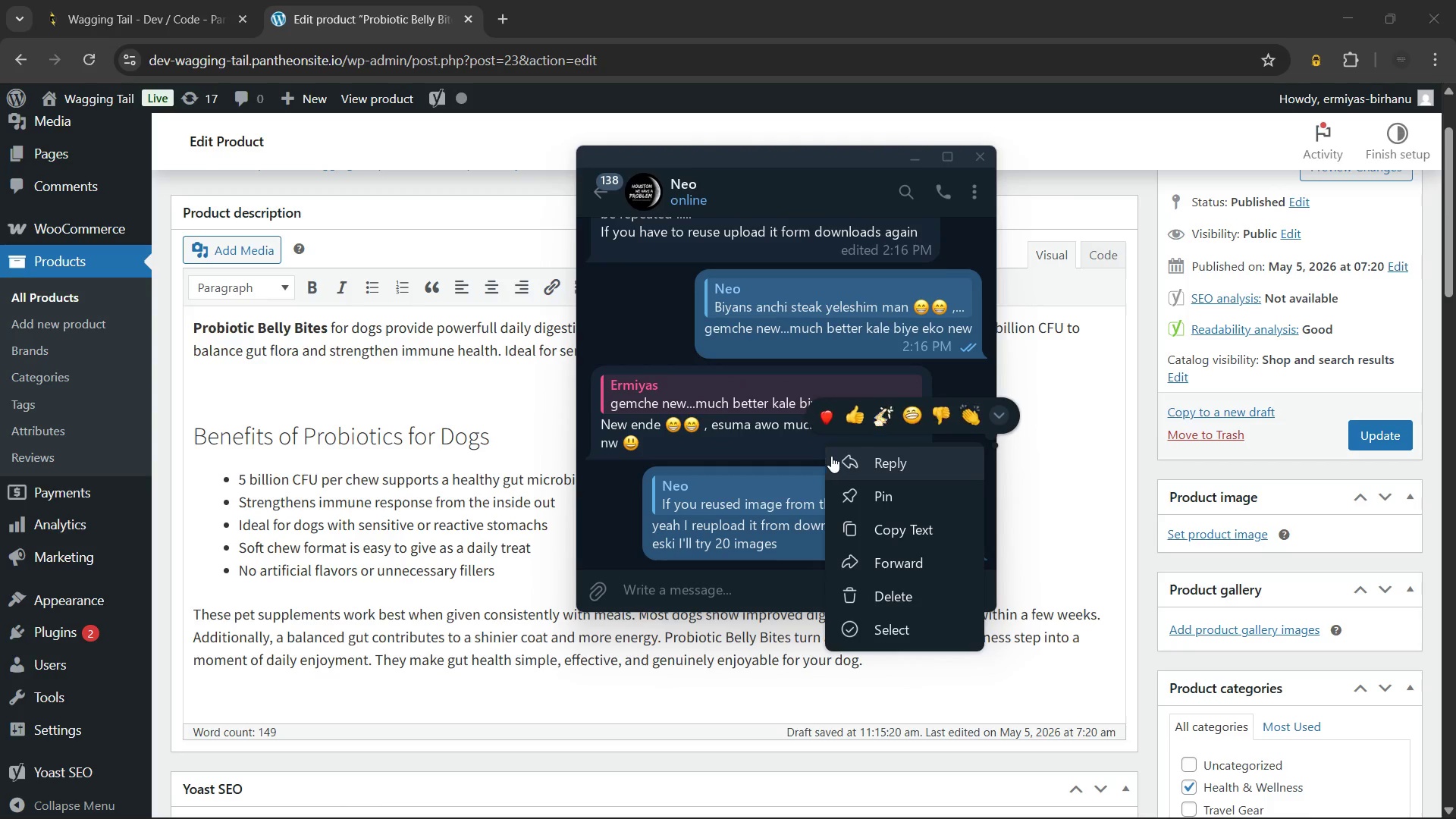 
left_click([831, 456])
 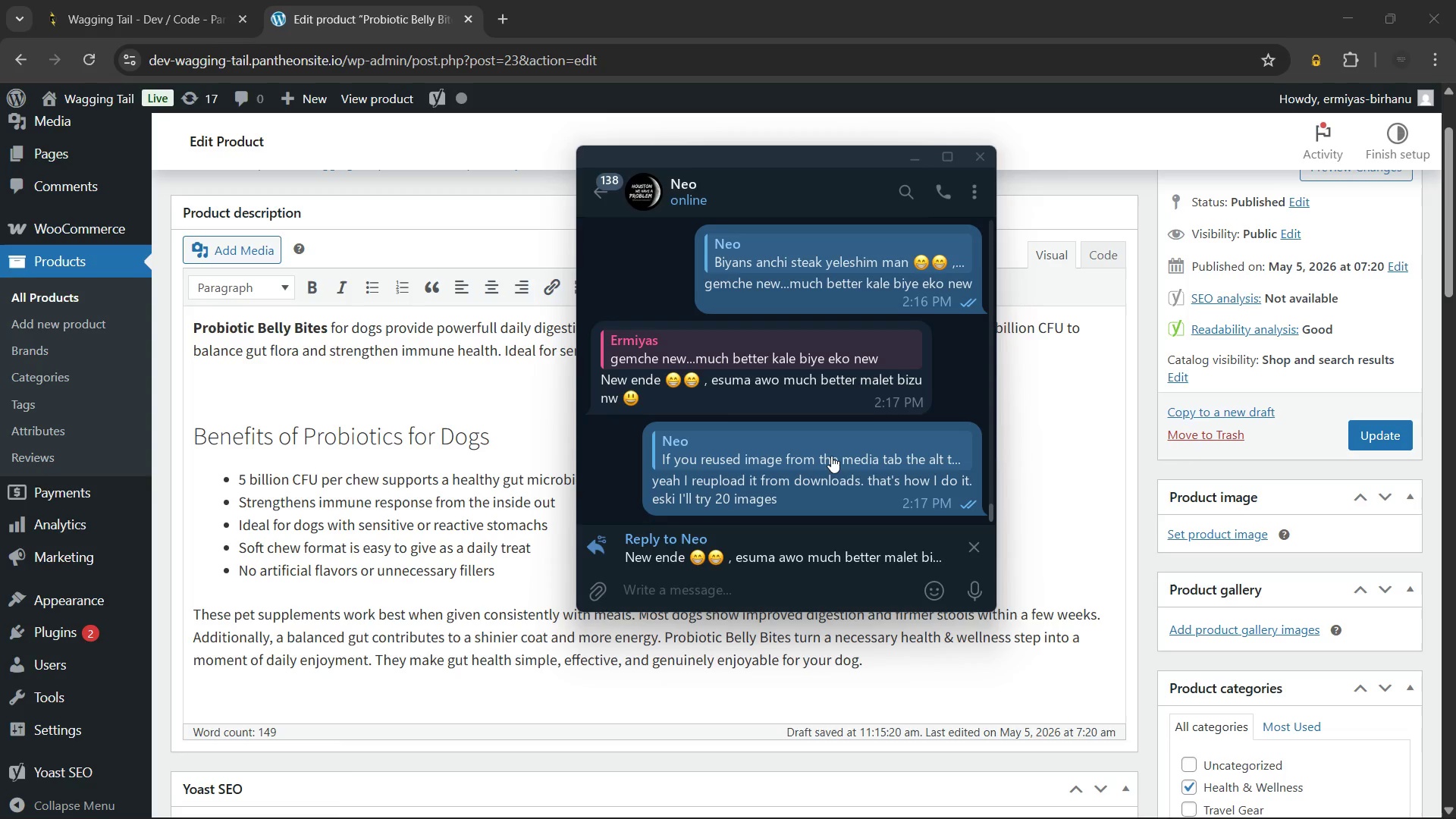 
type(yeah I know right)
 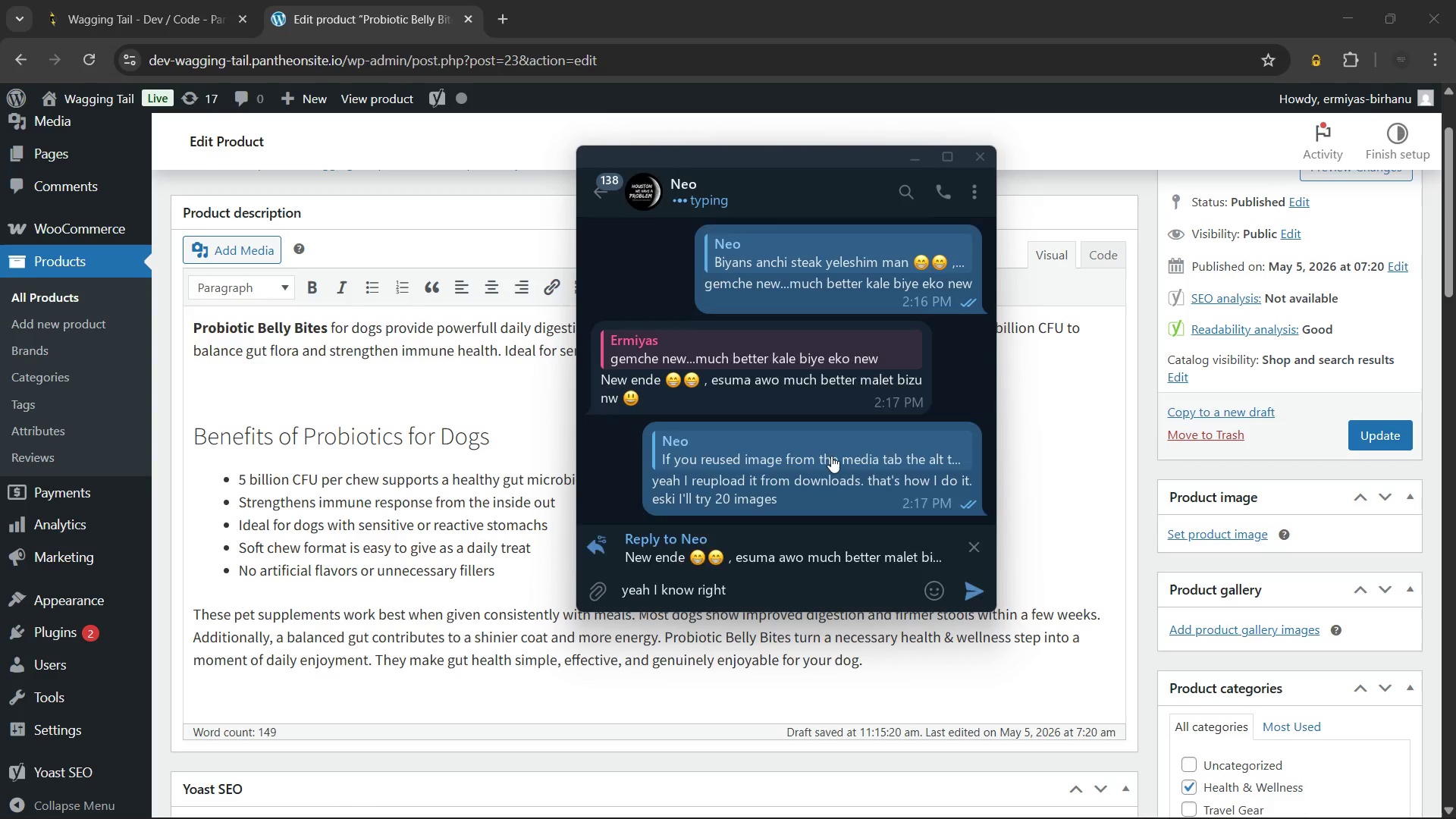 
key(Enter)
 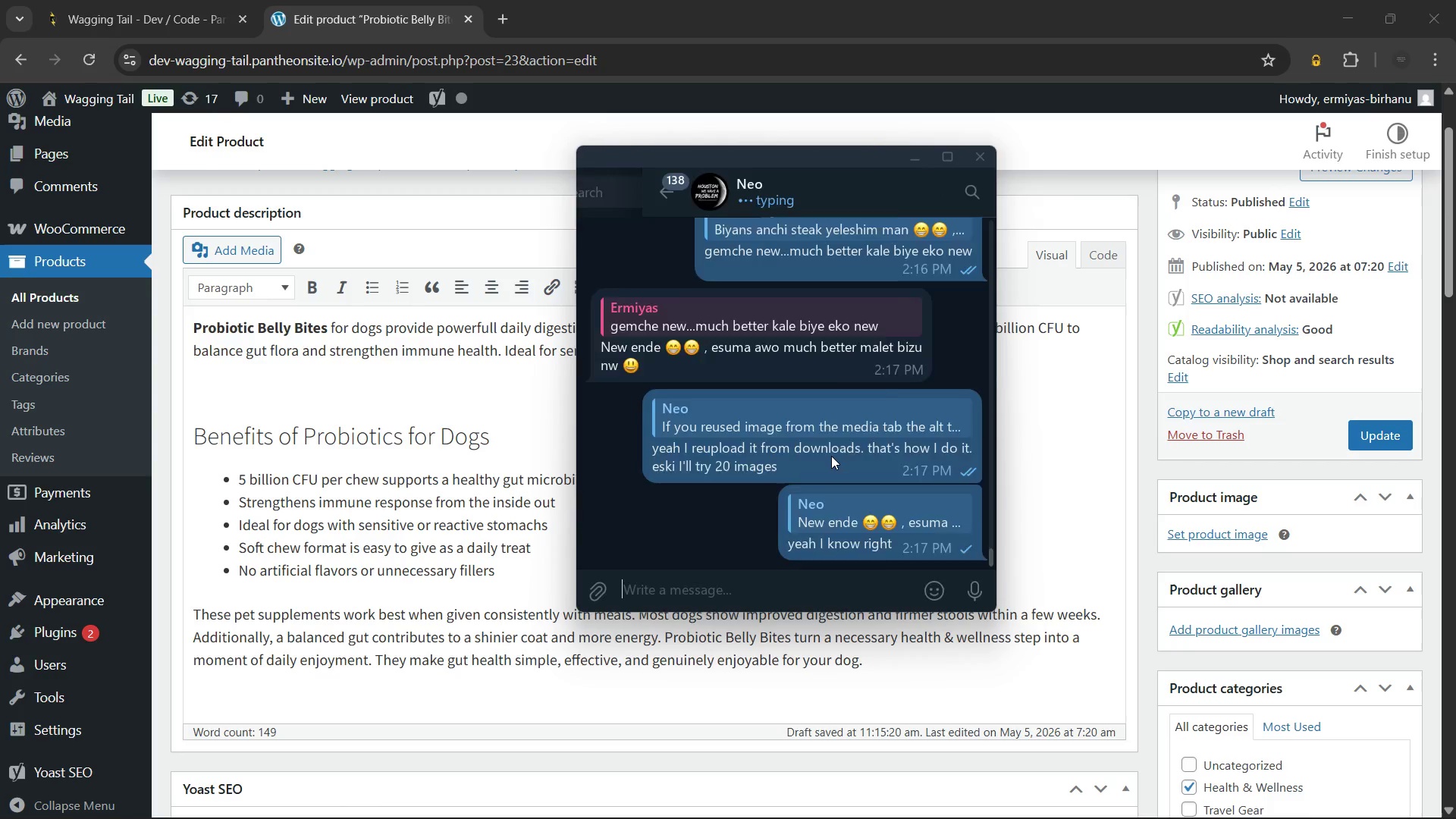 
key(Escape)
 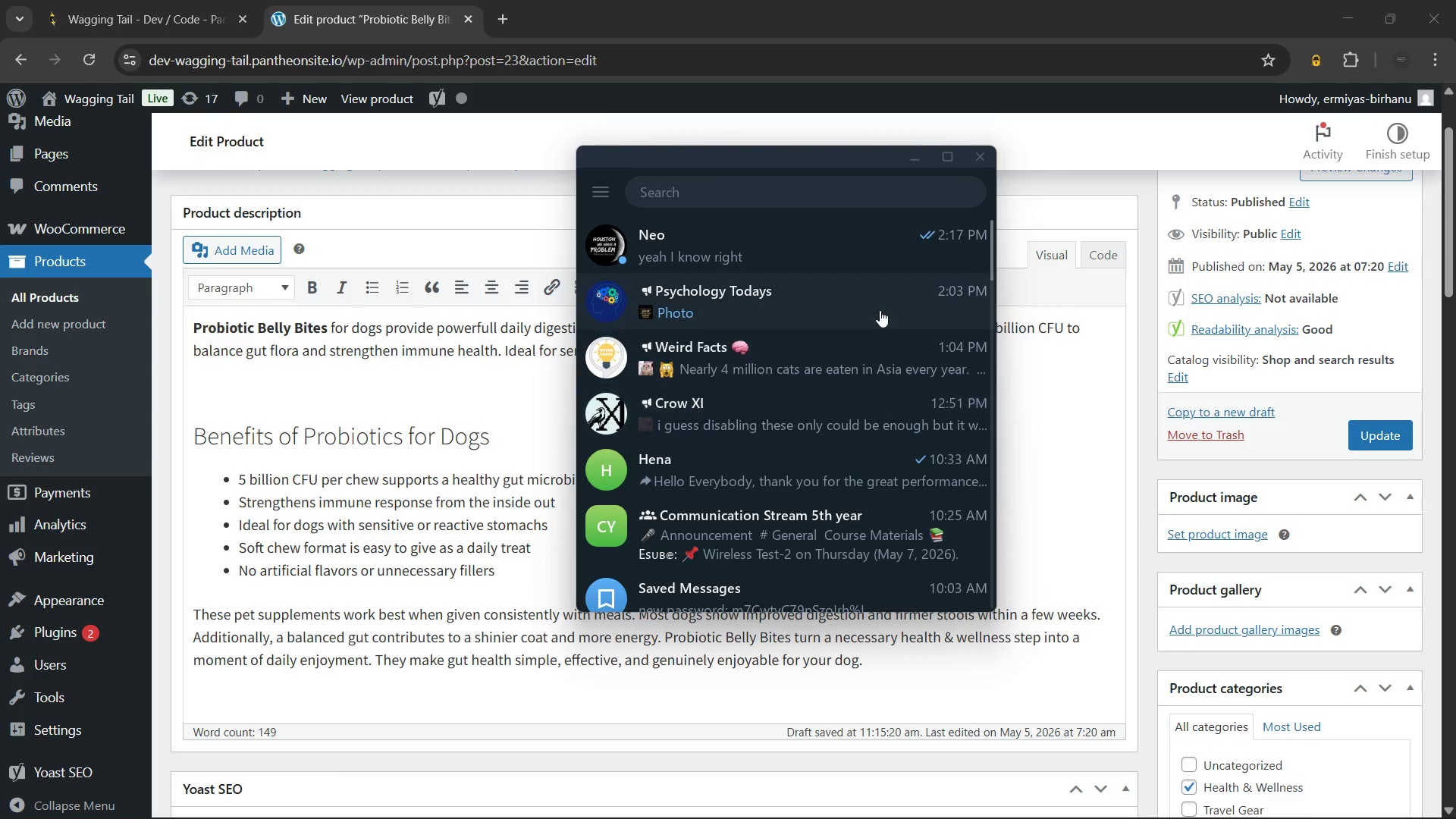 
scroll: coordinate [902, 470], scroll_direction: up, amount: 7.0
 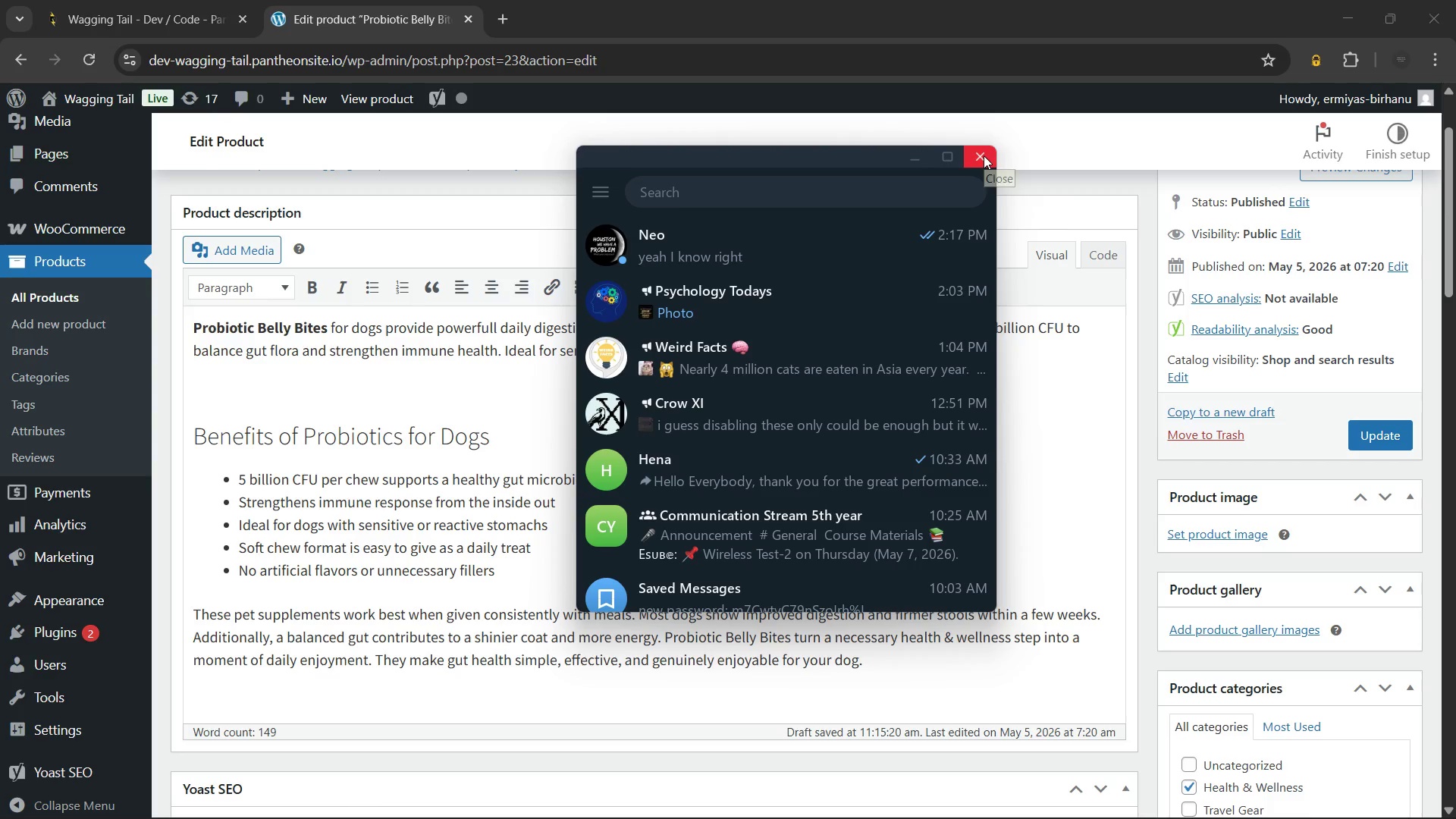 
left_click([984, 155])
 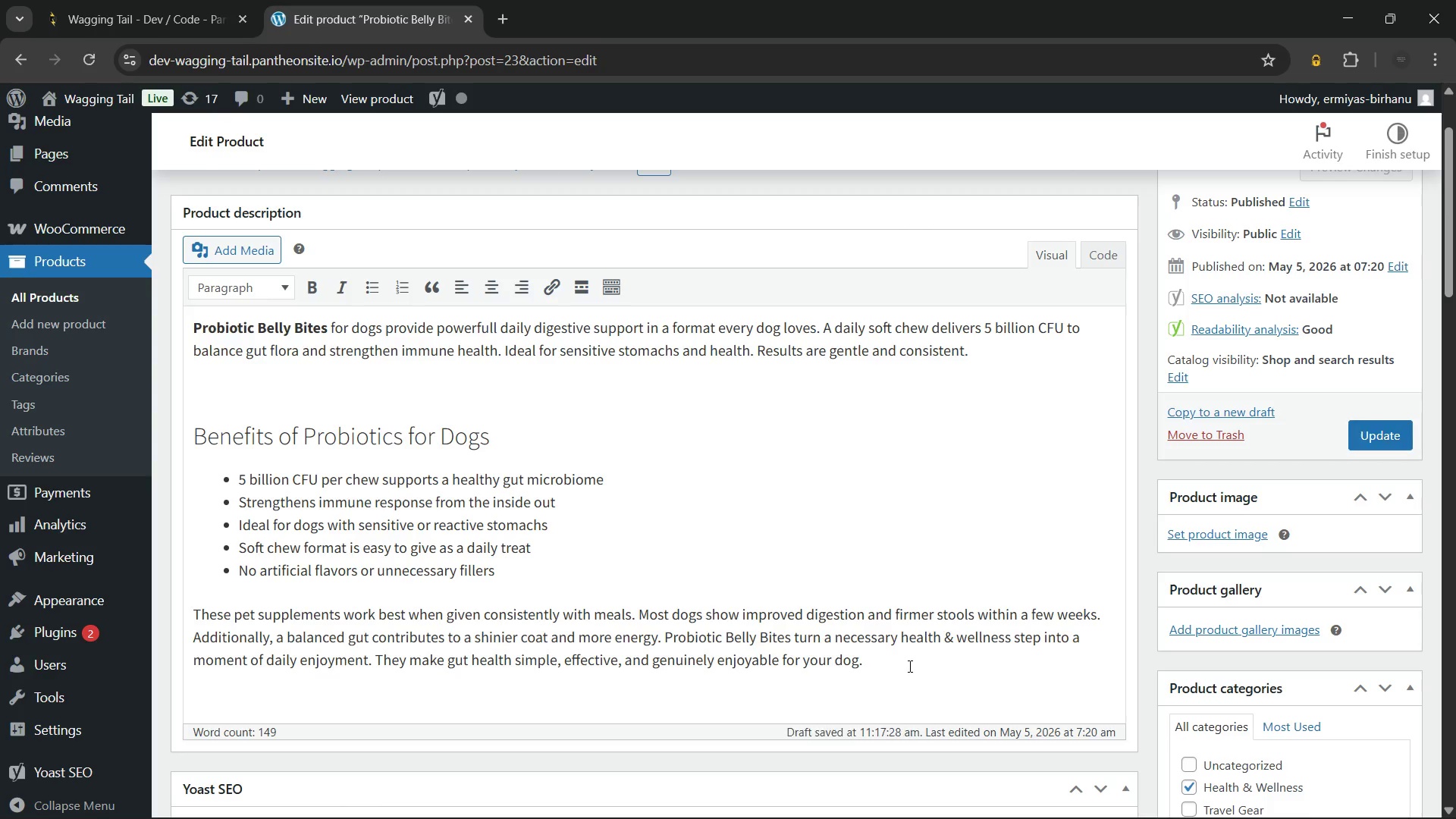 
left_click([908, 657])
 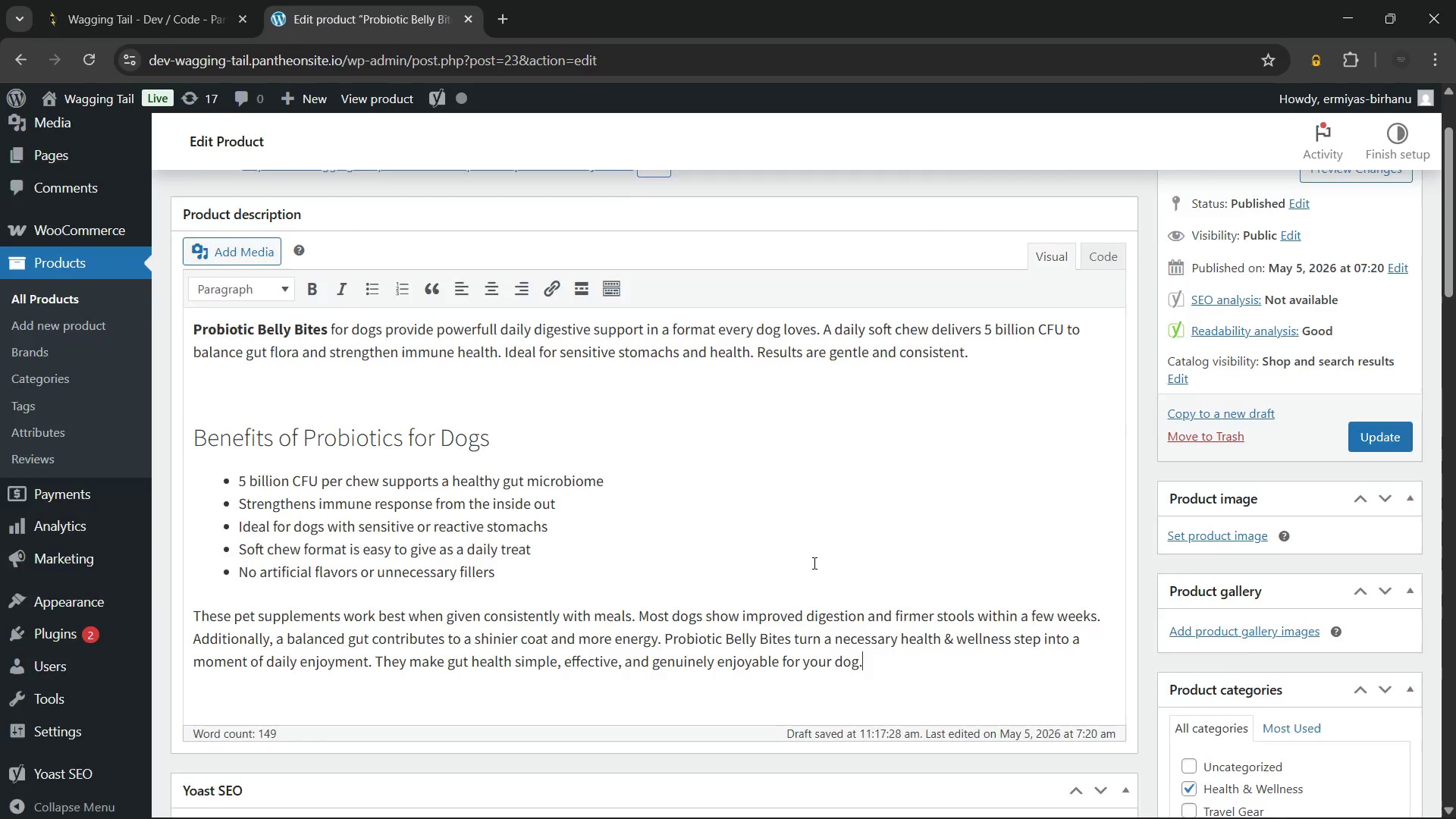 
scroll: coordinate [812, 559], scroll_direction: up, amount: 6.0
 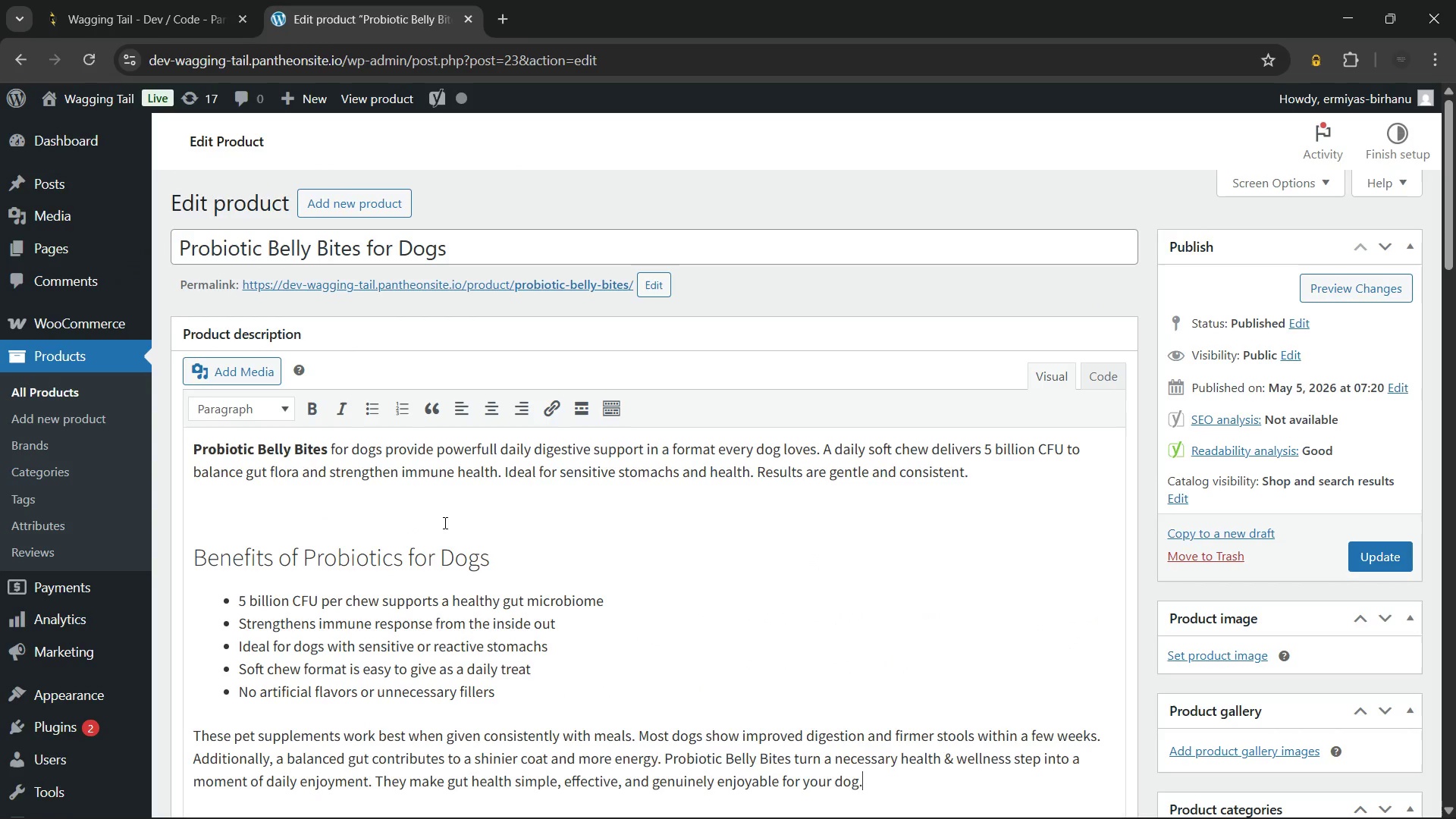 
left_click([444, 522])
 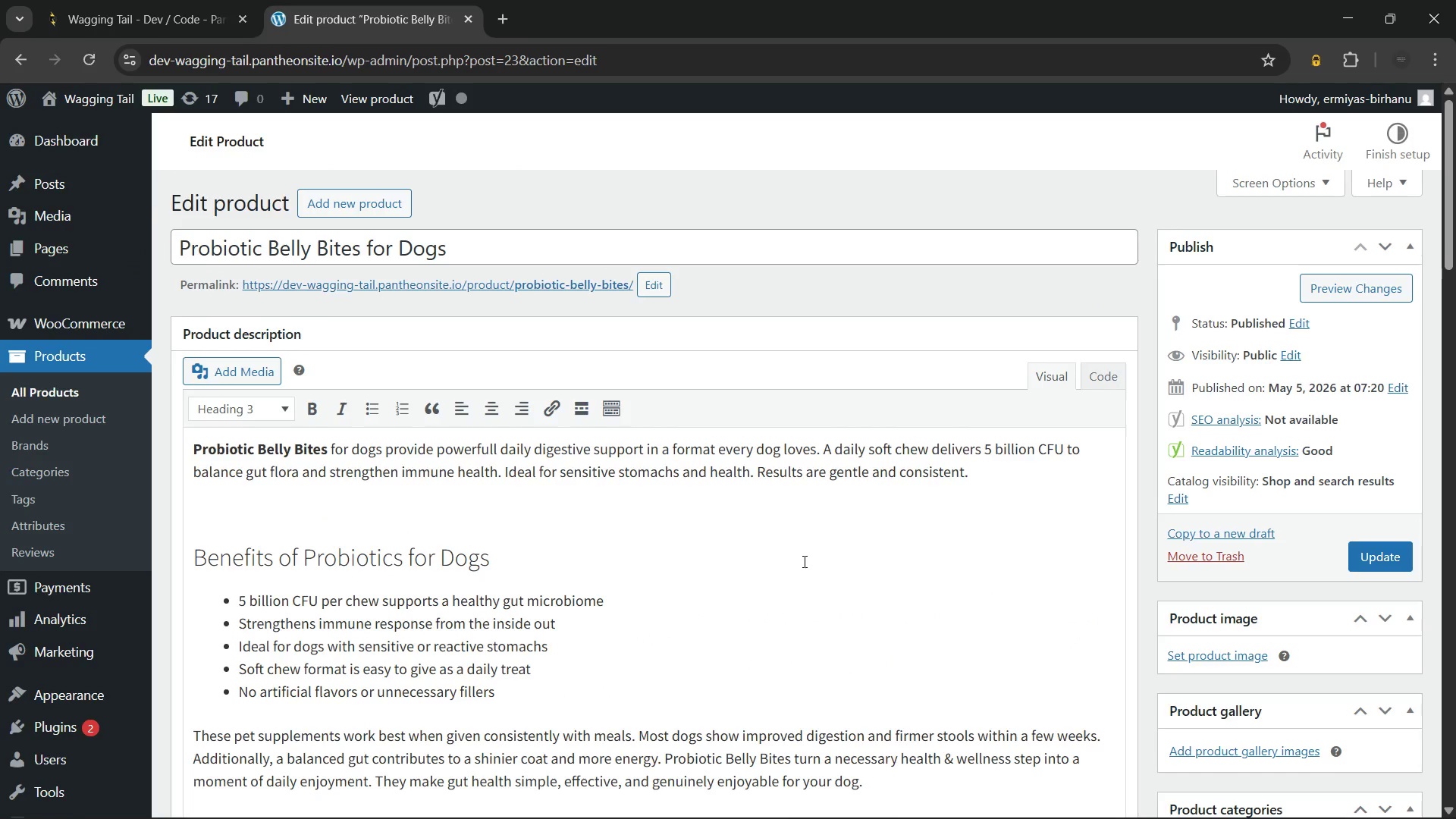 
scroll: coordinate [803, 561], scroll_direction: down, amount: 1.0
 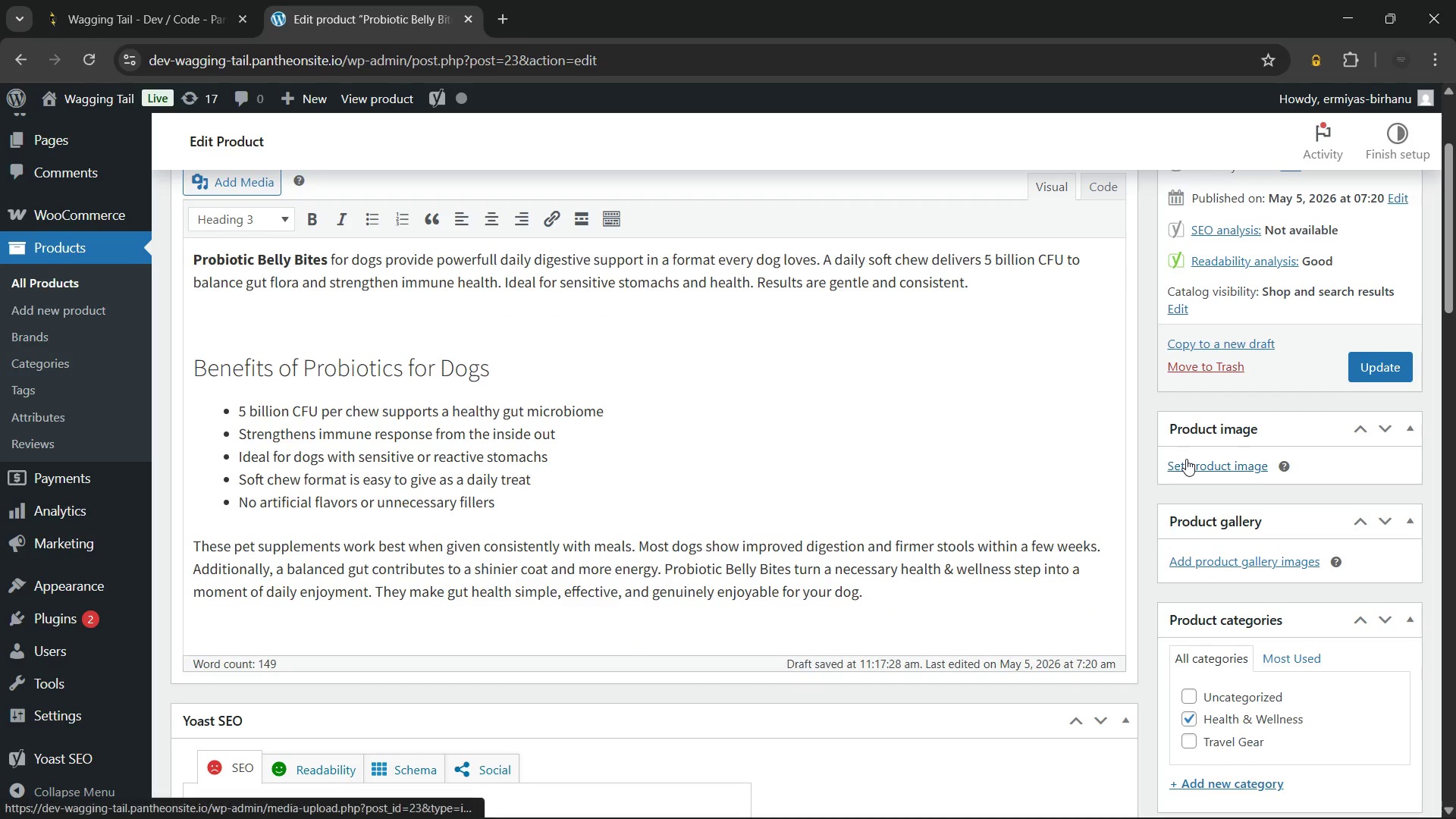 
left_click([1186, 459])
 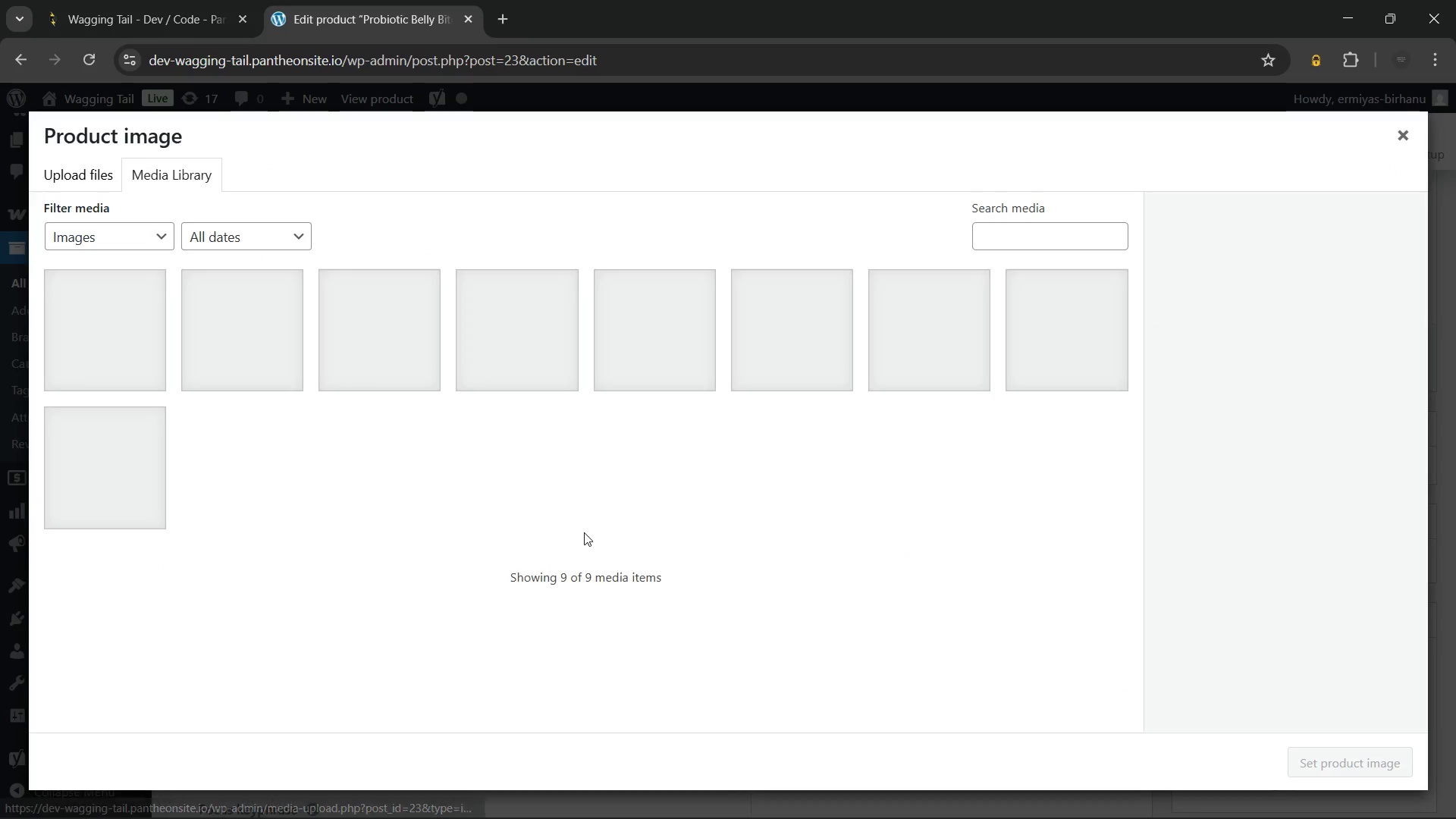 
scroll: coordinate [584, 532], scroll_direction: up, amount: 1.0
 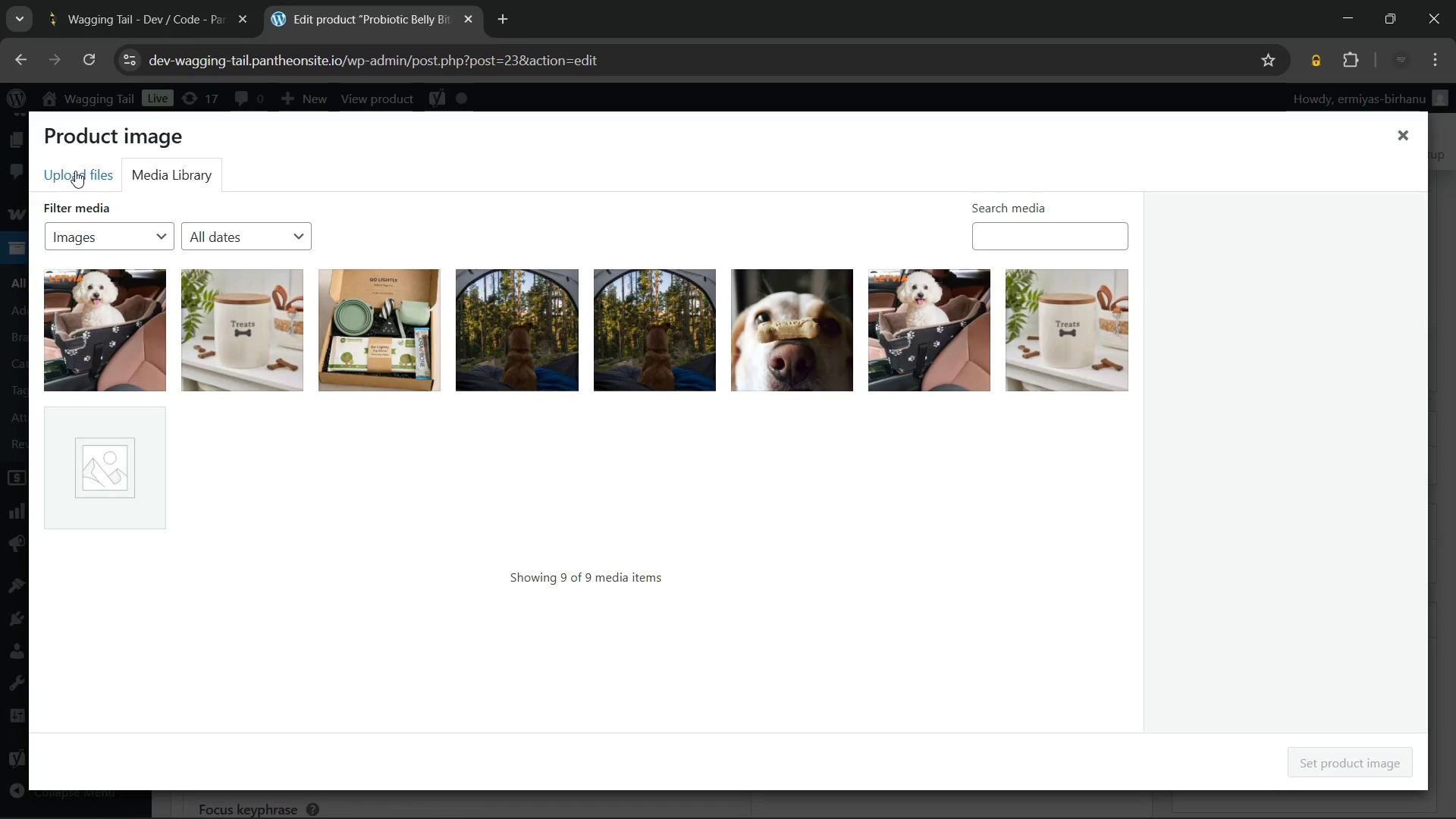 
left_click([75, 171])
 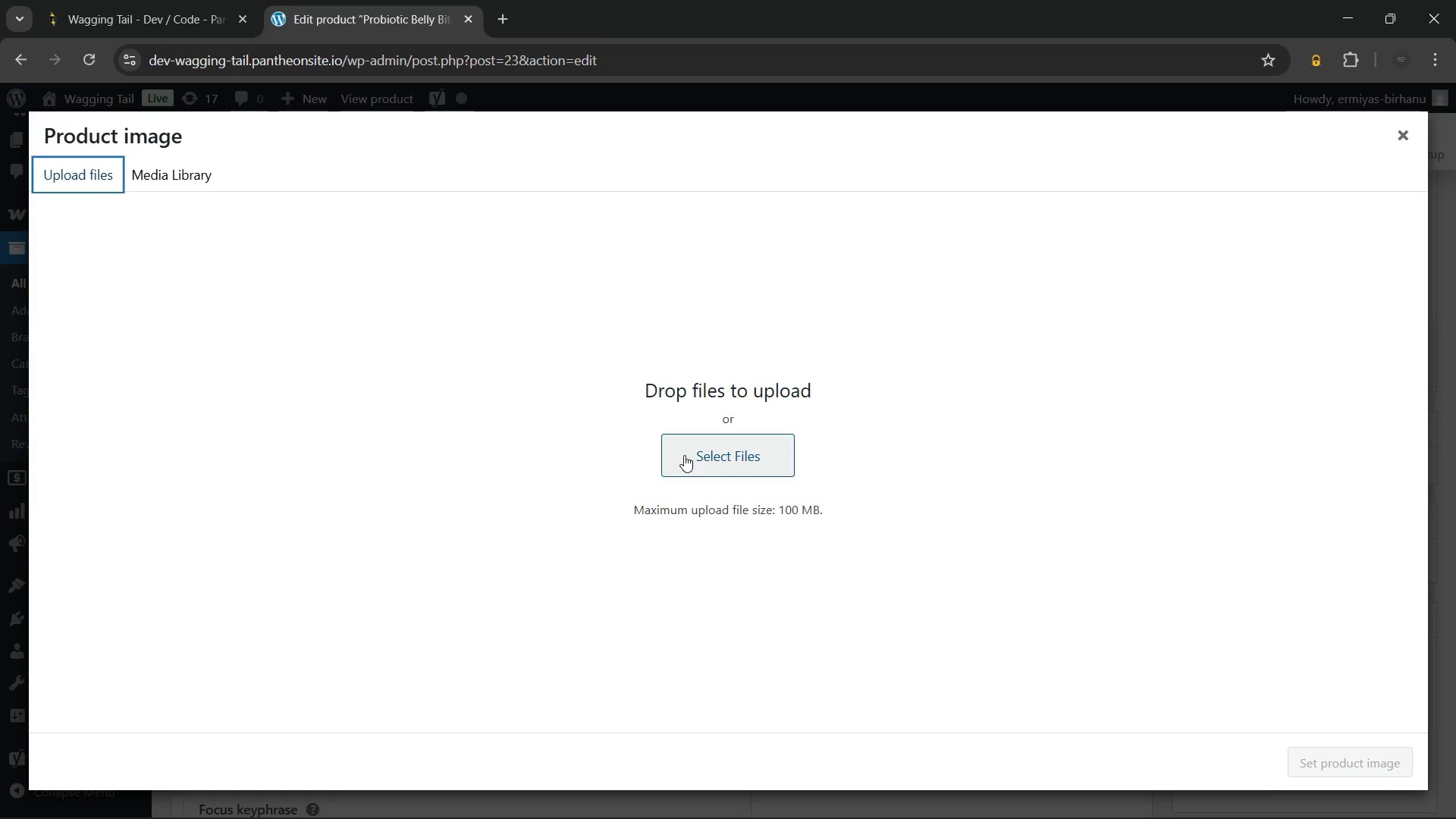 
wait(5.48)
 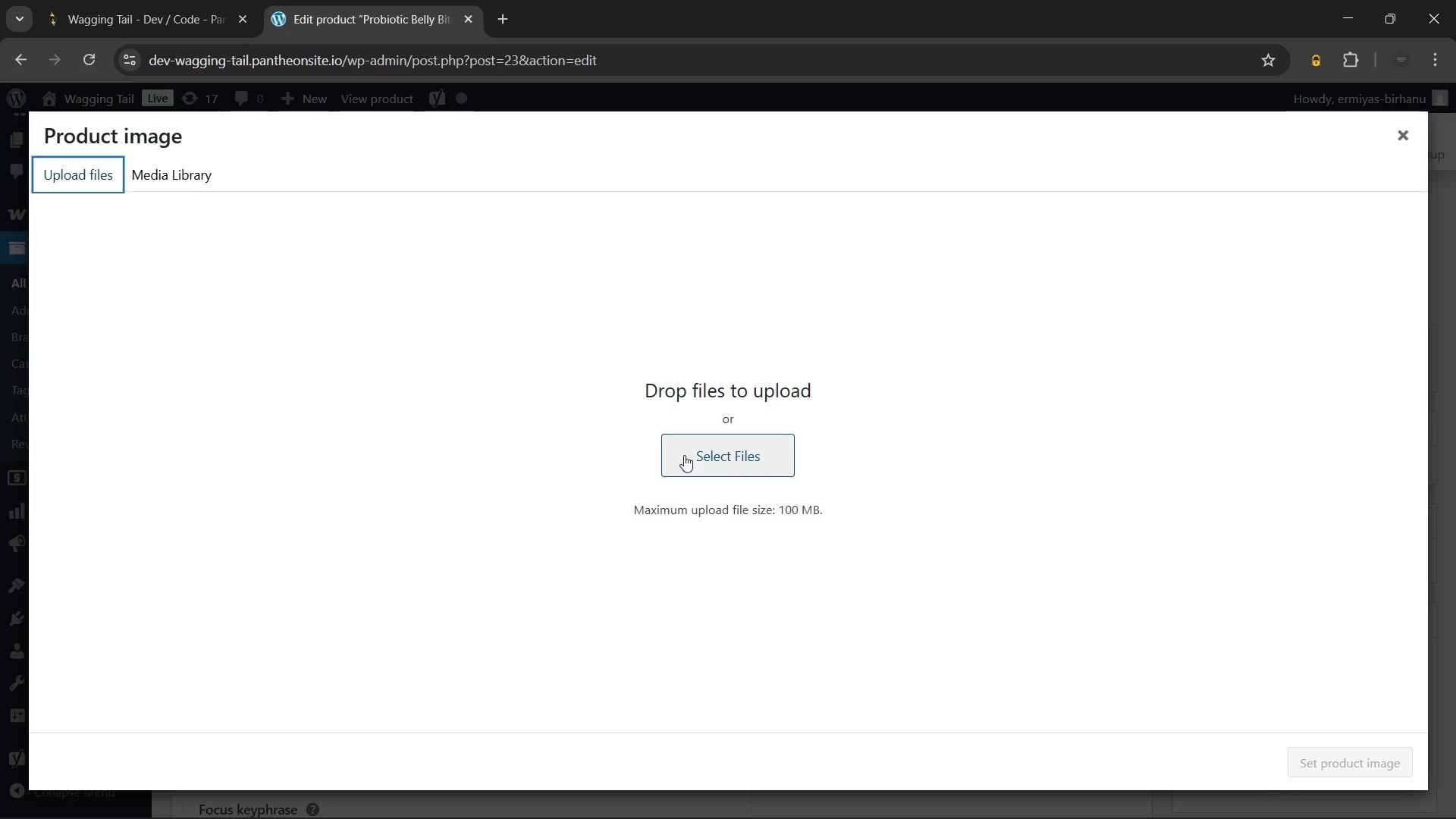 
left_click([684, 455])
 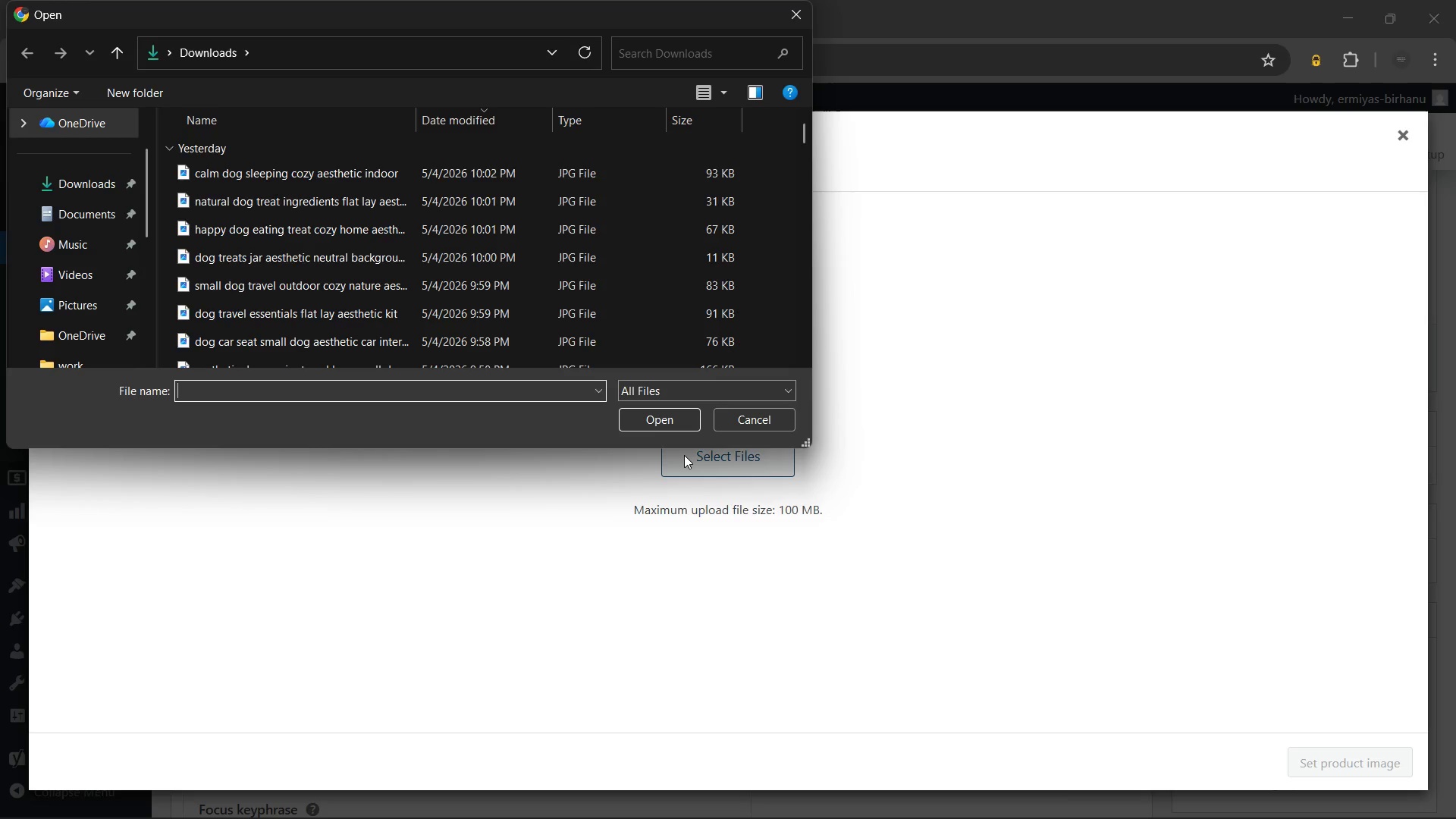 
wait(12.55)
 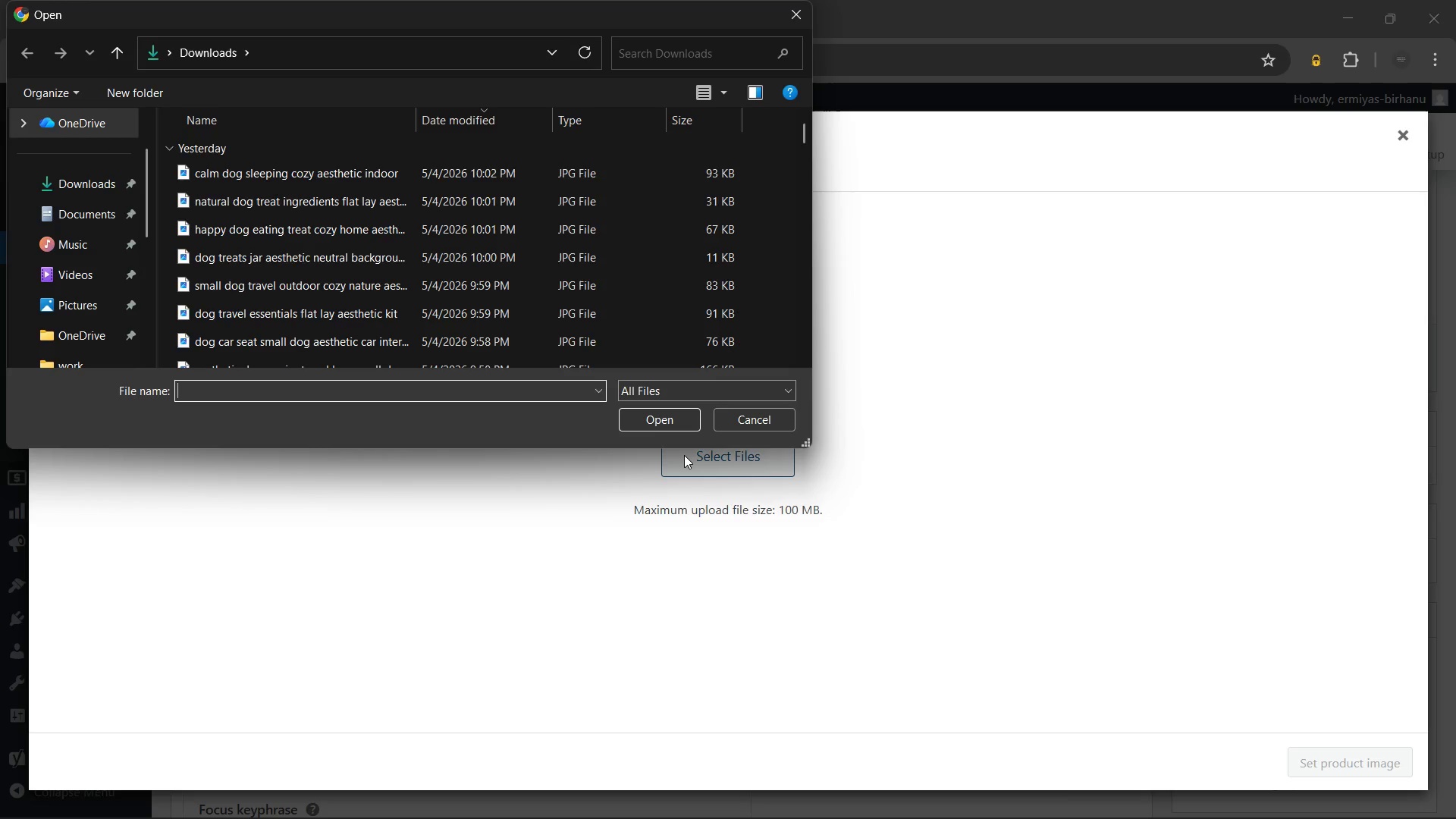 
left_click([786, 788])
 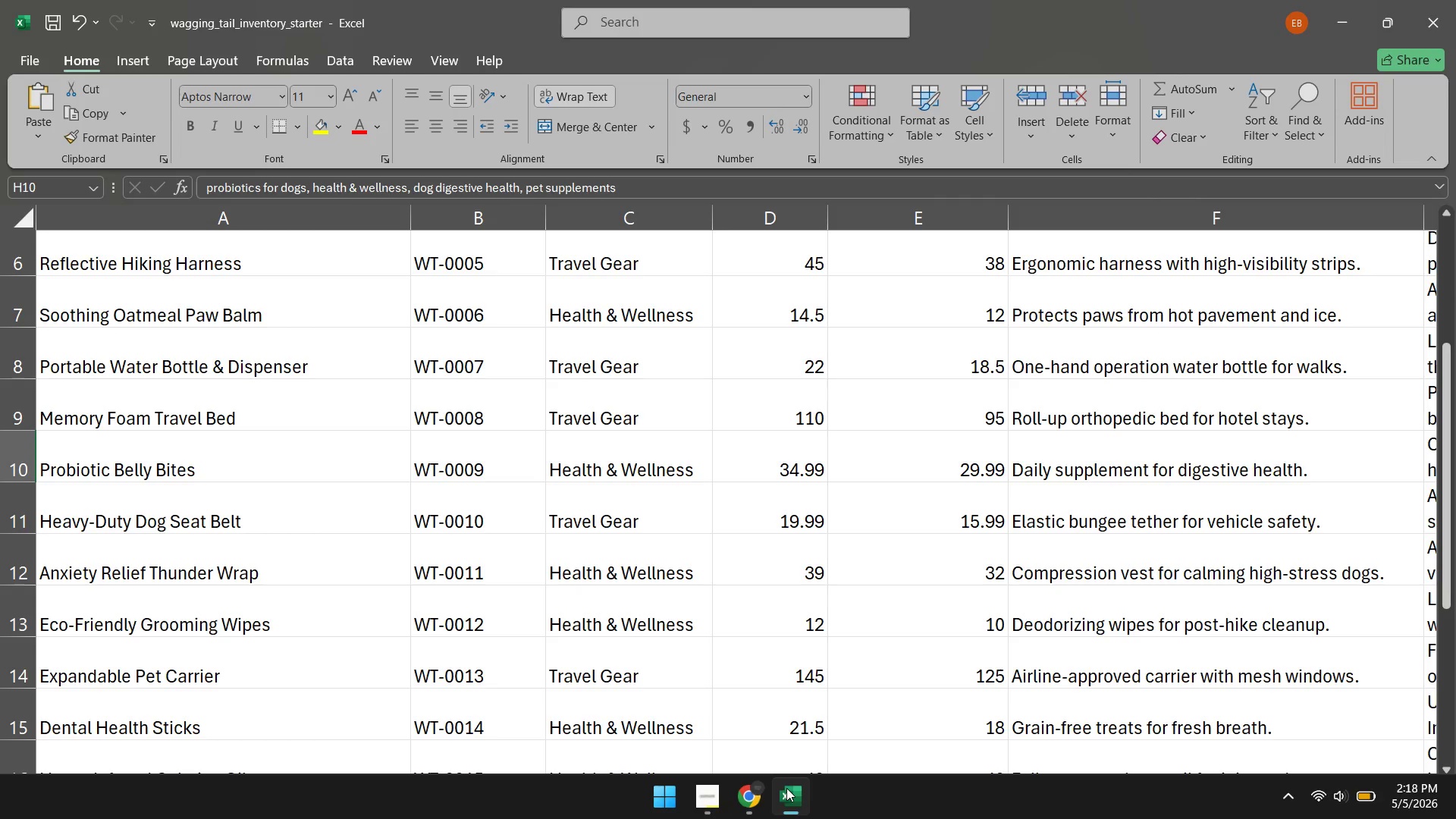 
left_click([751, 789])
 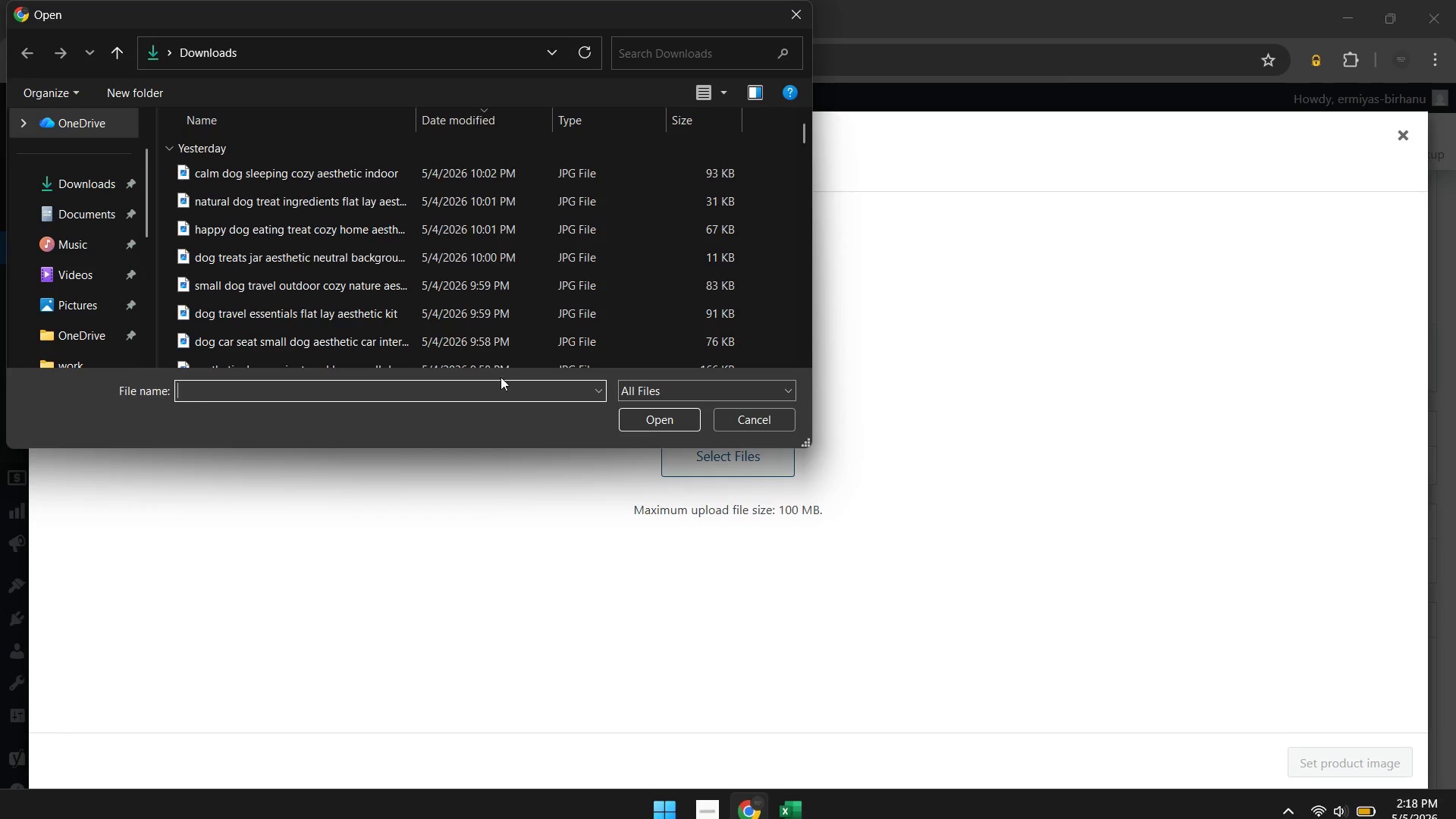 
mouse_move([467, 287])
 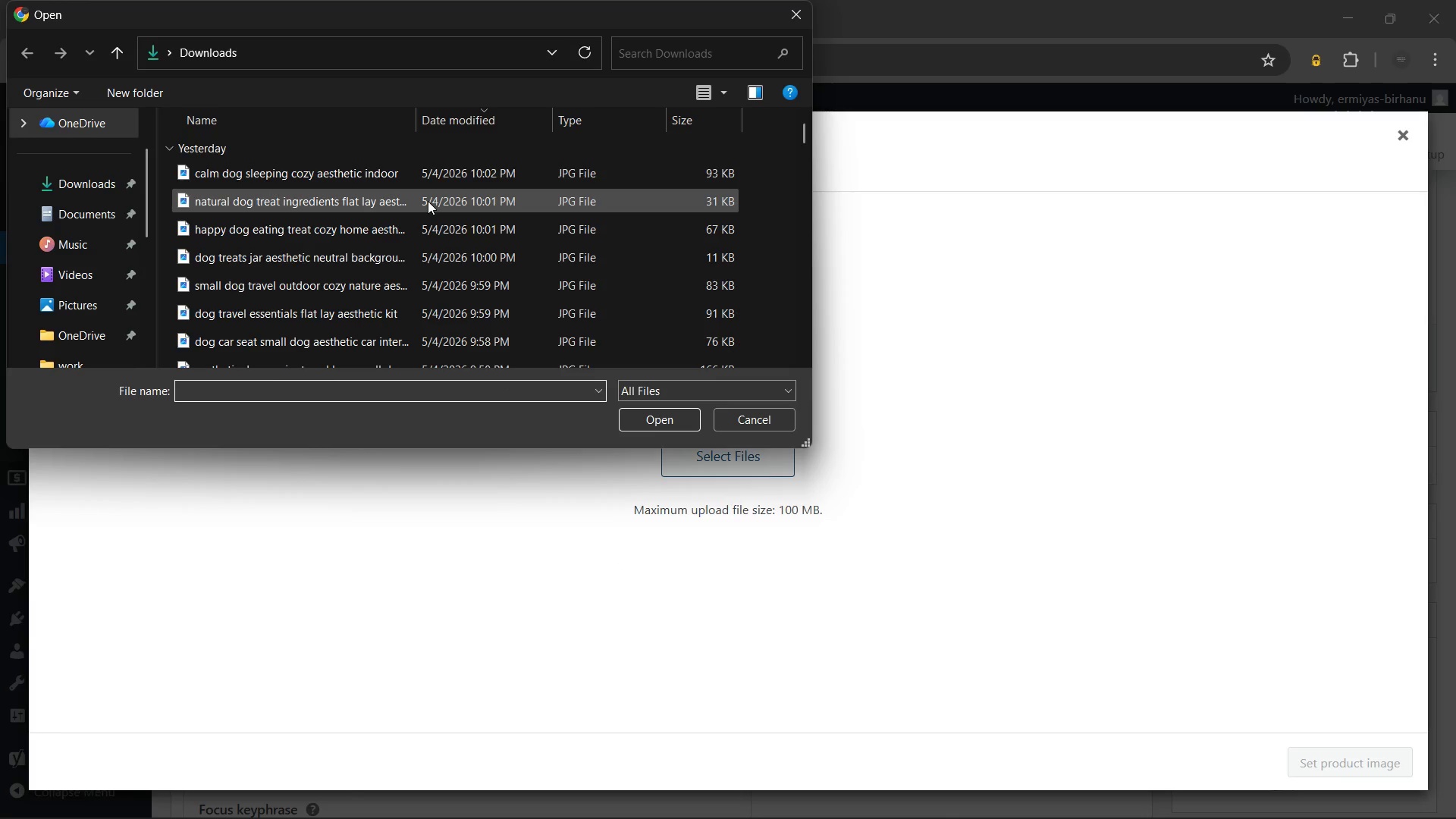 
left_click([428, 201])
 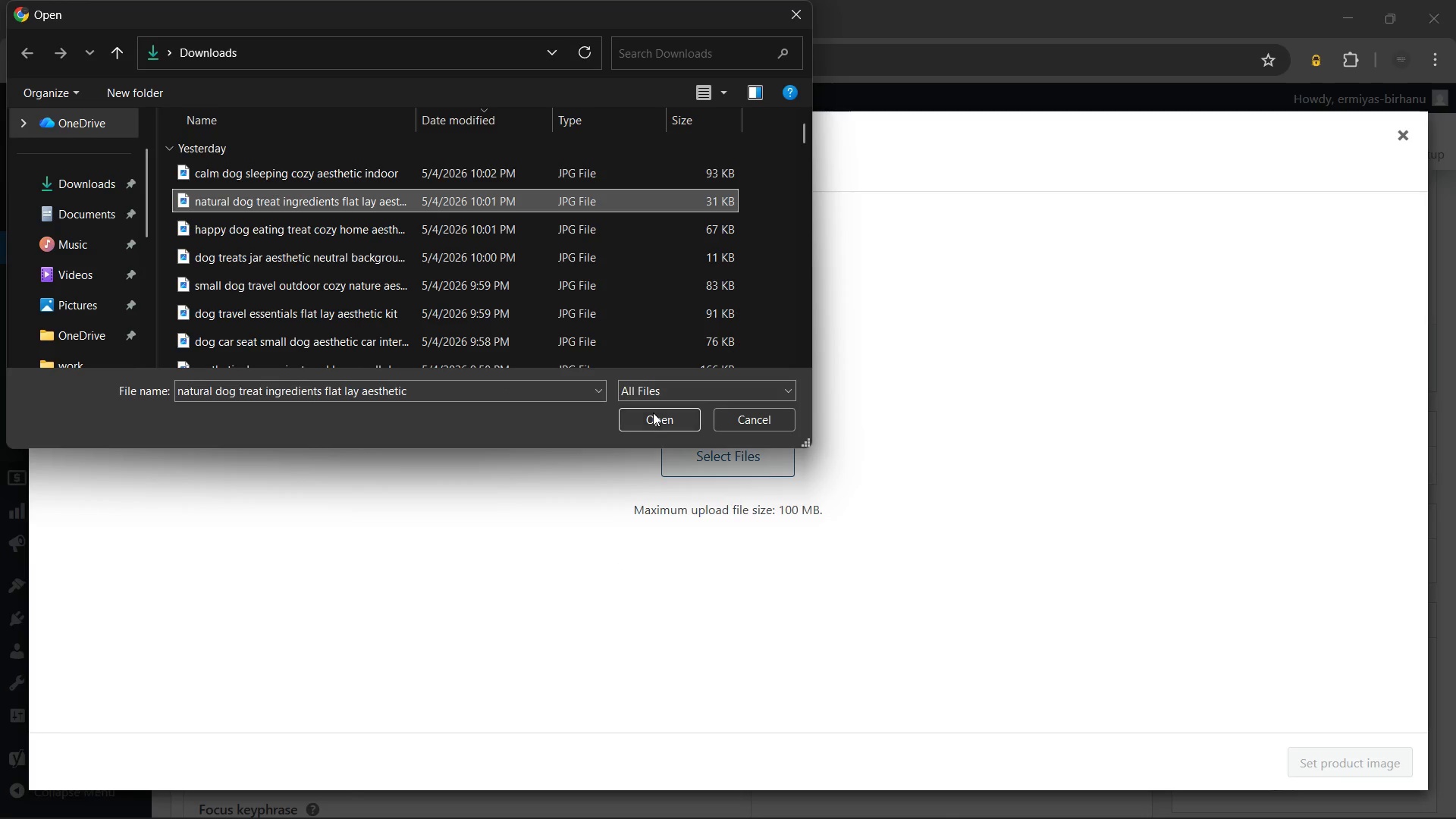 
left_click([653, 413])
 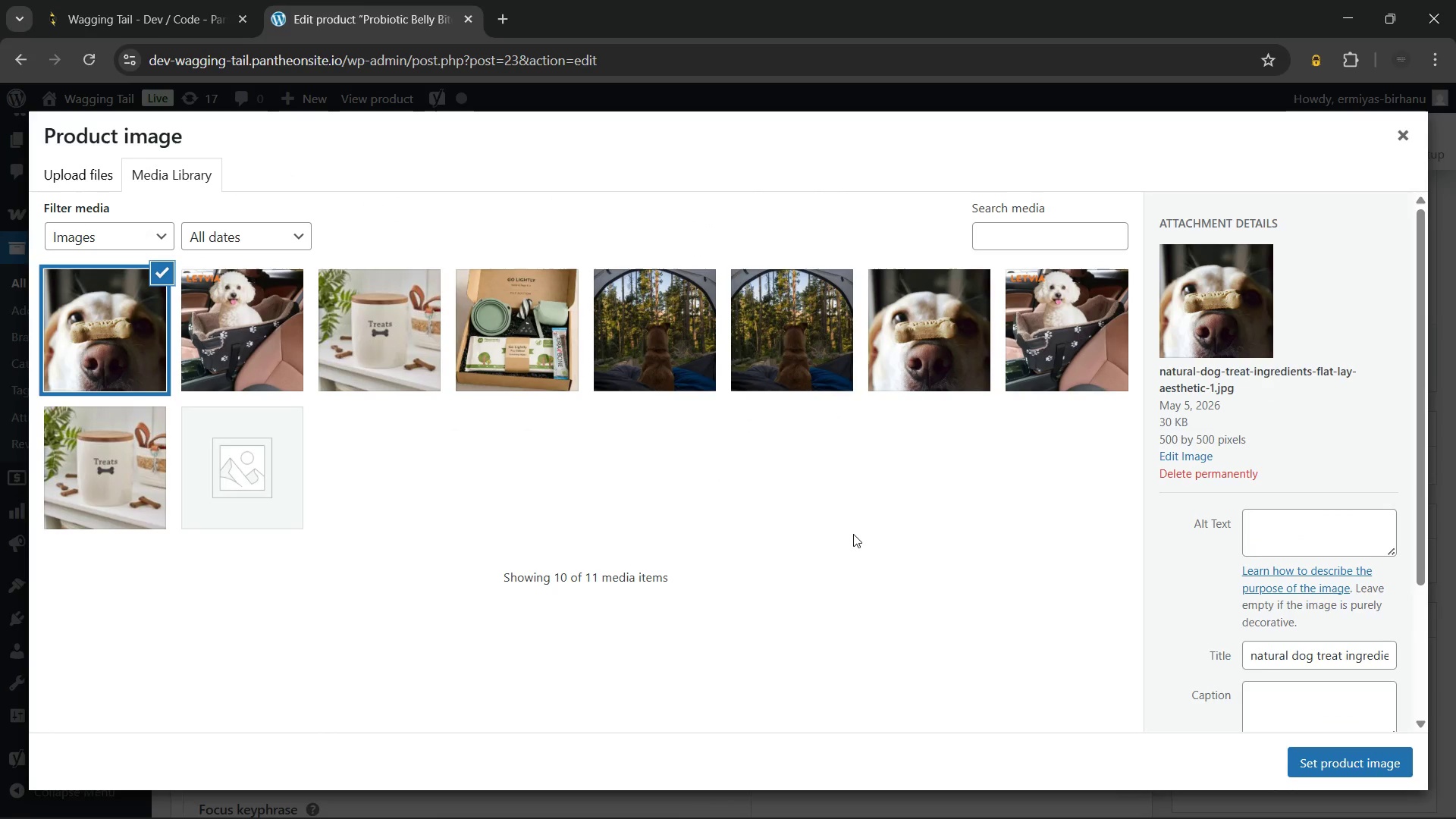 
wait(5.97)
 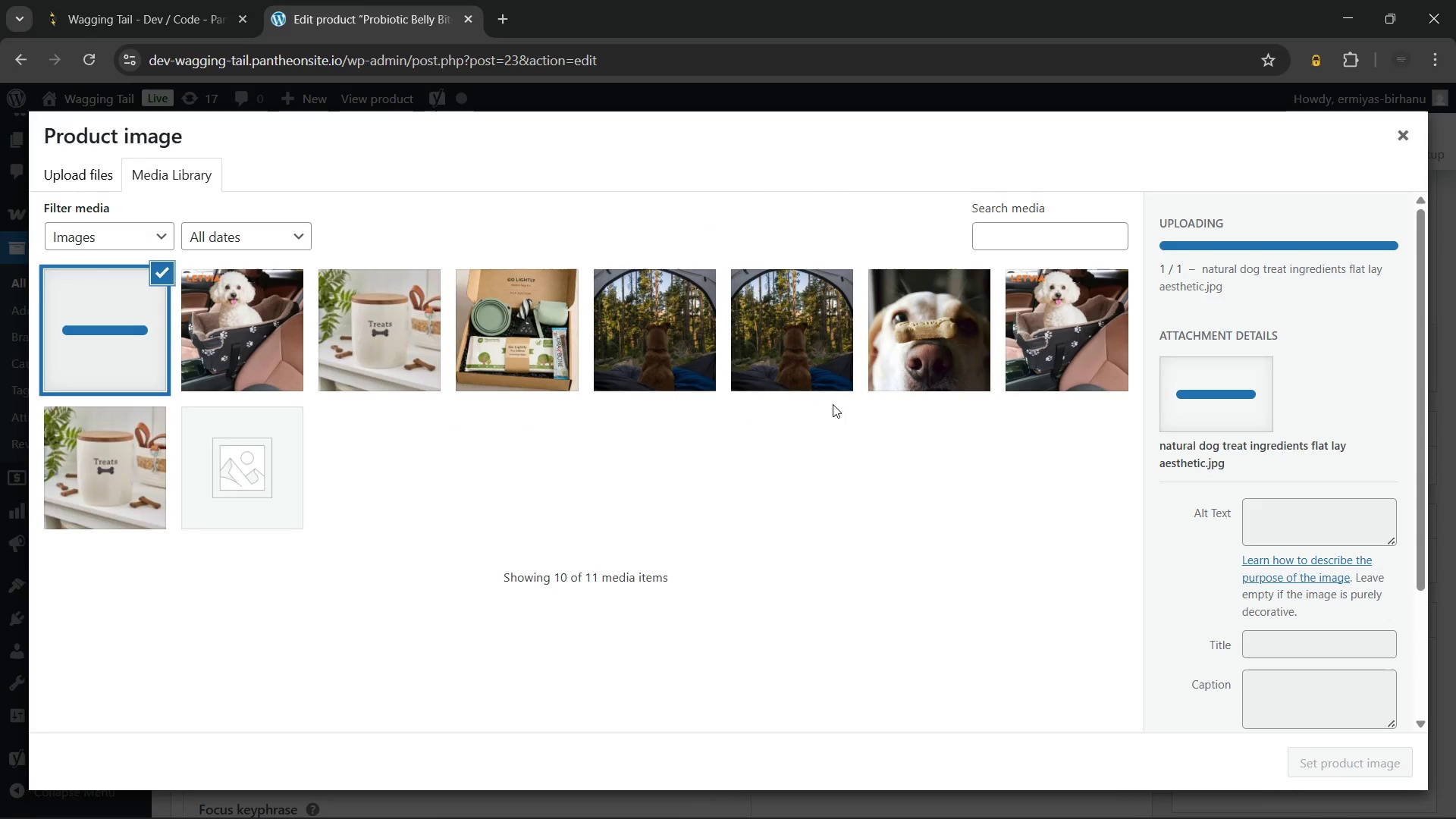 
left_click([1276, 522])
 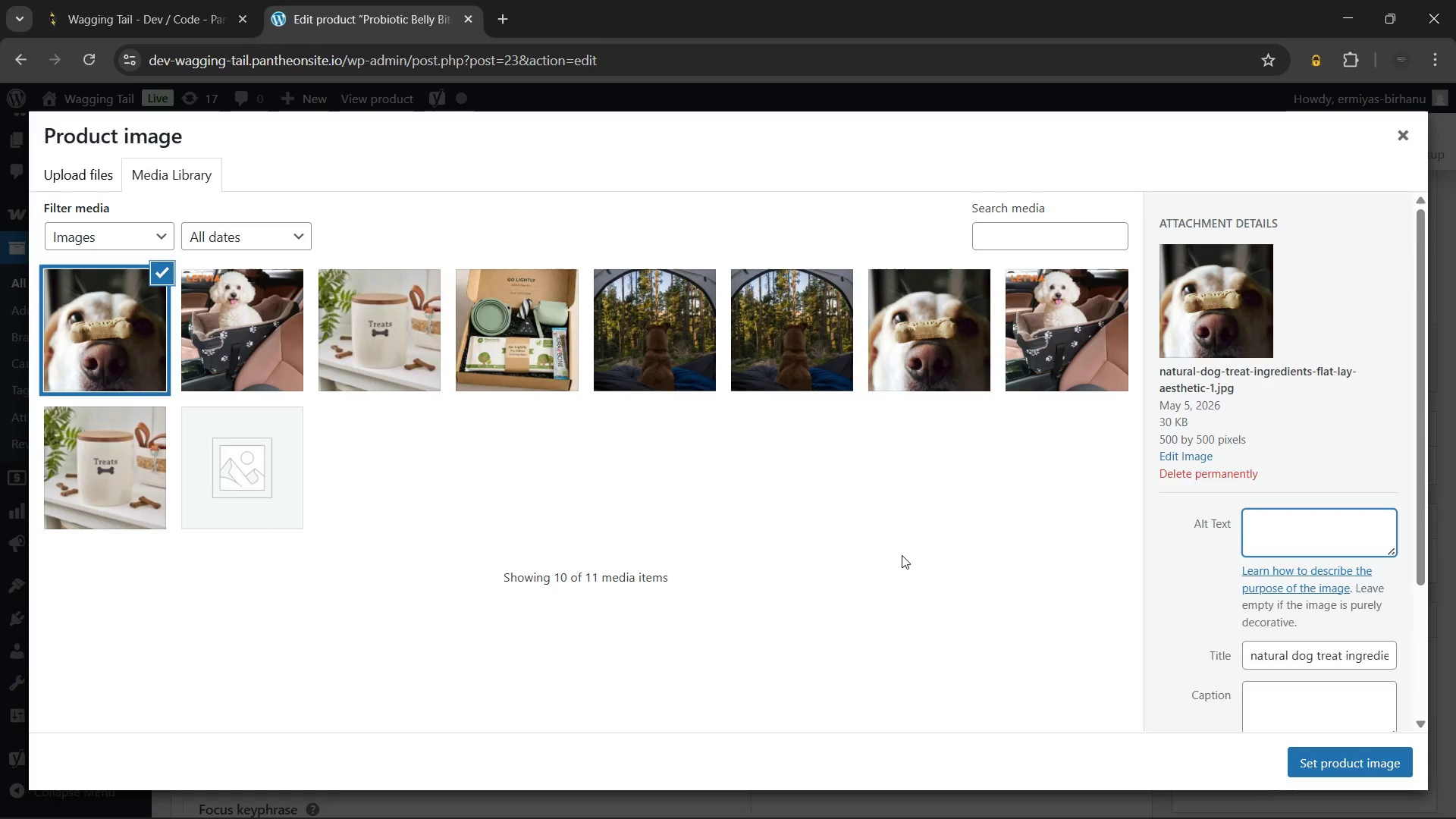 
wait(17.52)
 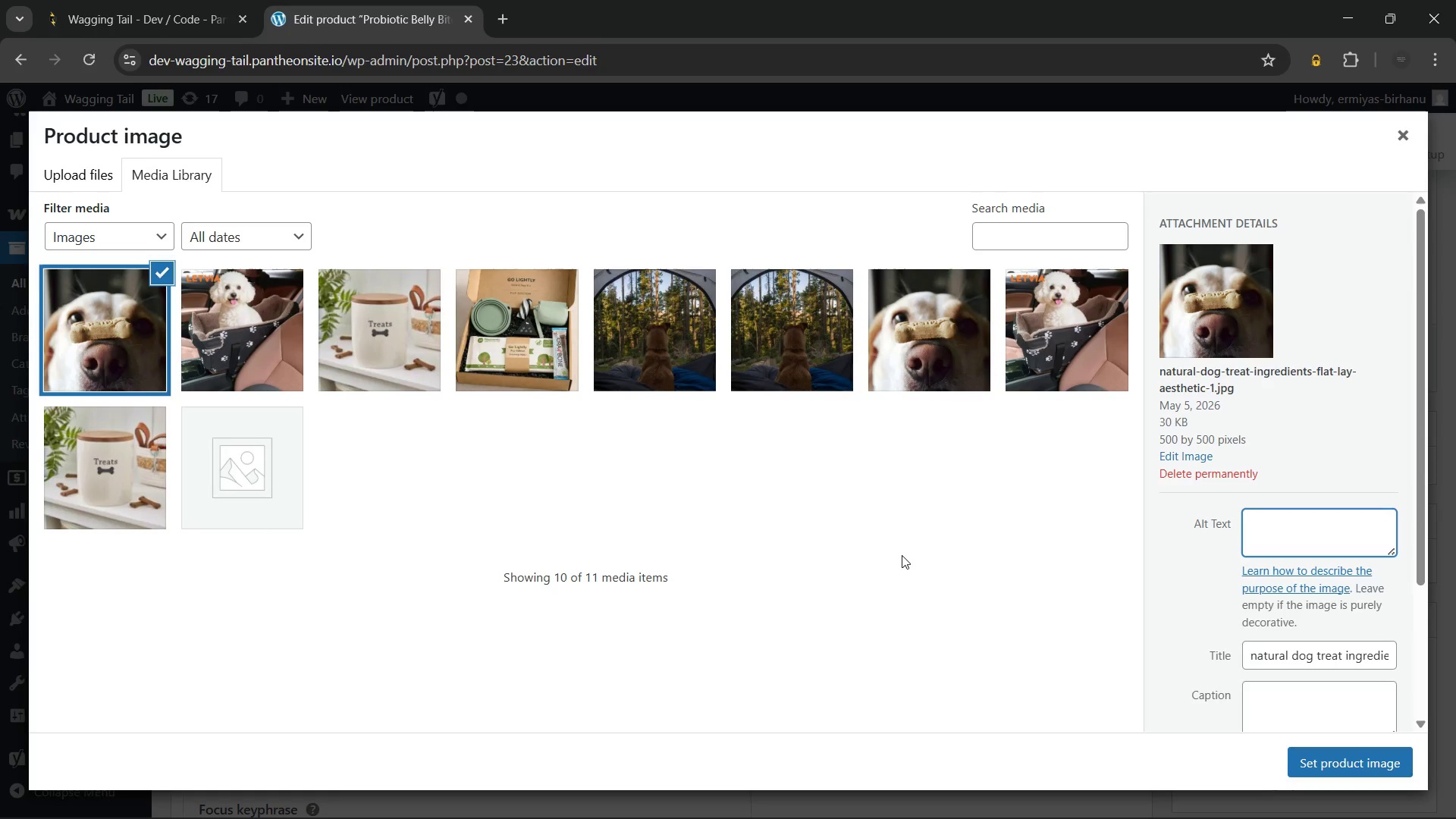 
type(Probiotic soft chews shaped like small bones for dogs shown in a pile)
 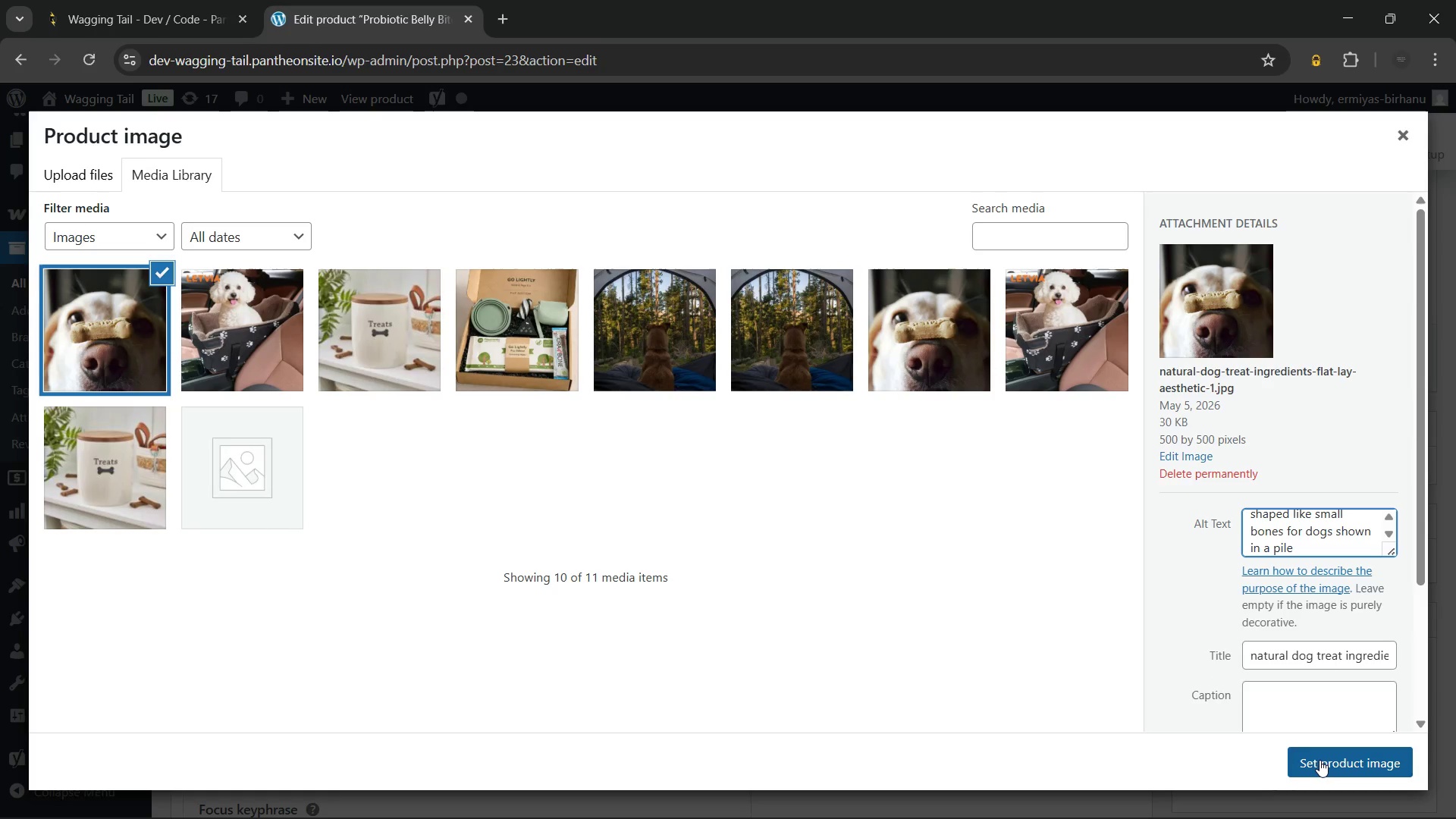 
left_click([1320, 759])
 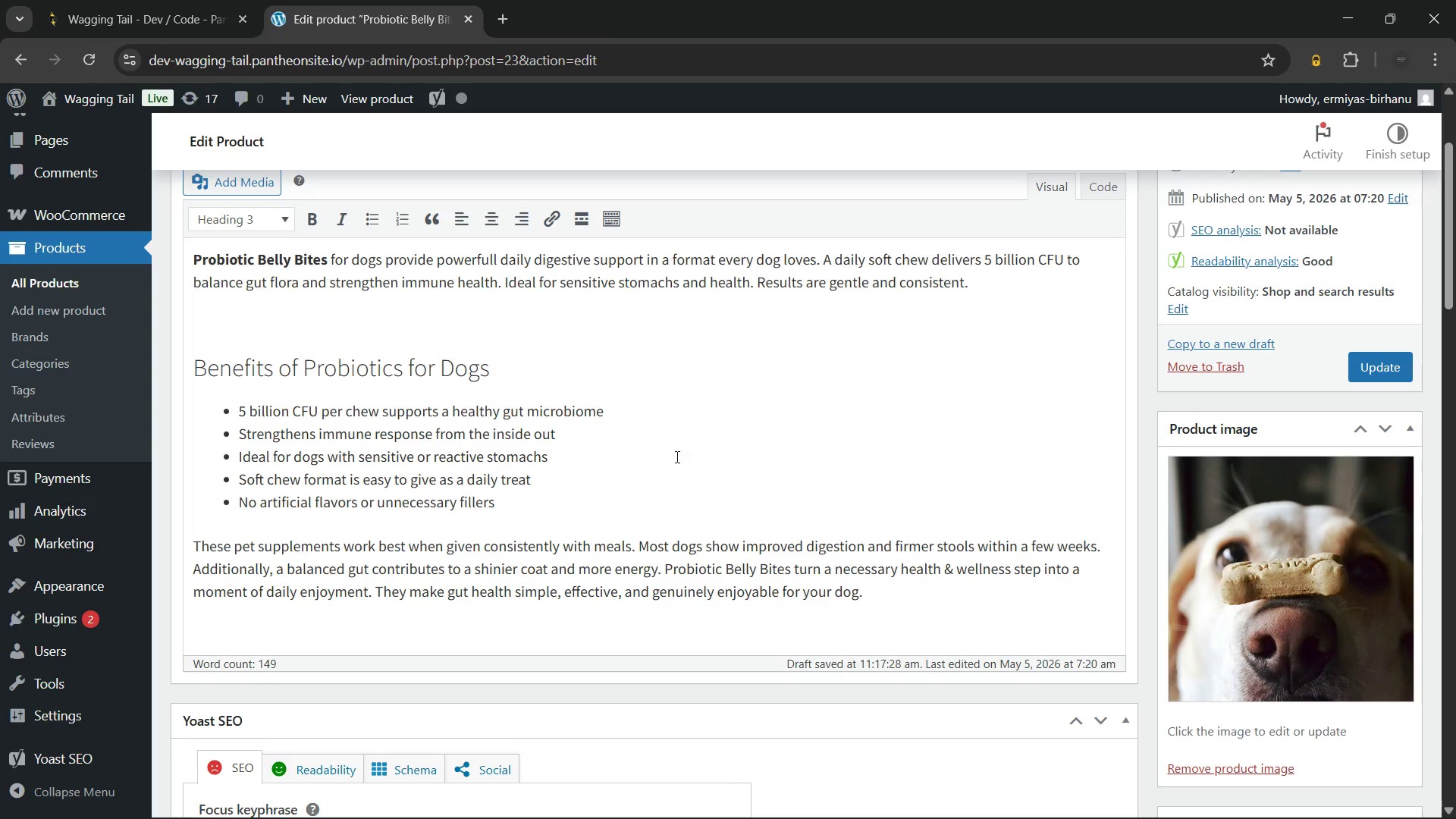 
scroll: coordinate [648, 453], scroll_direction: down, amount: 1.0
 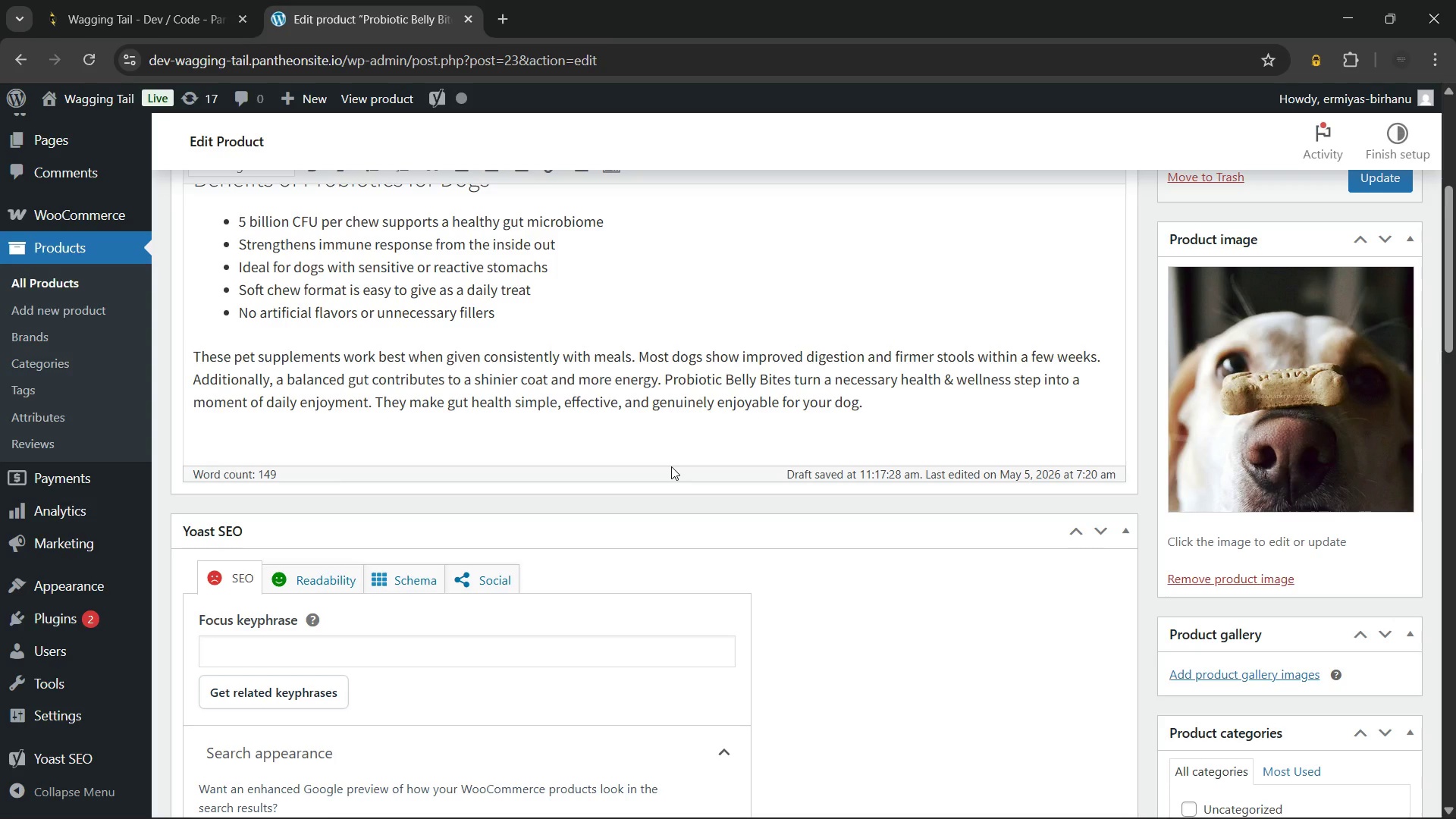 
wait(51.22)
 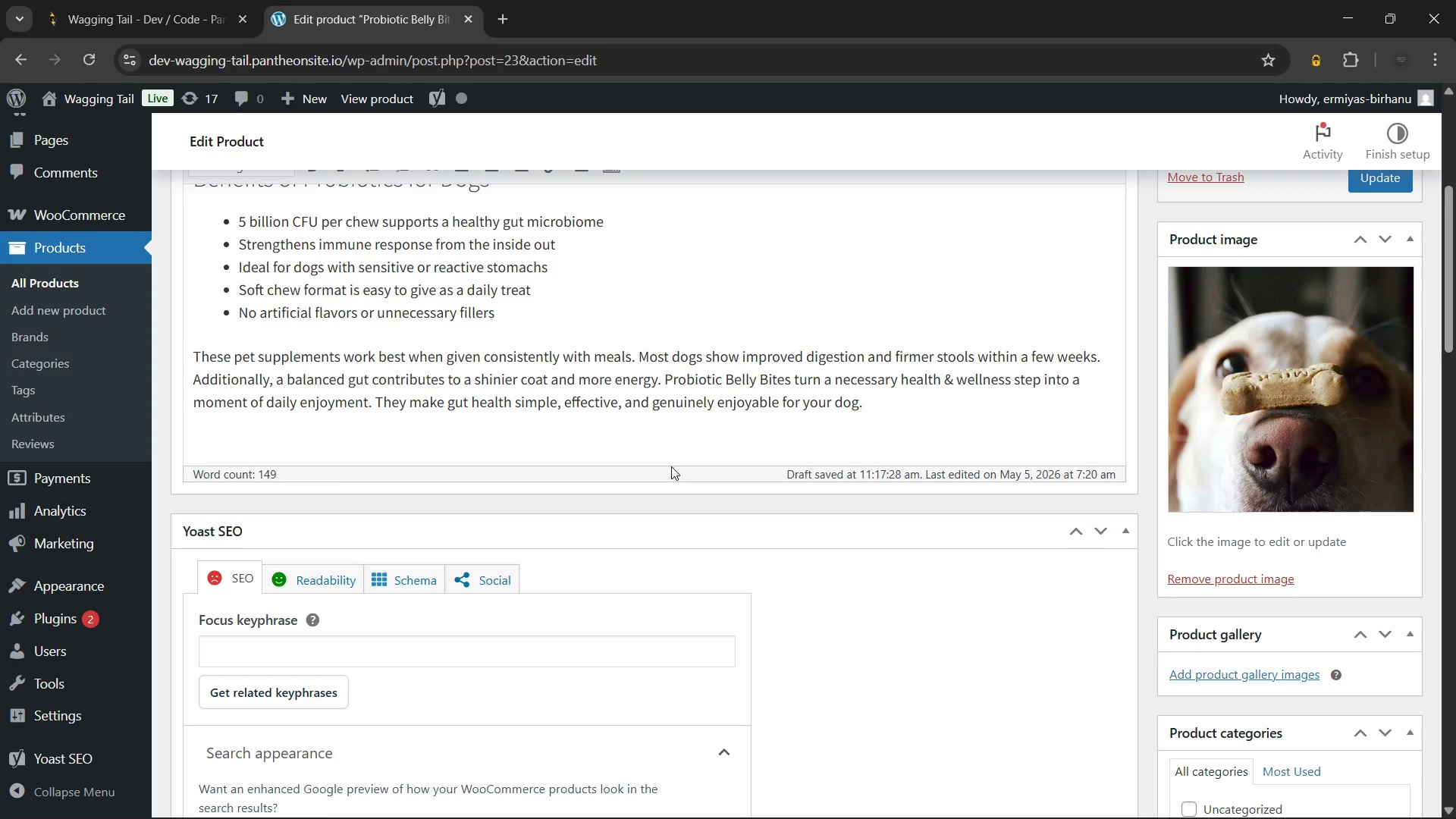 
left_click([580, 352])
 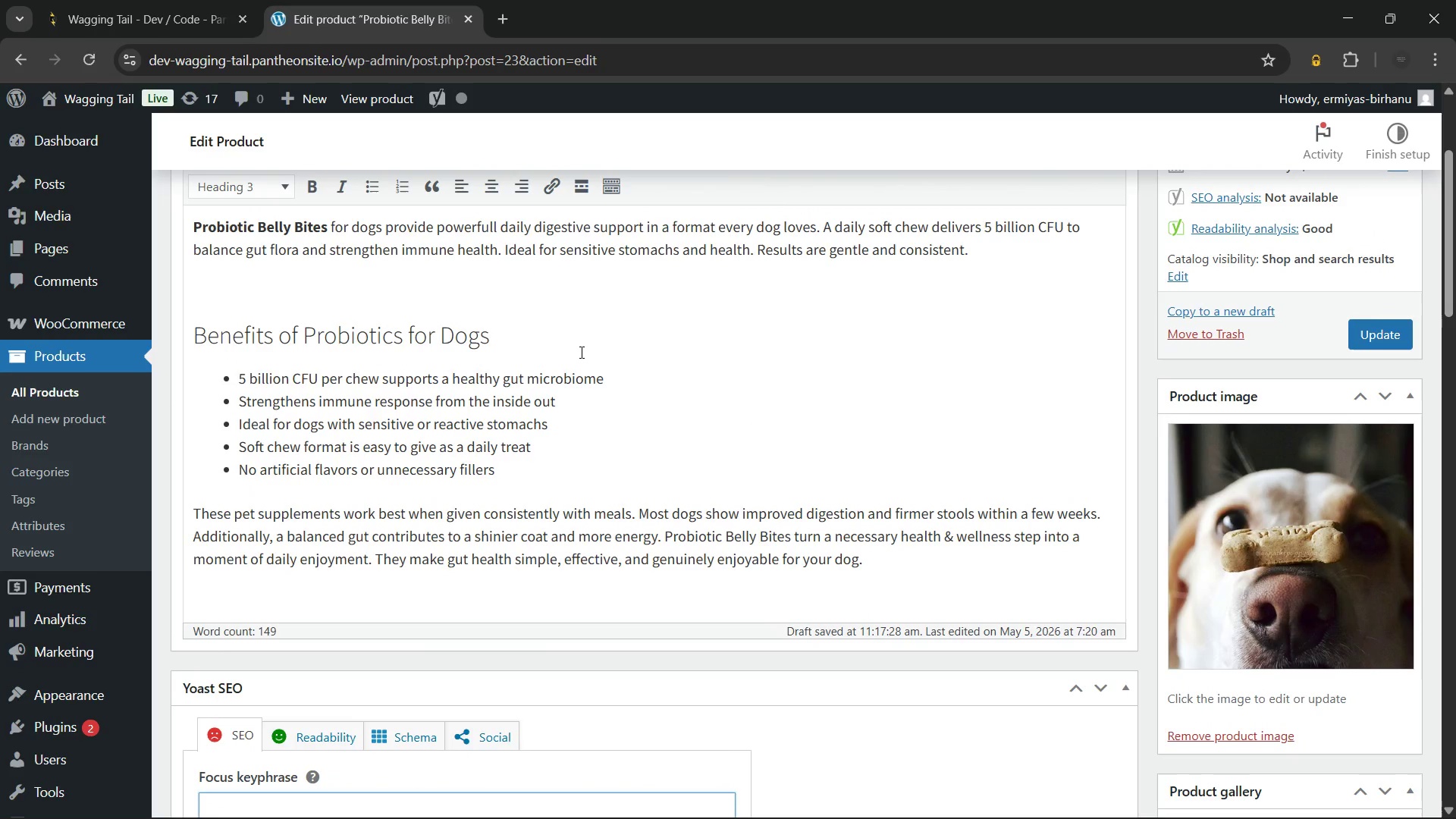 
wait(22.31)
 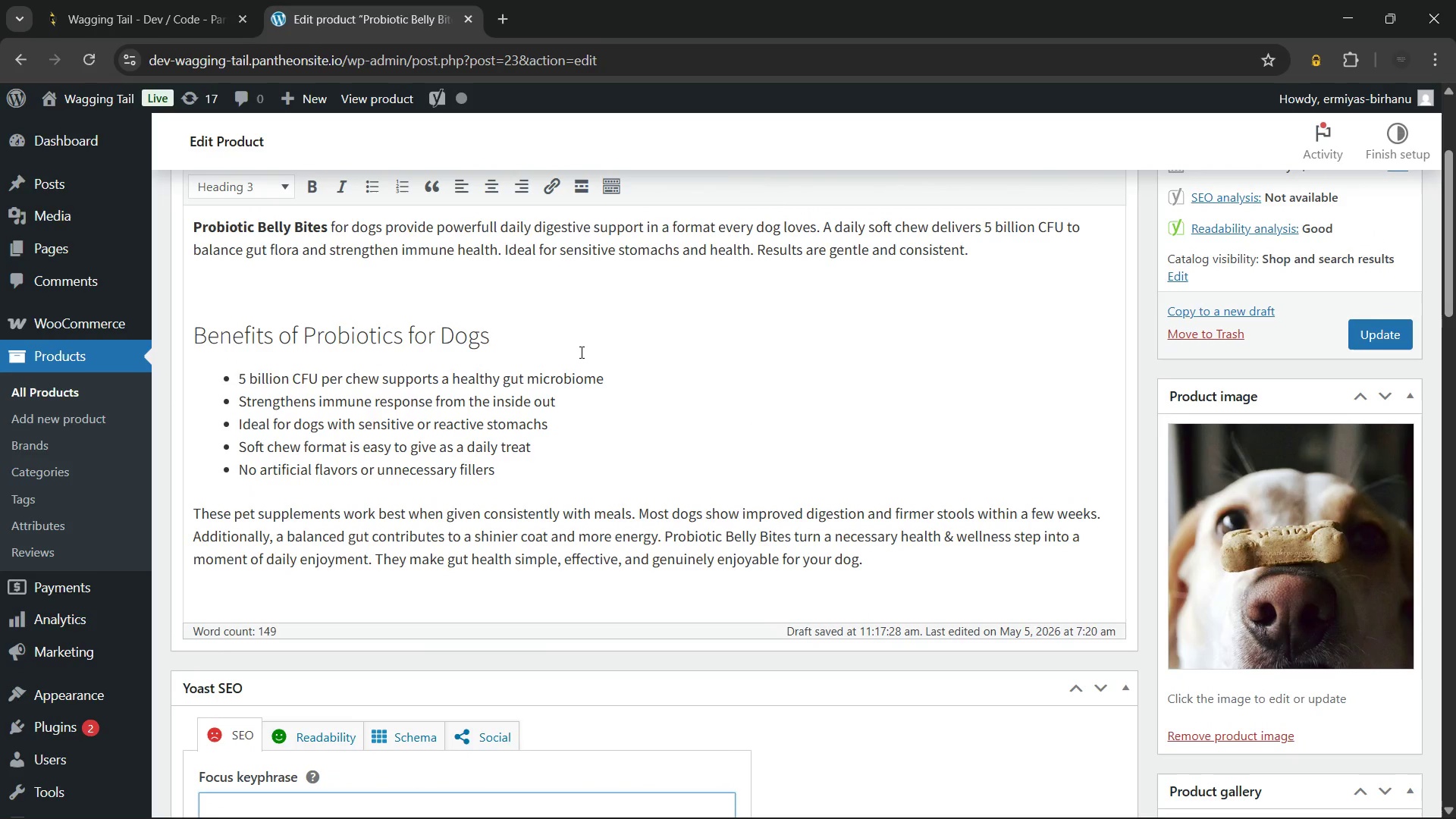 
type(Po)
key(Backspace)
type(robiotics for dogs)
 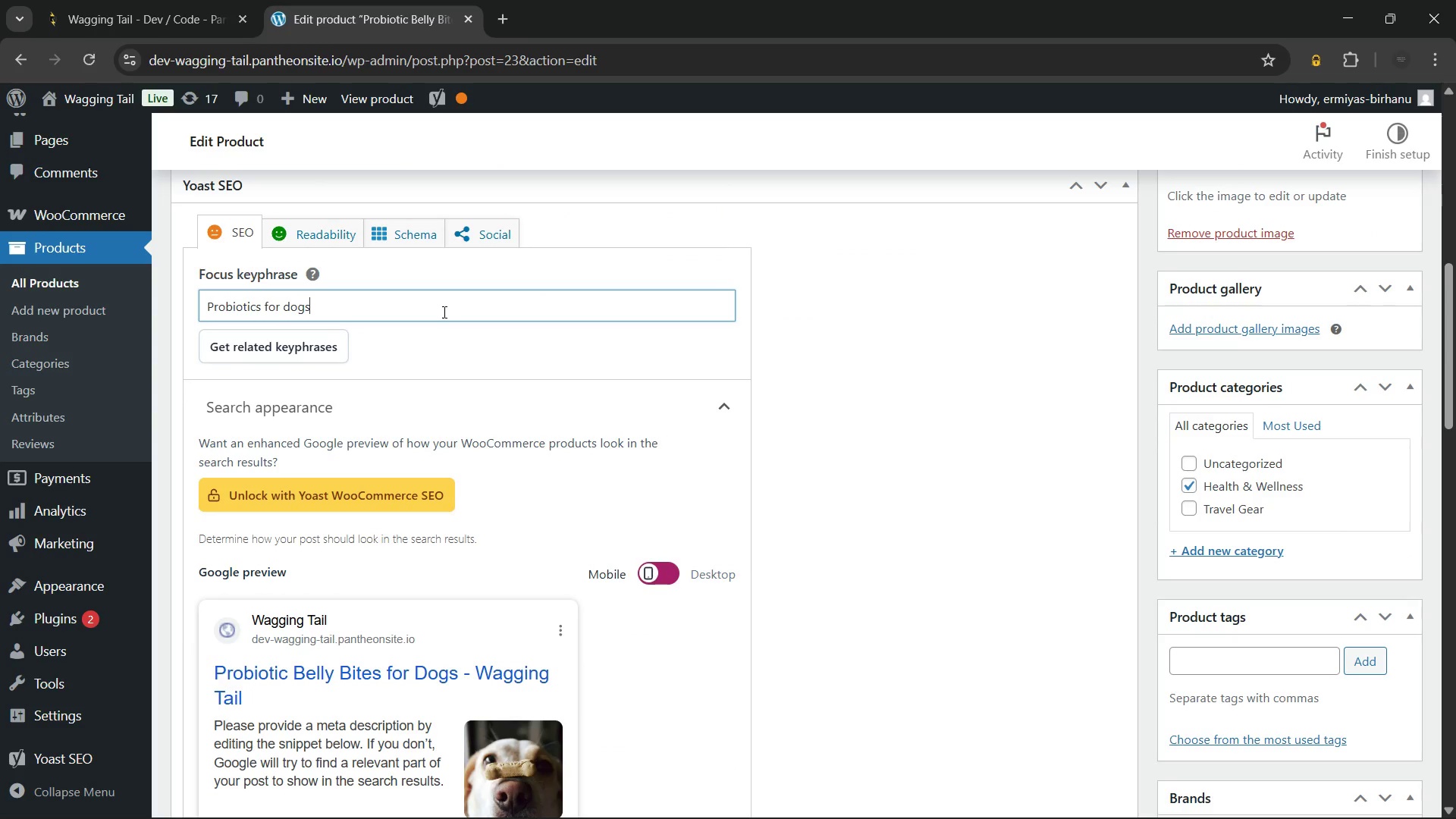 
scroll: coordinate [447, 346], scroll_direction: down, amount: 6.0
 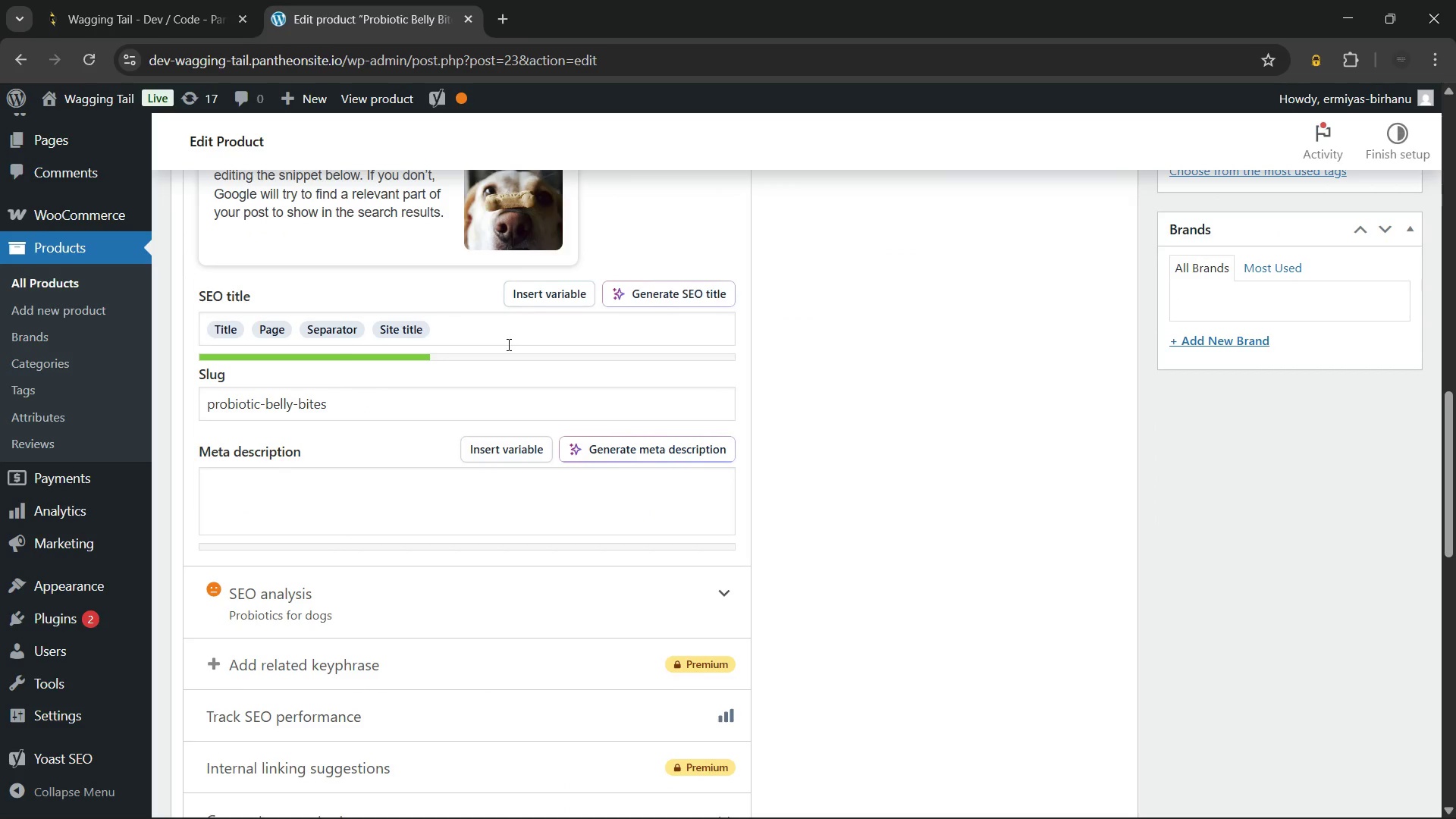 
double_click([507, 344])
 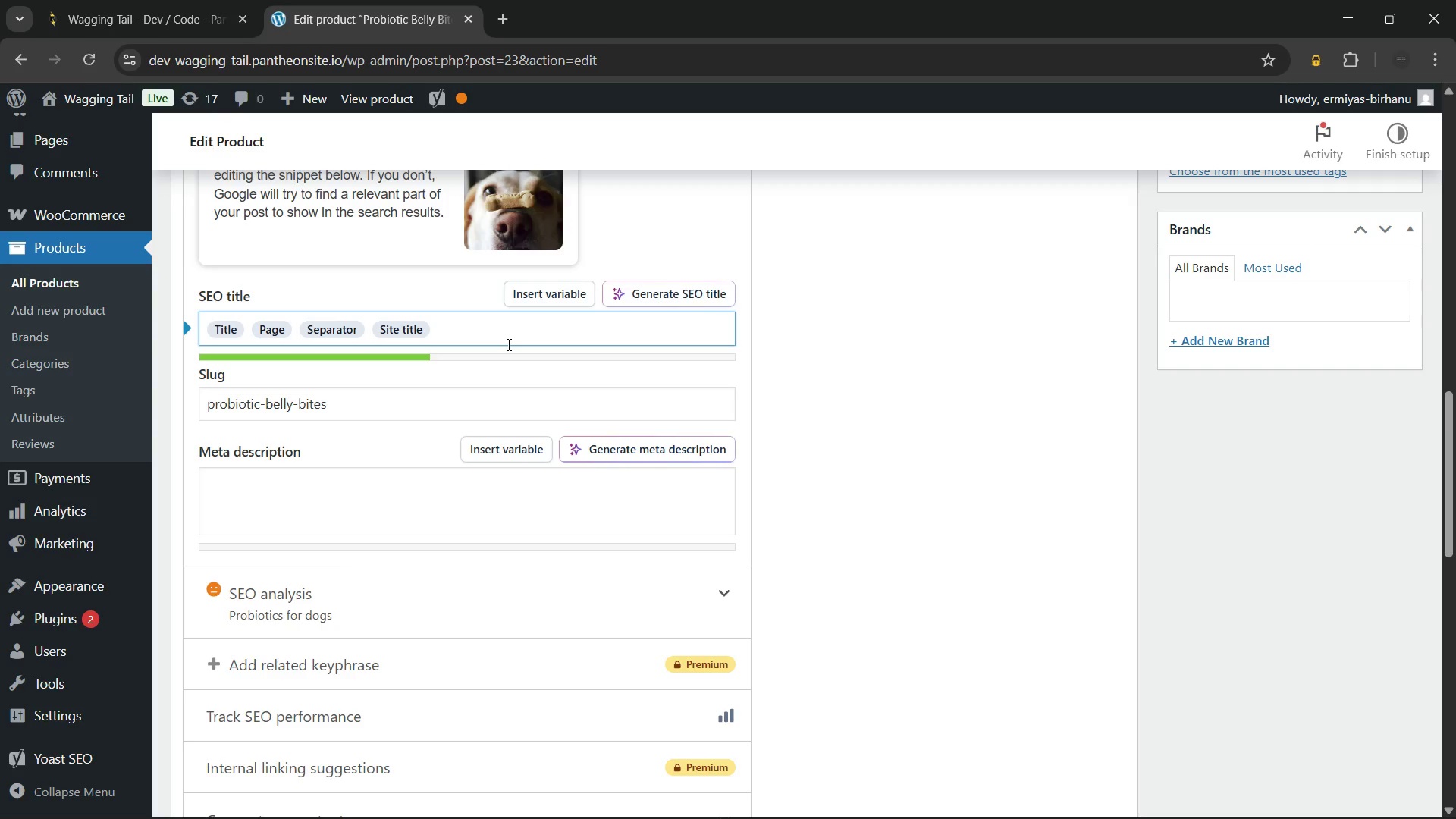 
key(Backspace)
 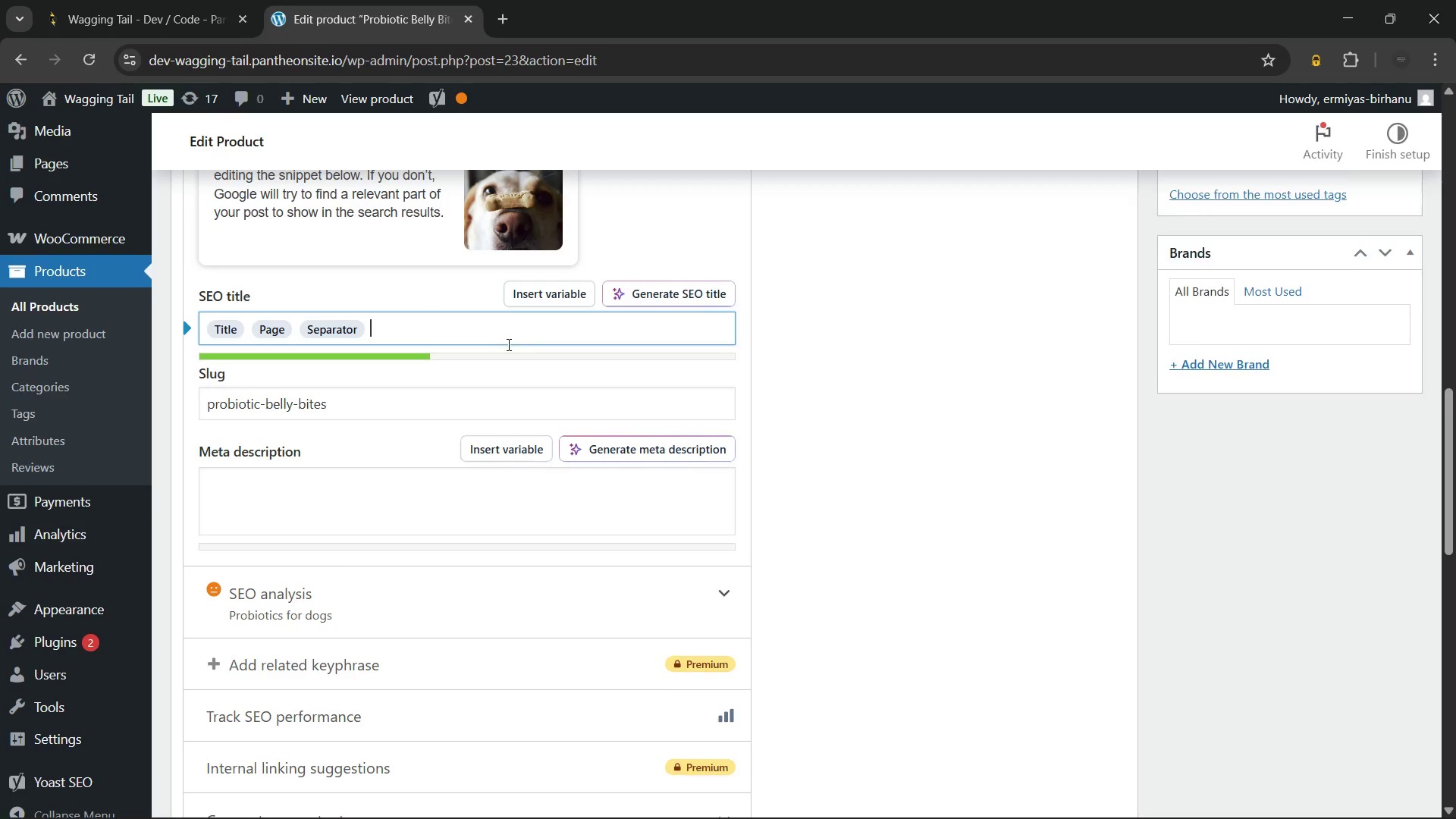 
key(Backspace)
 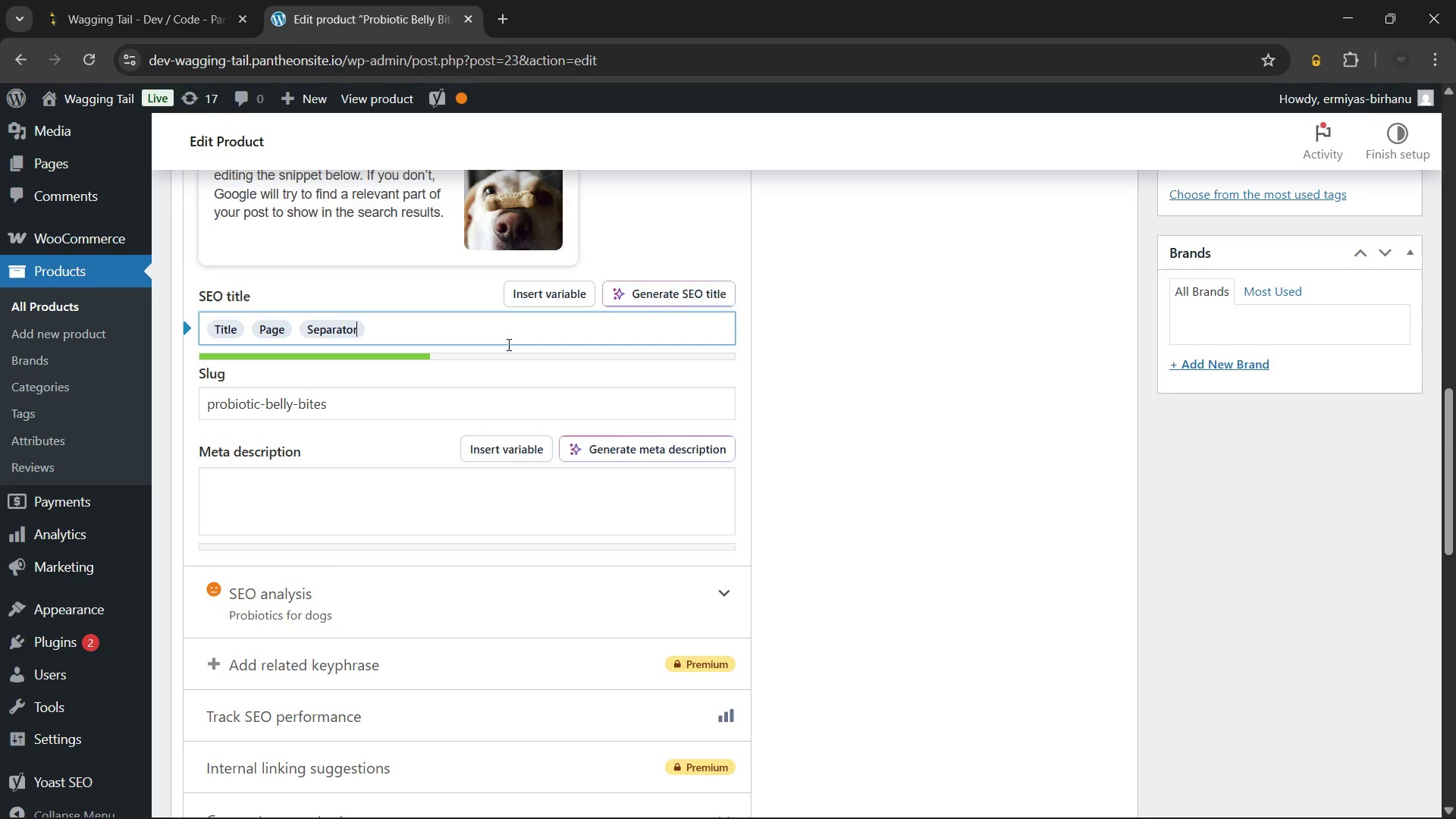 
key(Backspace)
 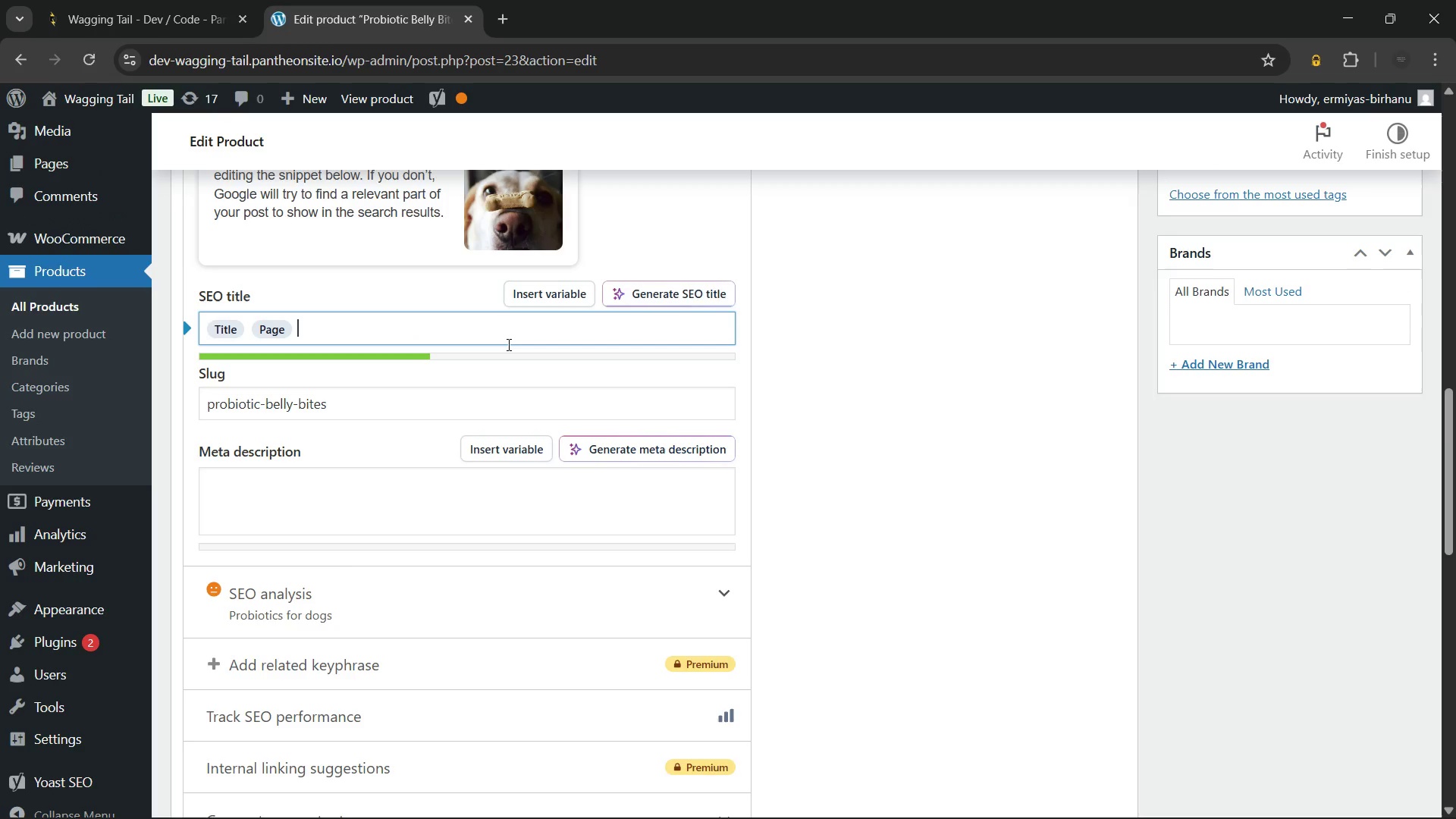 
key(Backspace)
 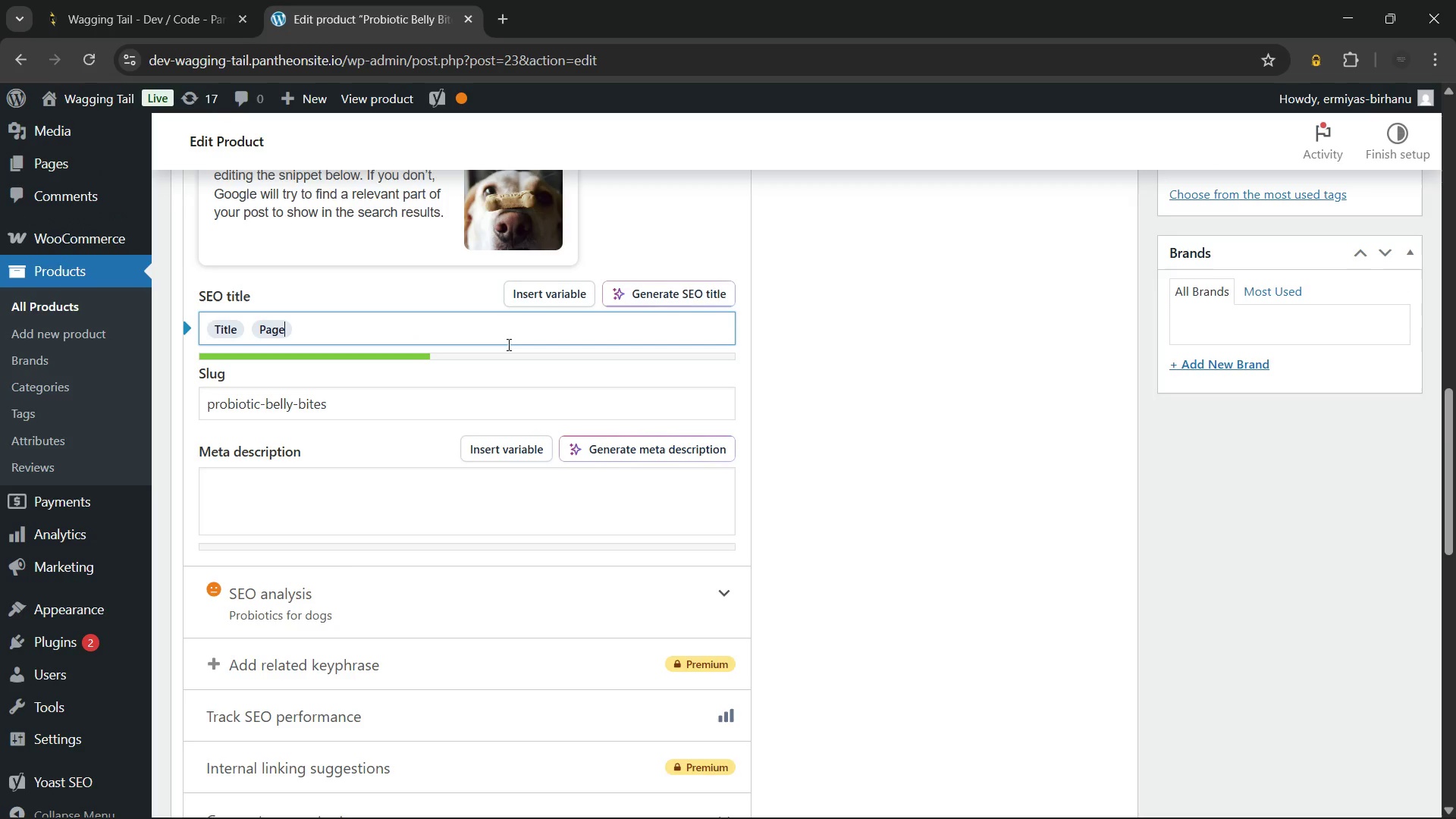 
key(Backspace)
 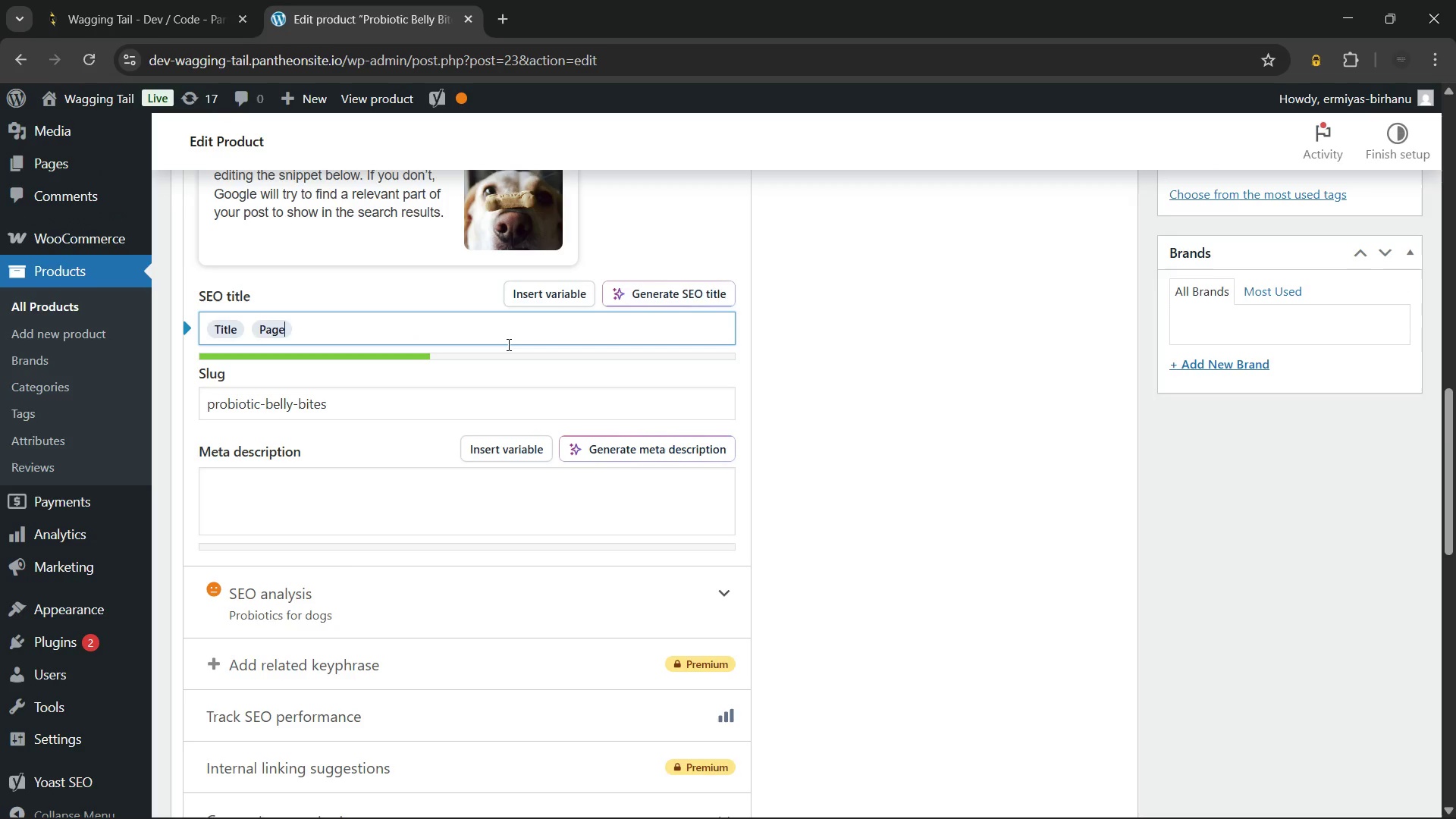 
key(Backspace)
 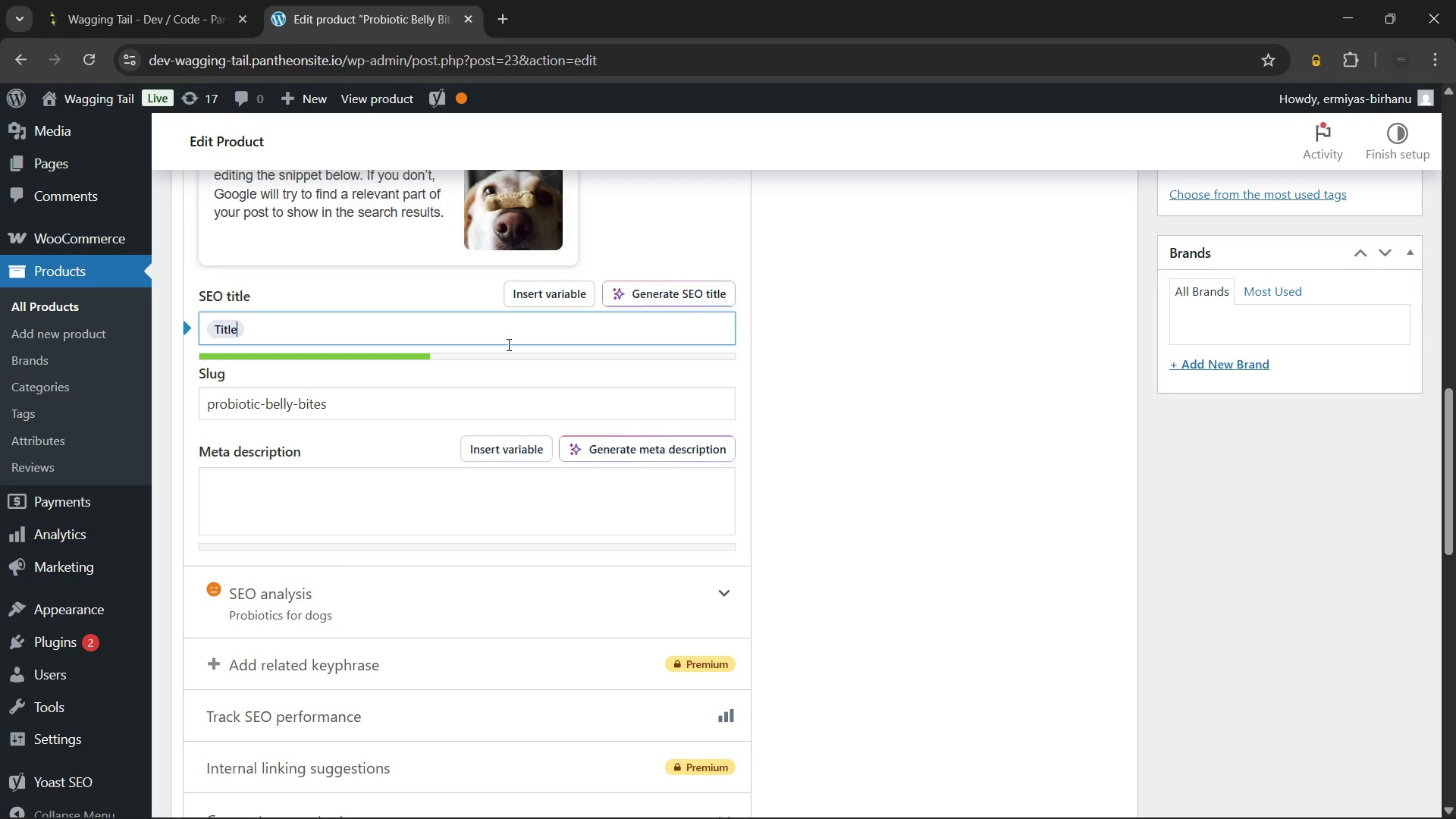 
key(Backspace)
 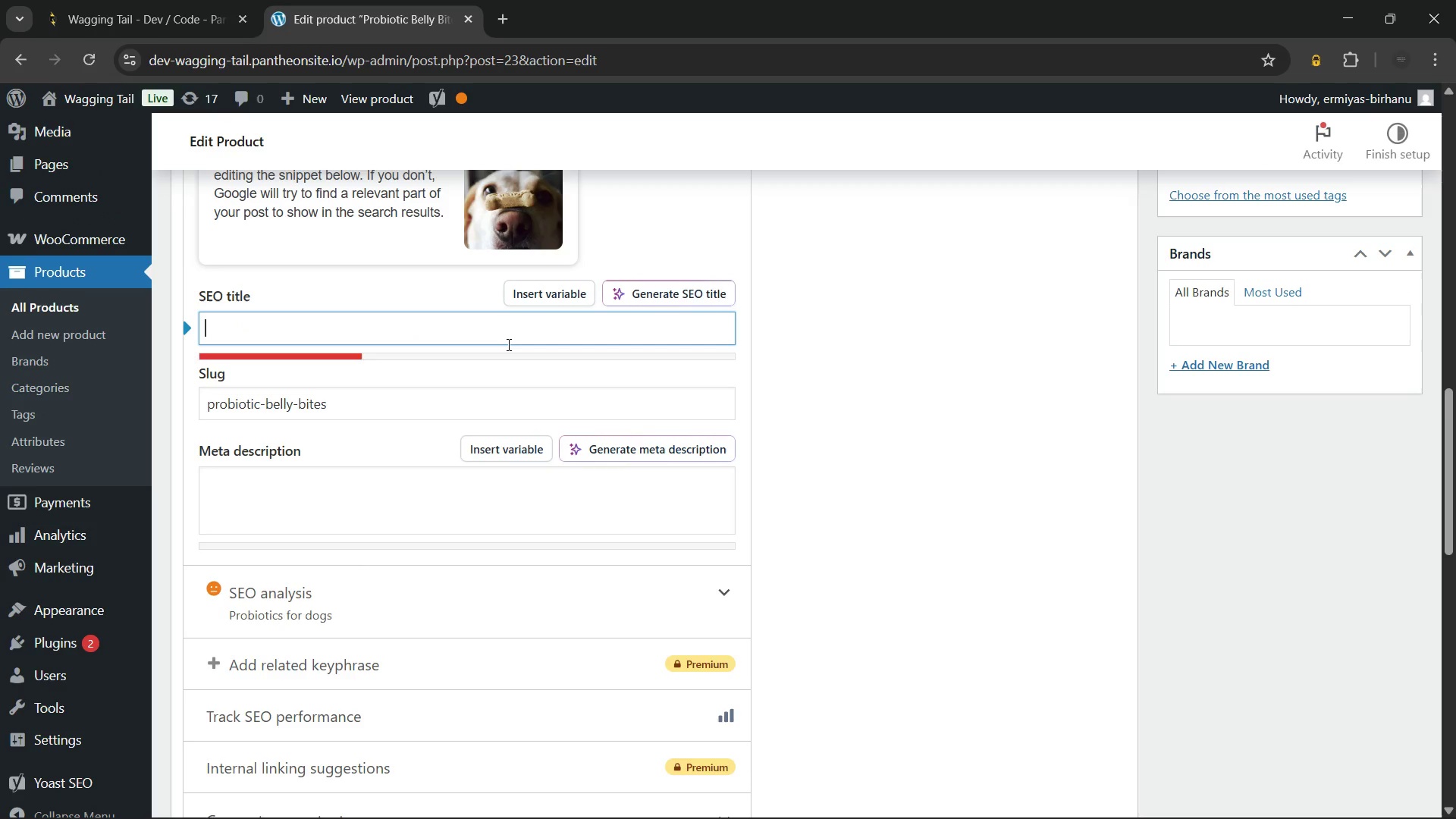 
key(Backspace)
 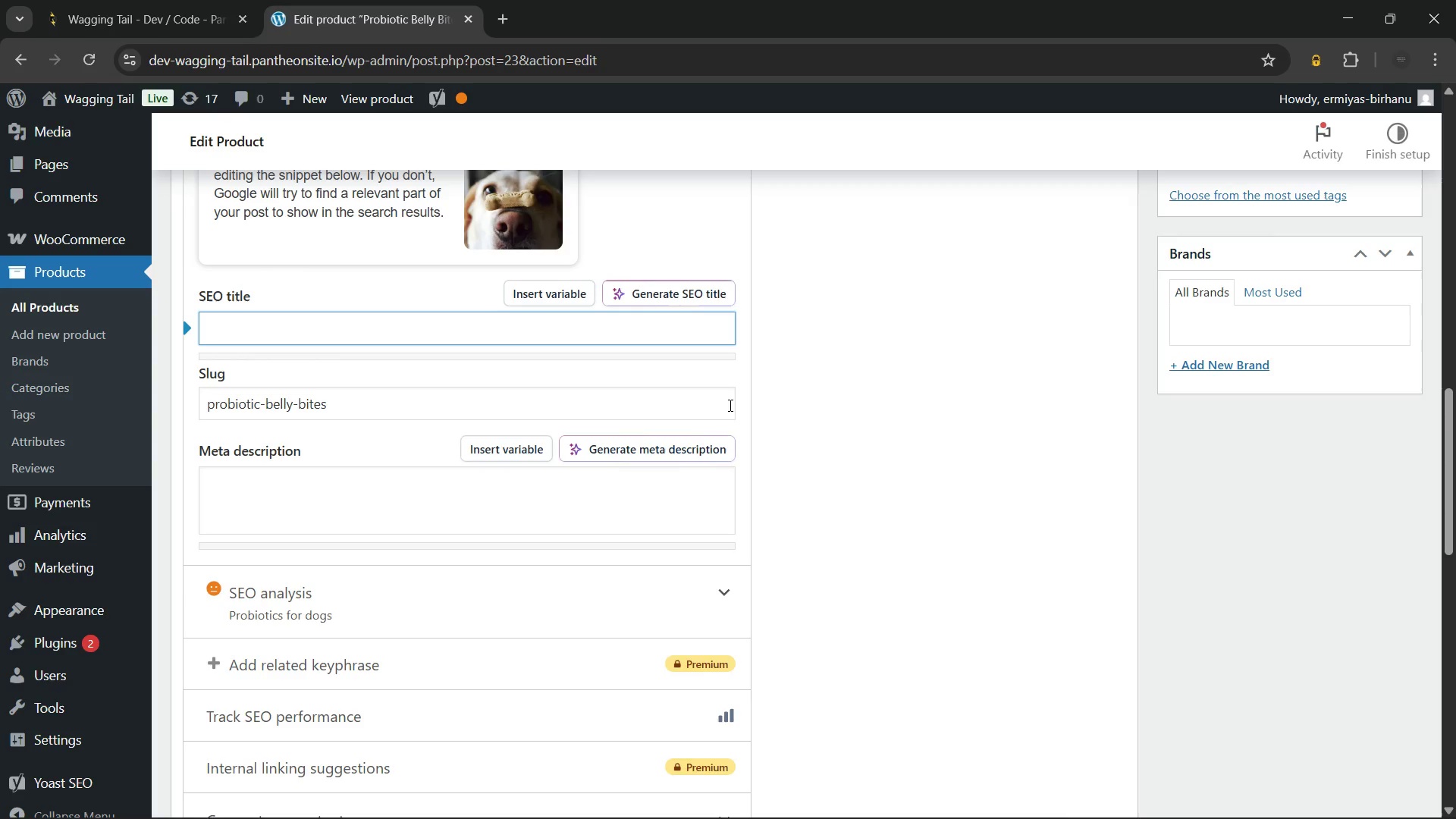 
wait(24.55)
 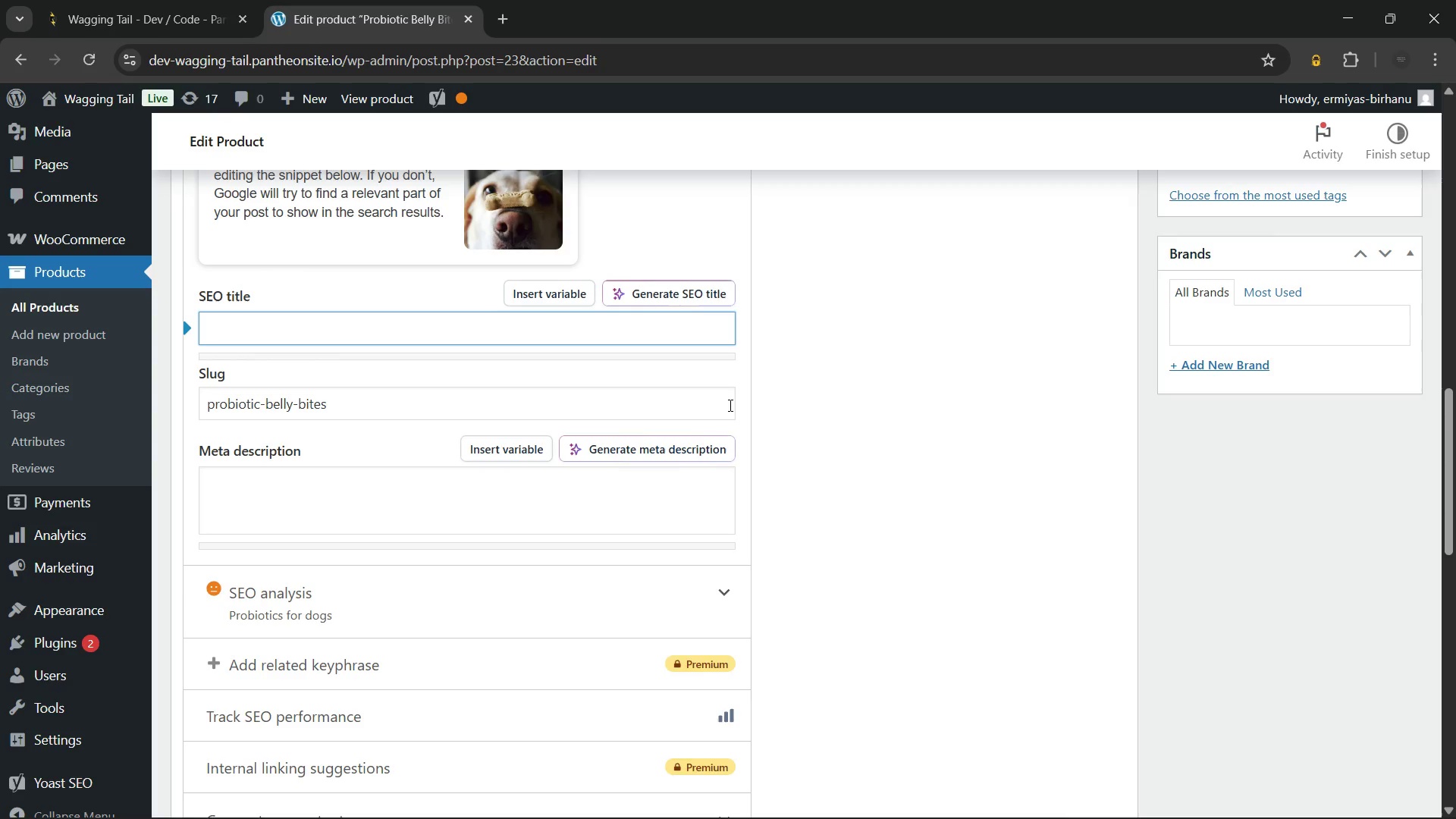 
type(Probiotic Bell )
key(Backspace)
type(y Bites for Dogs - Digestive Health)
 